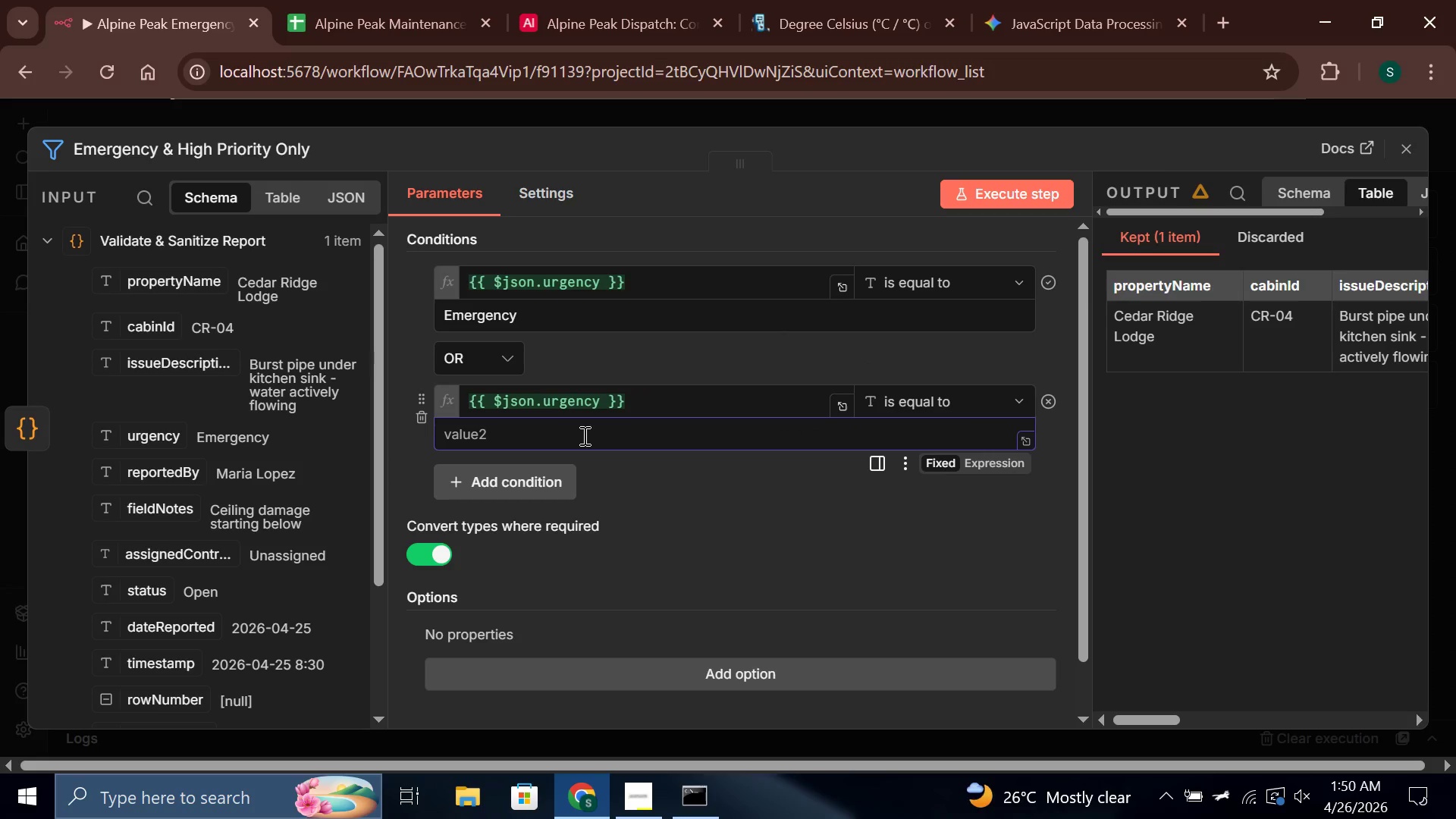 
type(High)
 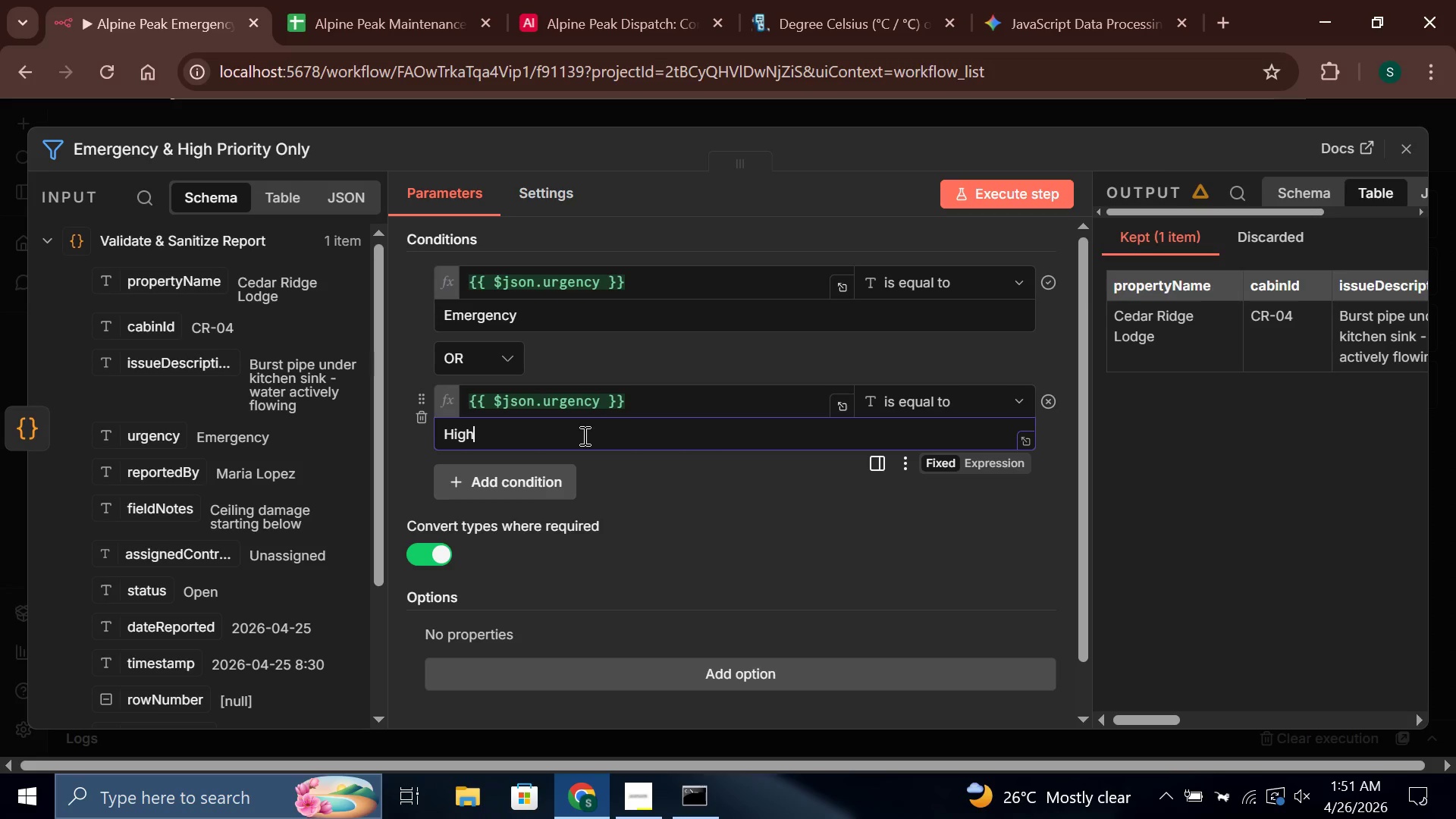 
left_click([805, 531])
 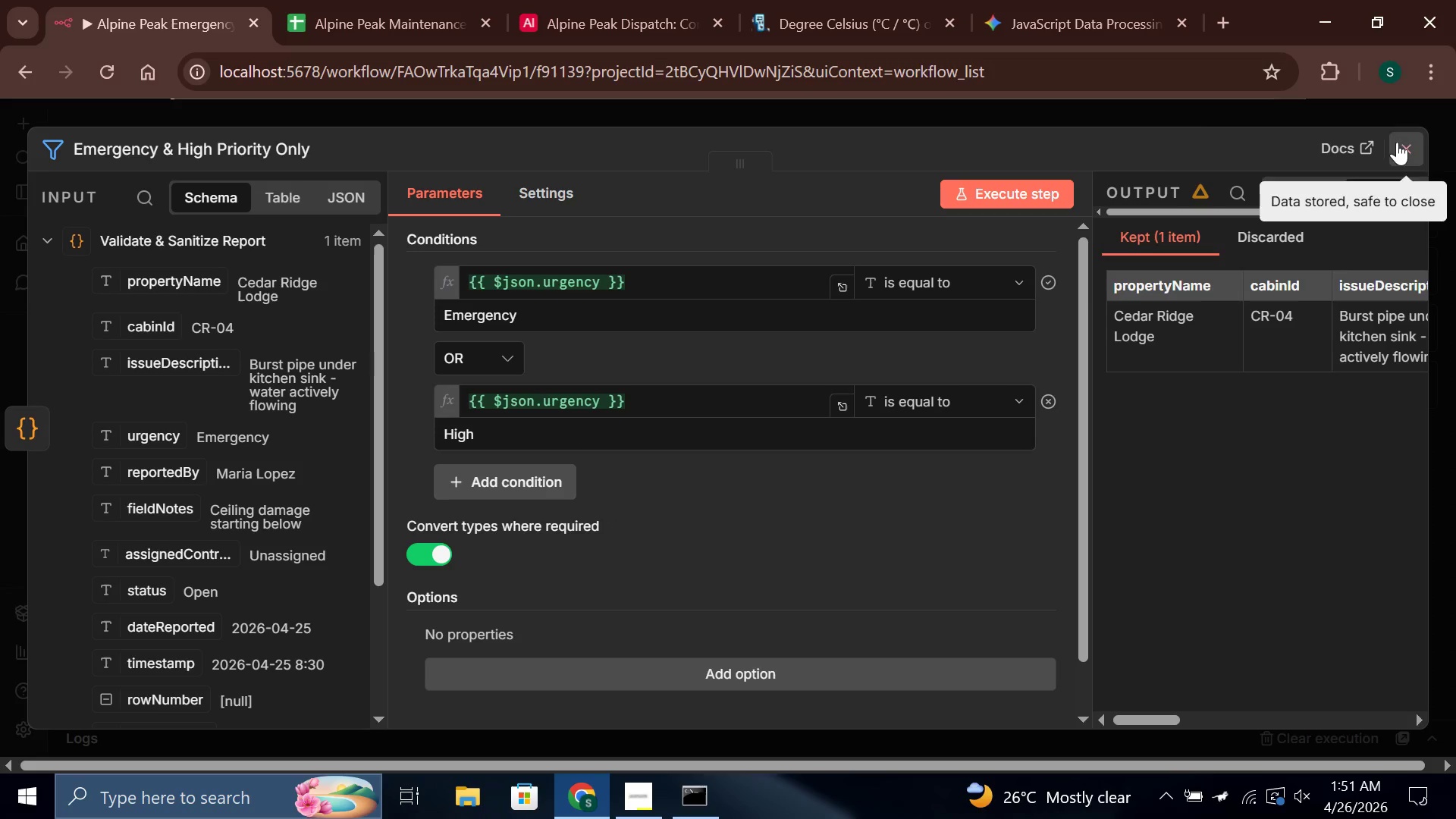 
left_click([987, 200])
 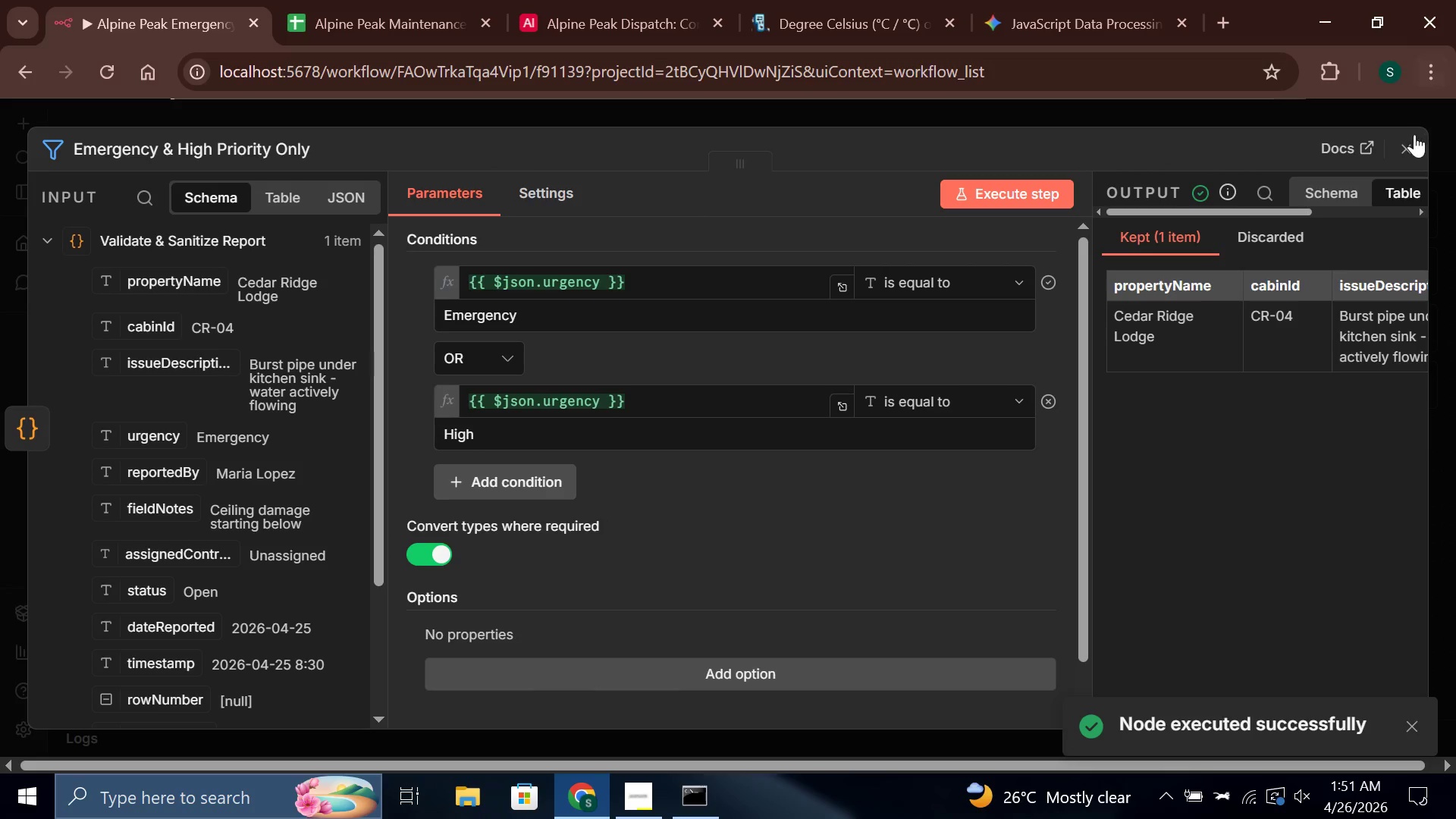 
left_click([1410, 158])
 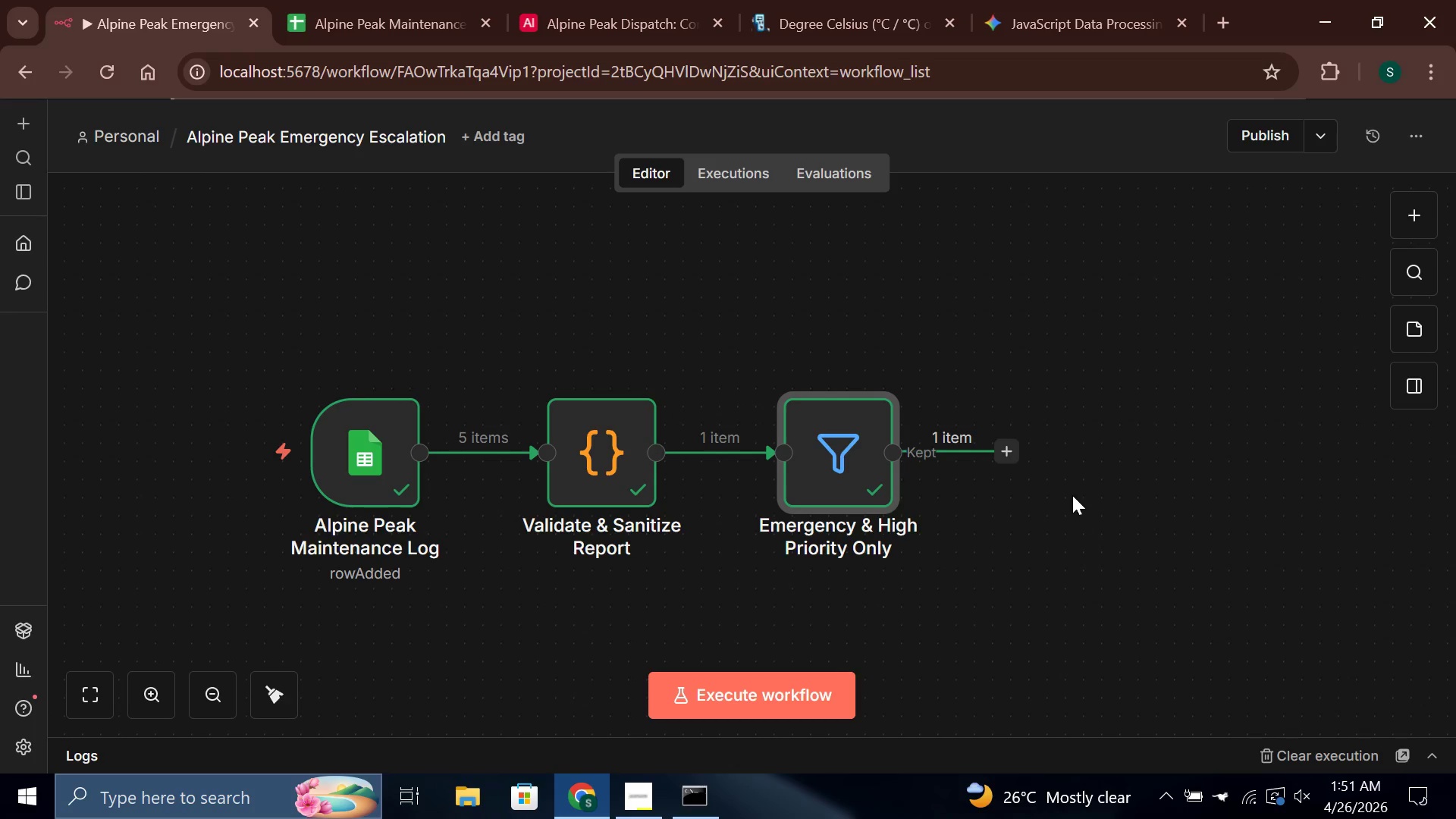 
wait(6.42)
 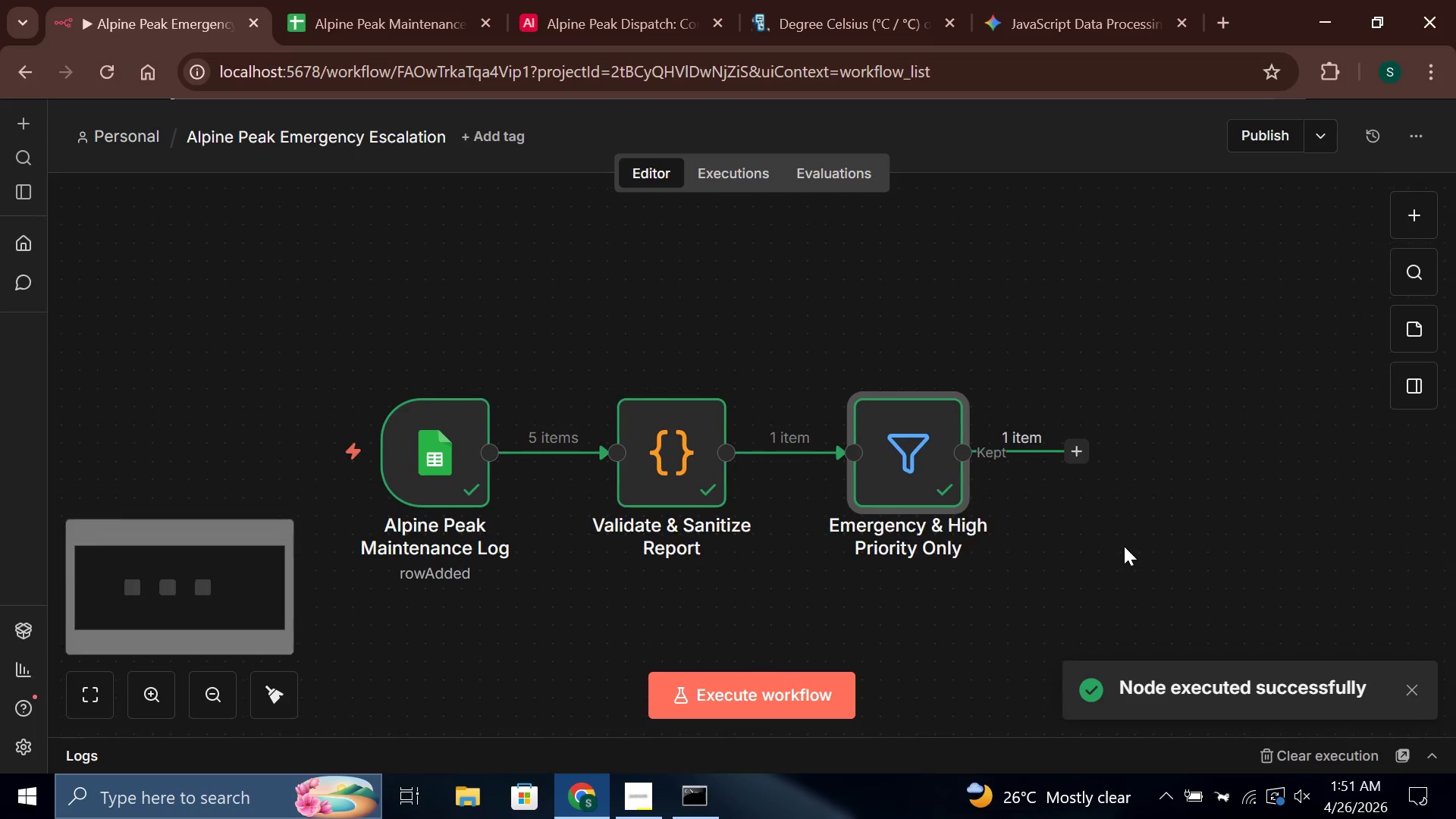 
left_click([1002, 451])
 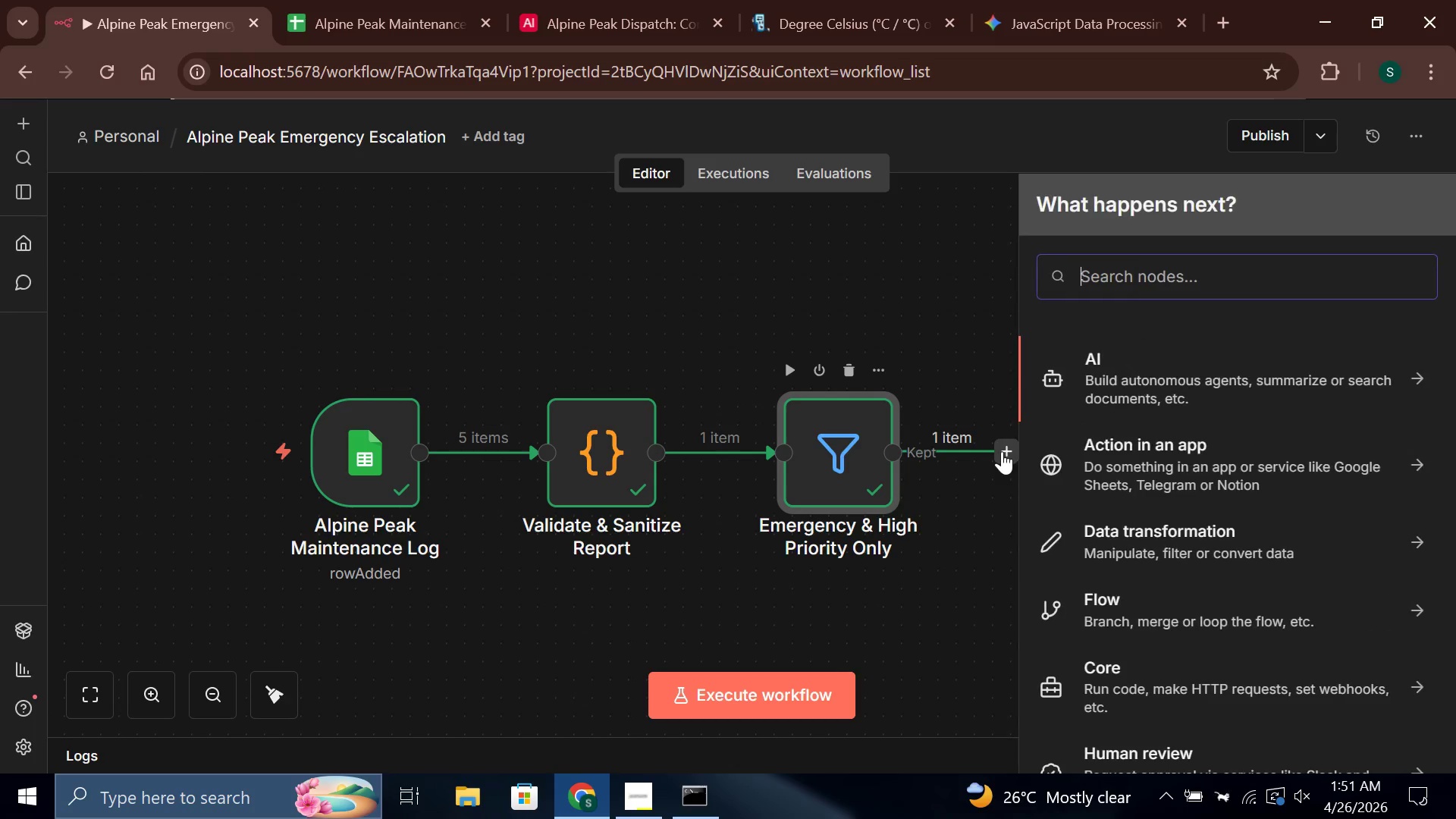 
type(code)
 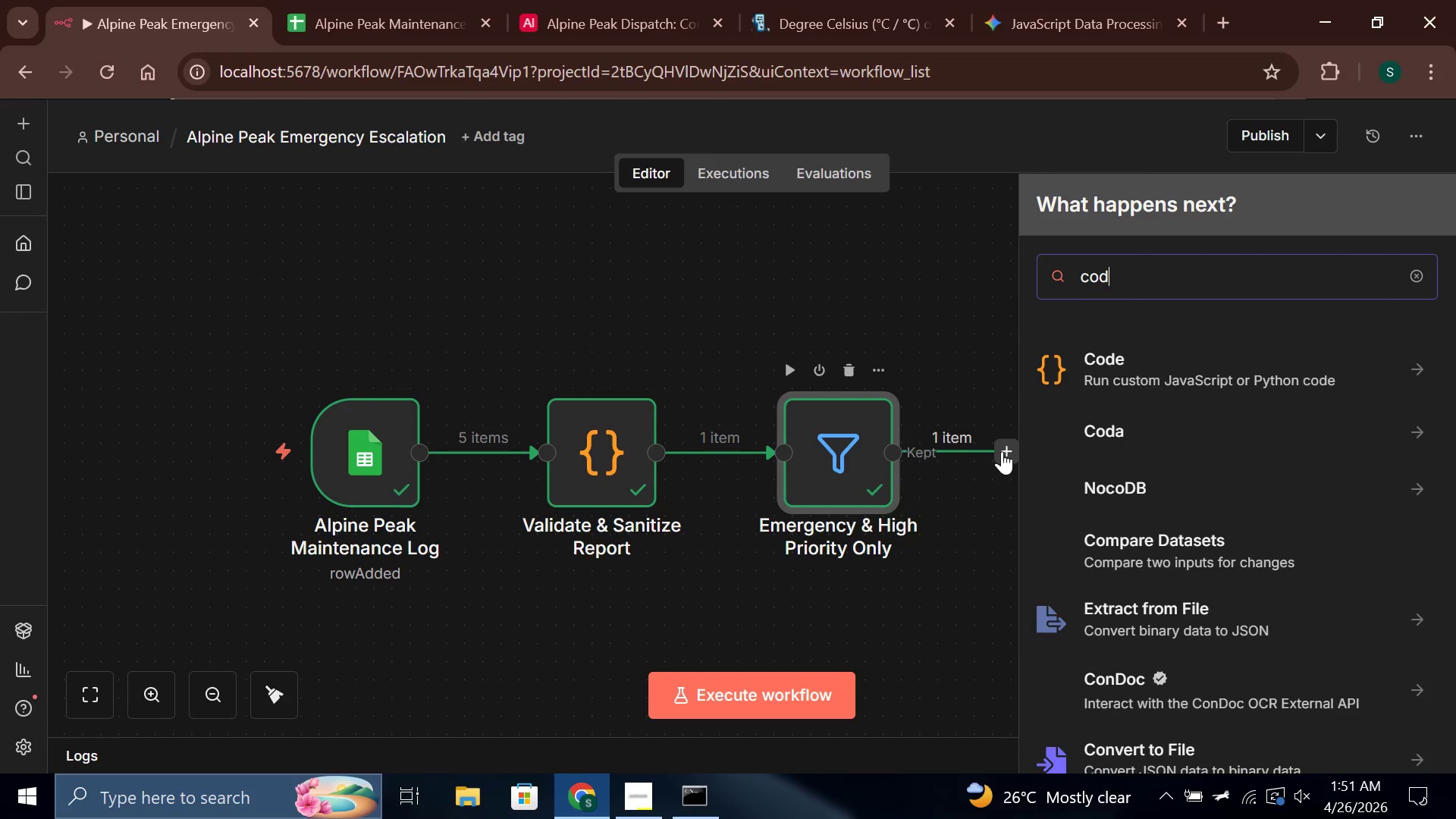 
key(Enter)
 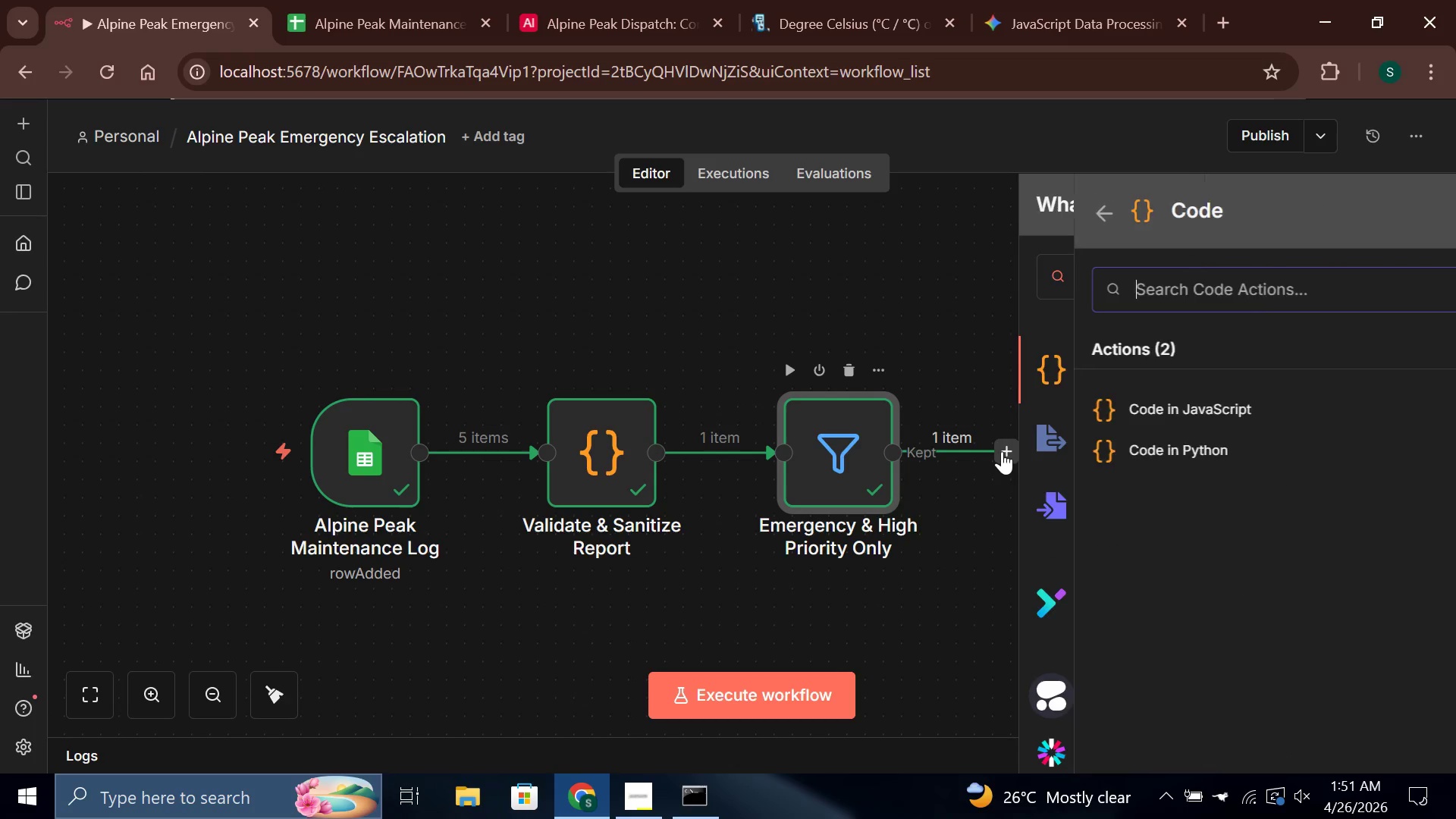 
key(Enter)
 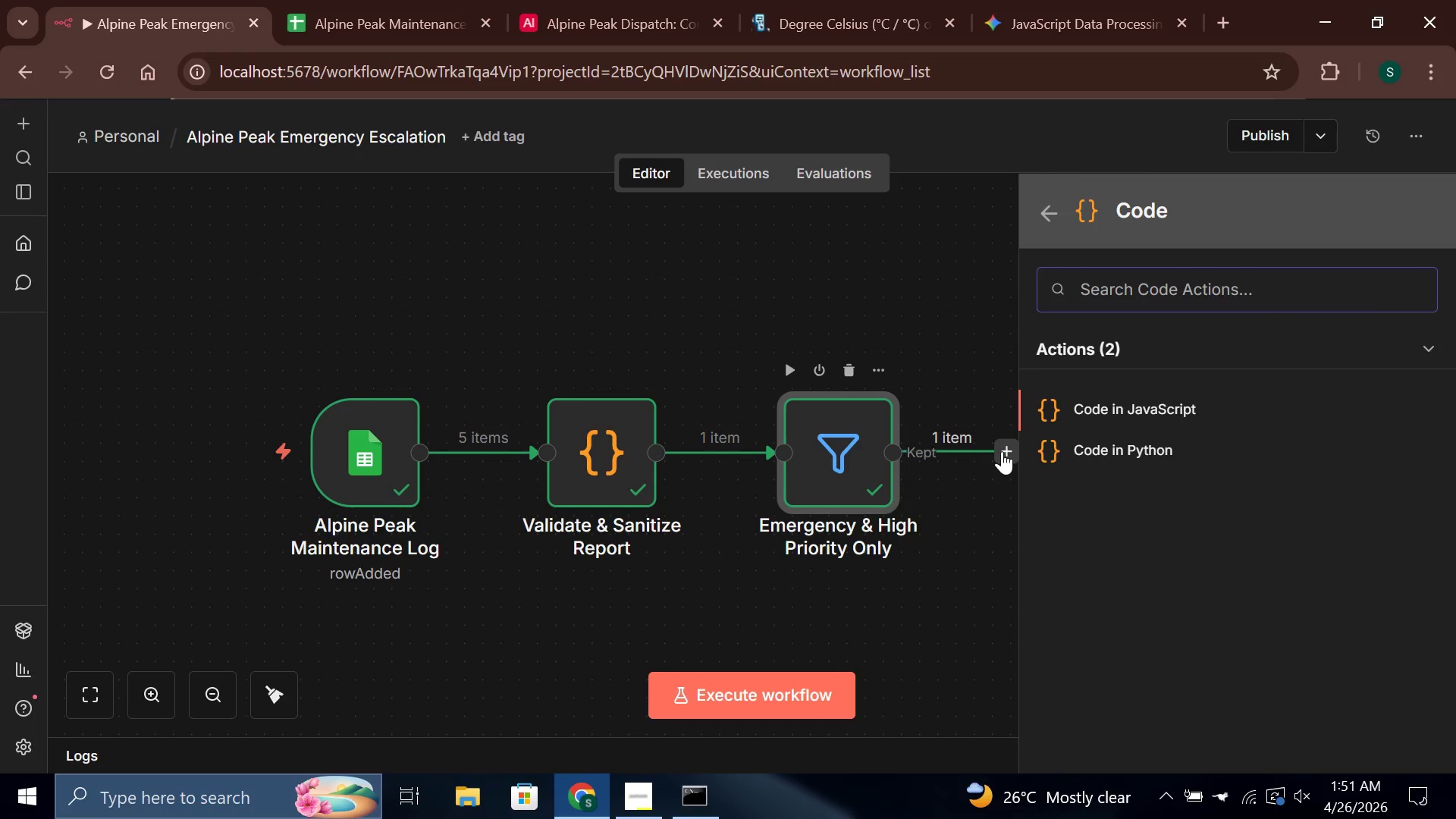 
key(Enter)
 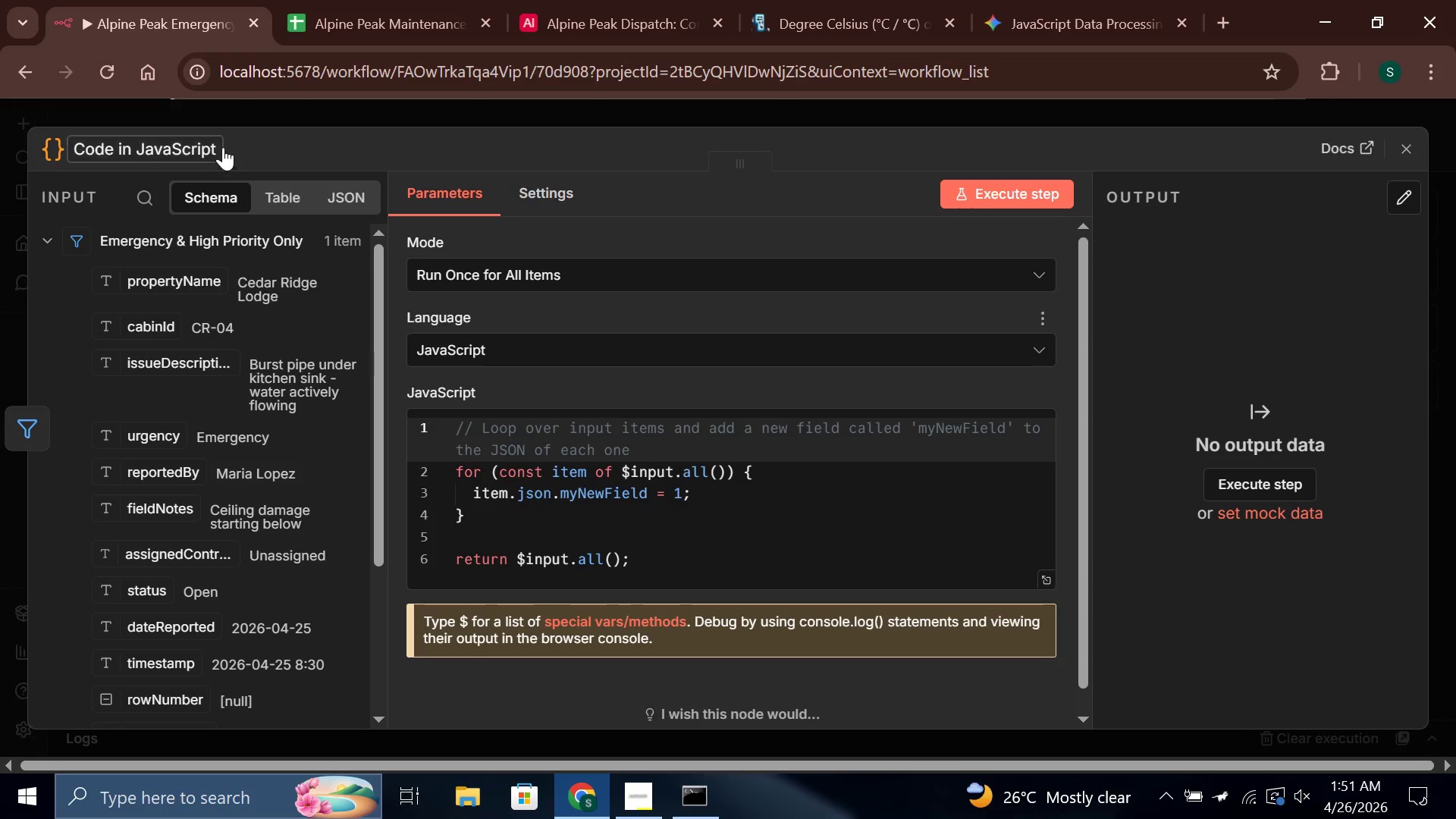 
left_click([207, 136])
 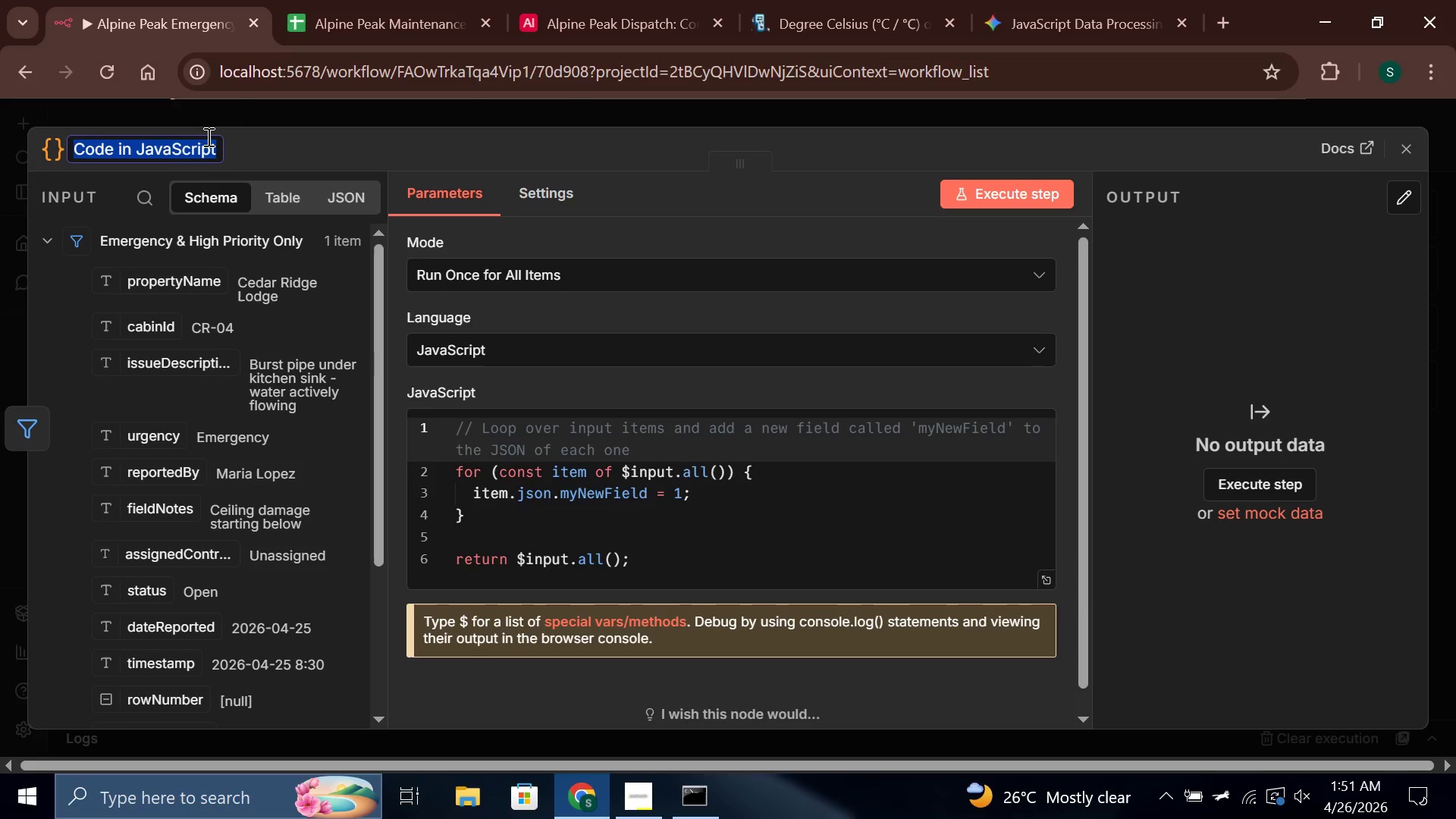 
key(Backspace)
type(Build Dispatch Payload)
 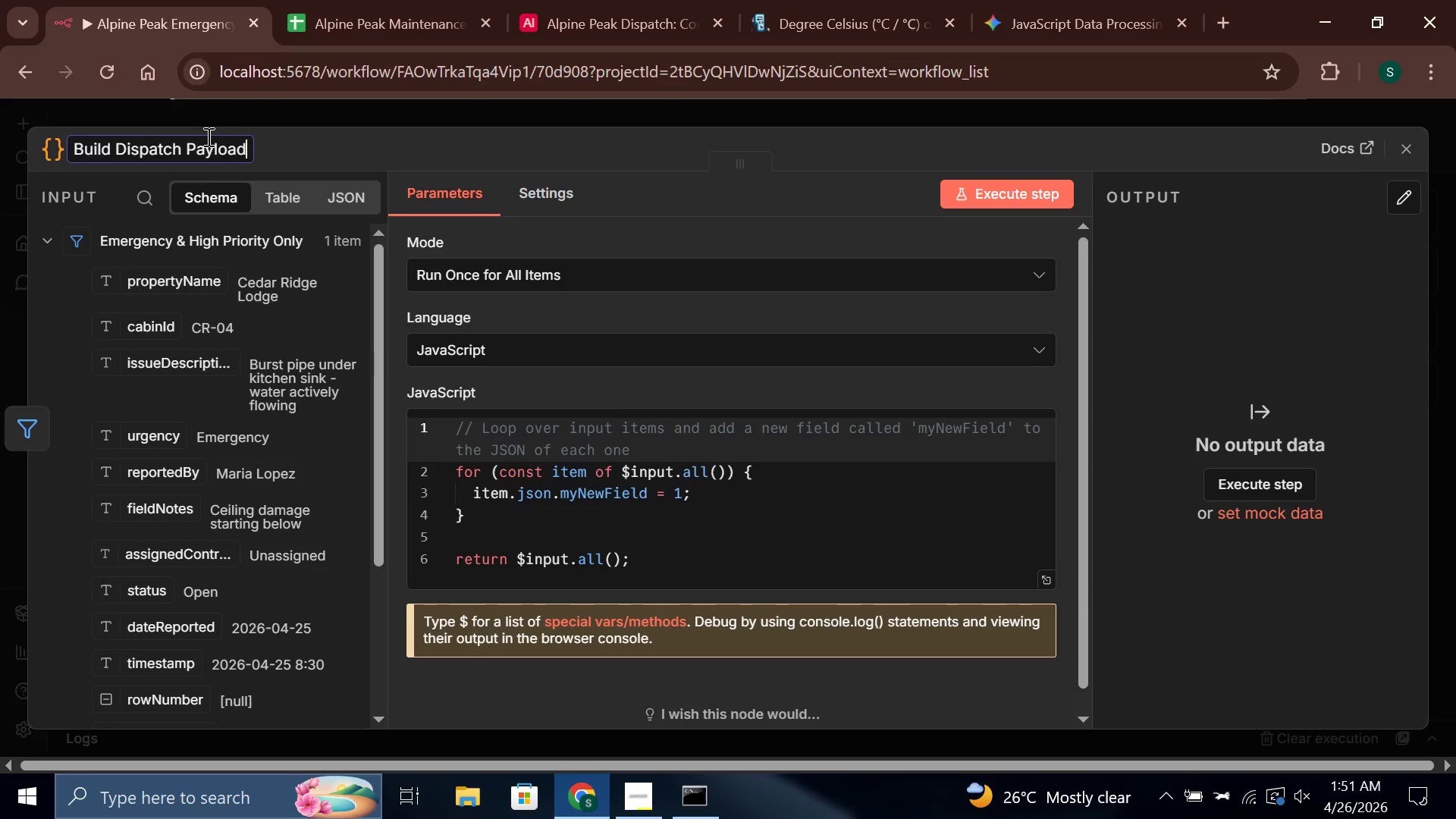 
left_click([607, 482])
 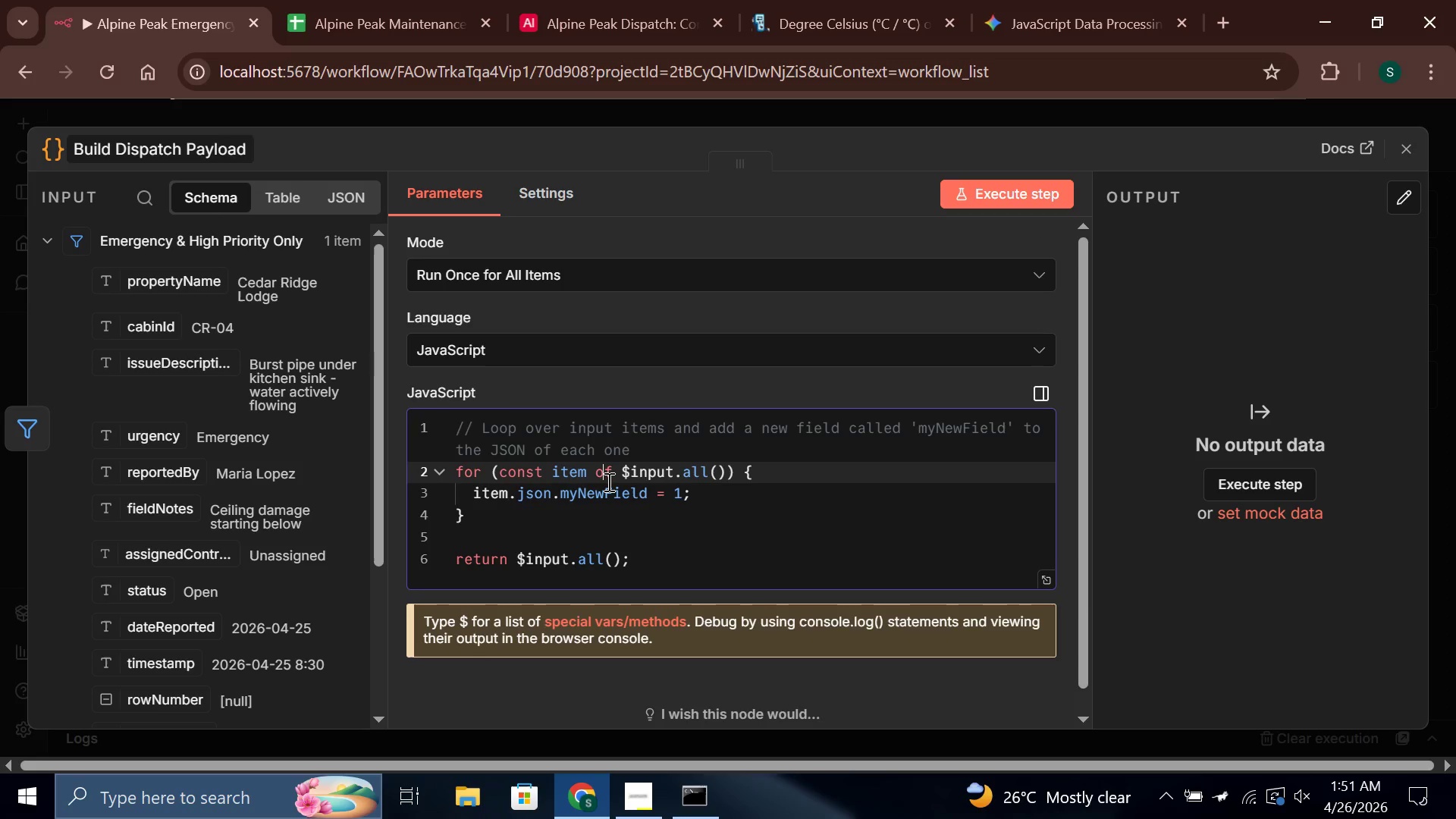 
key(Shift+ShiftLeft)
 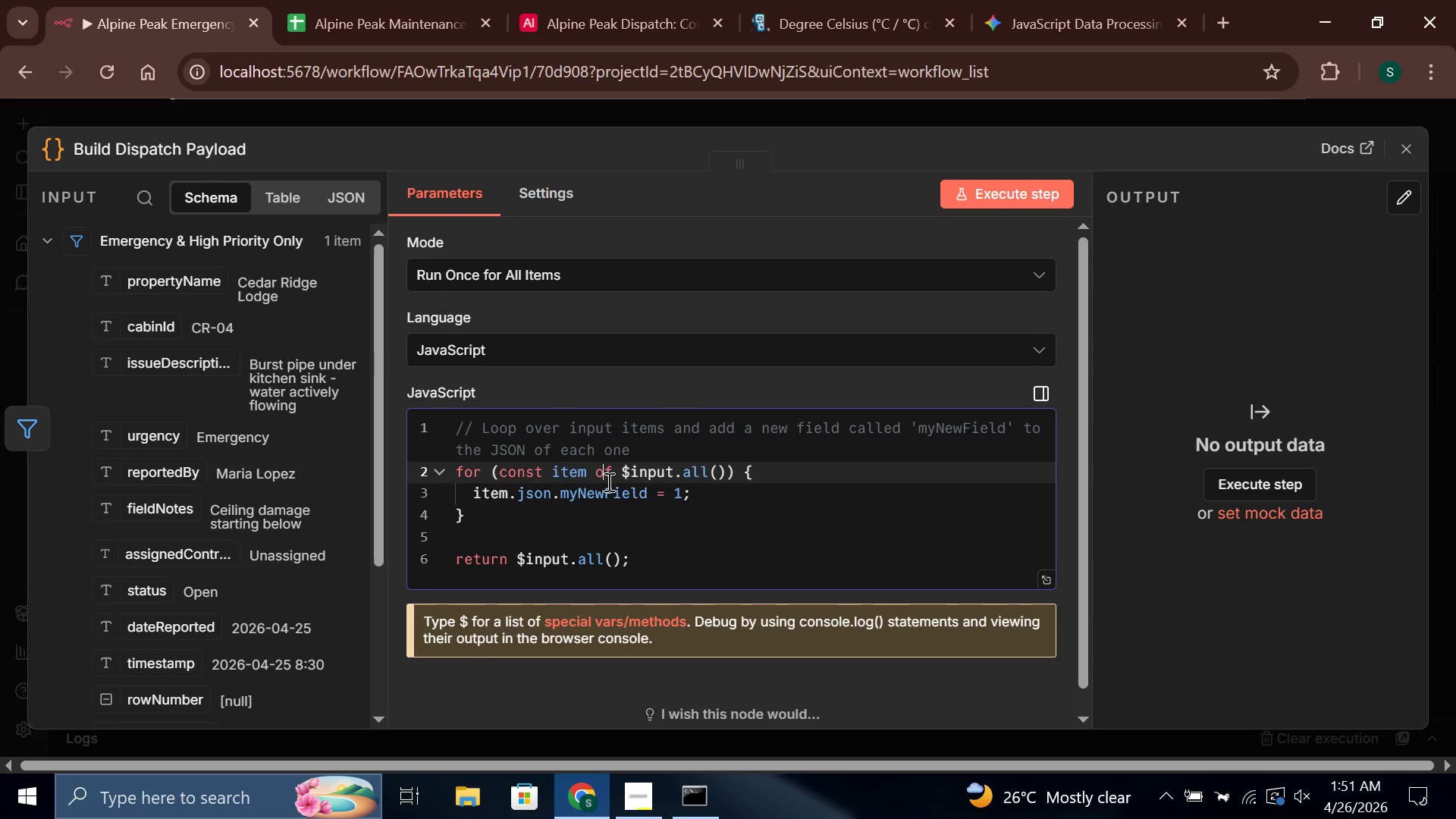 
key(Control+A)
 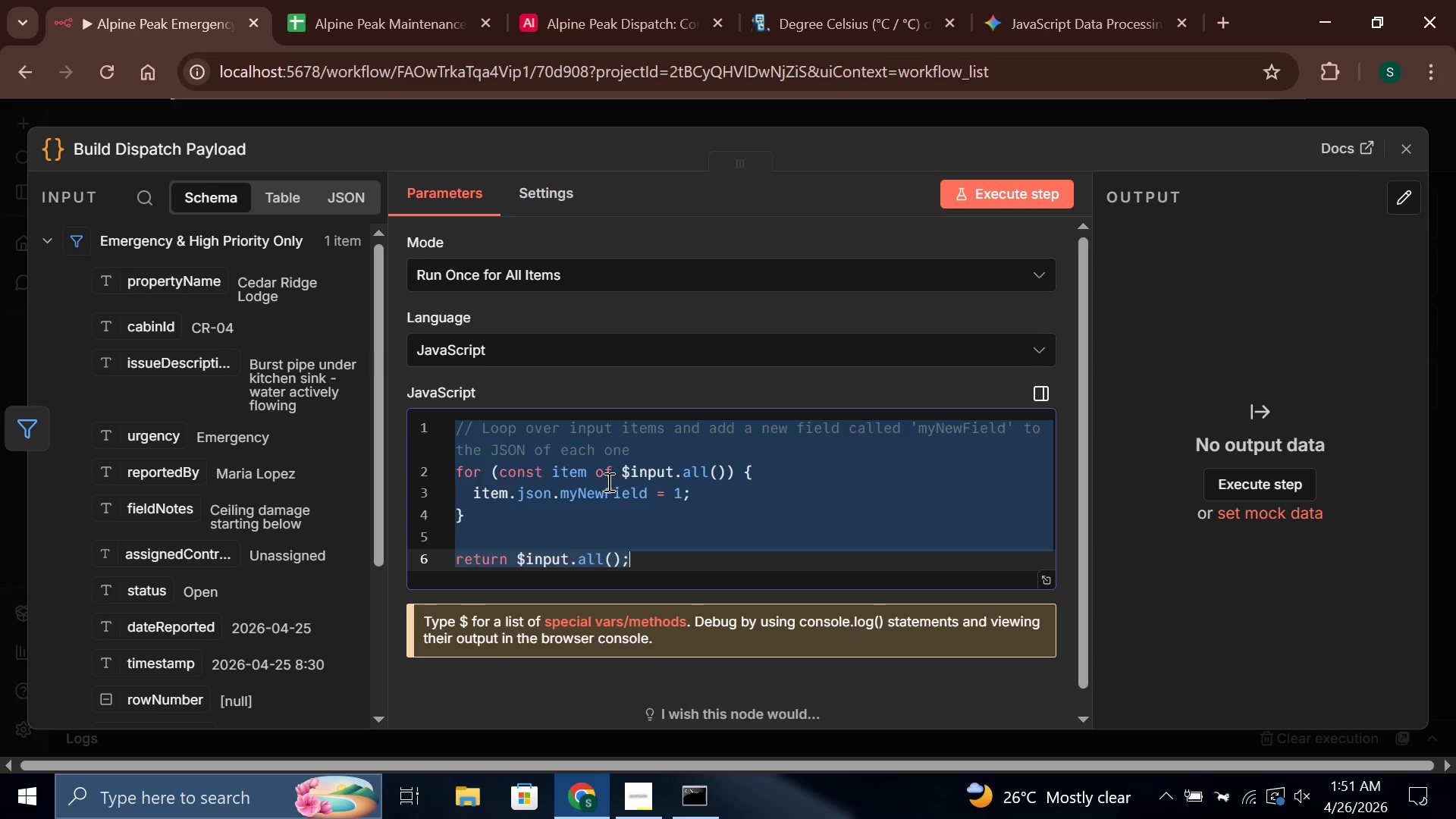 
key(Backspace)
 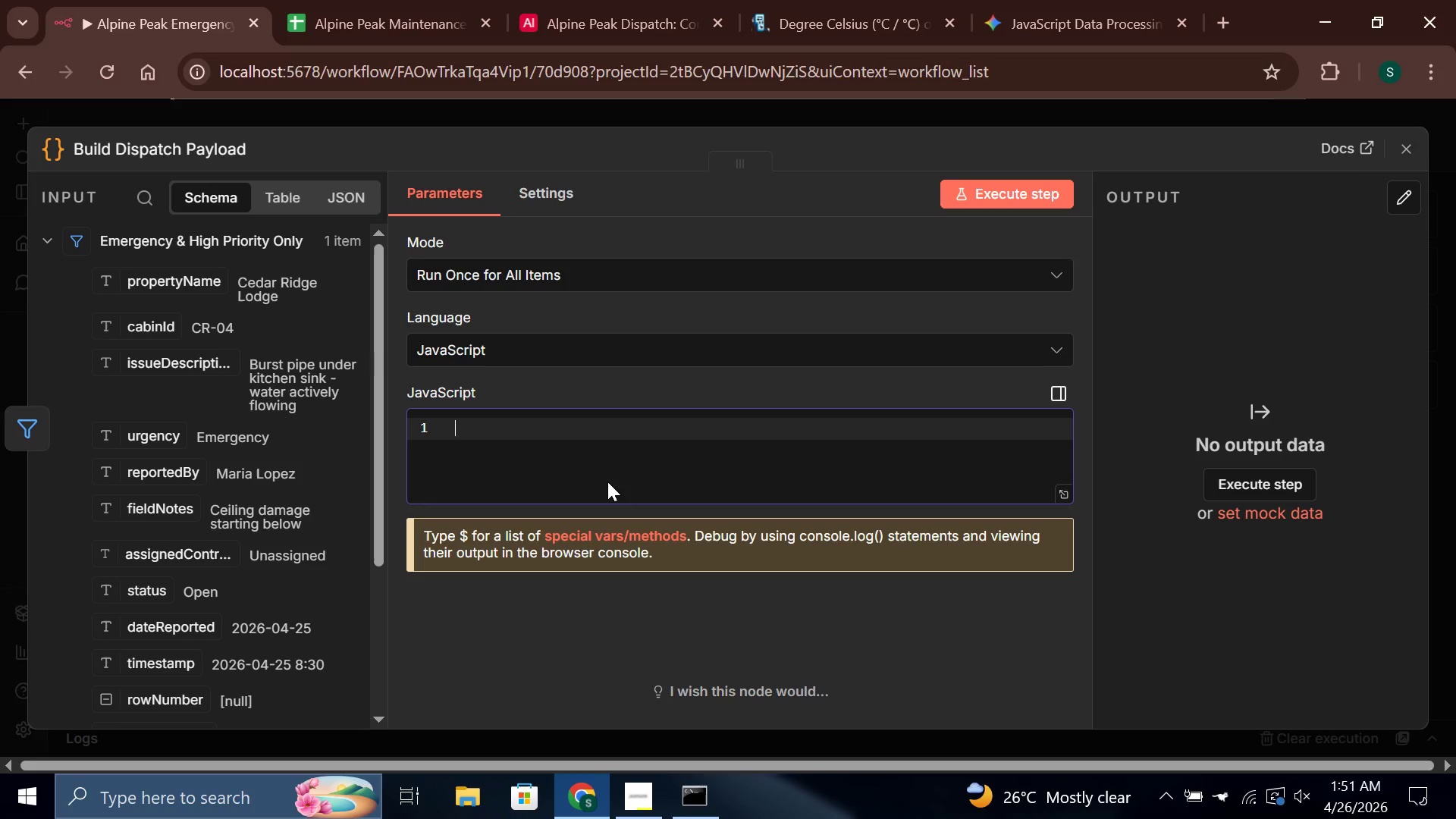 
wait(8.64)
 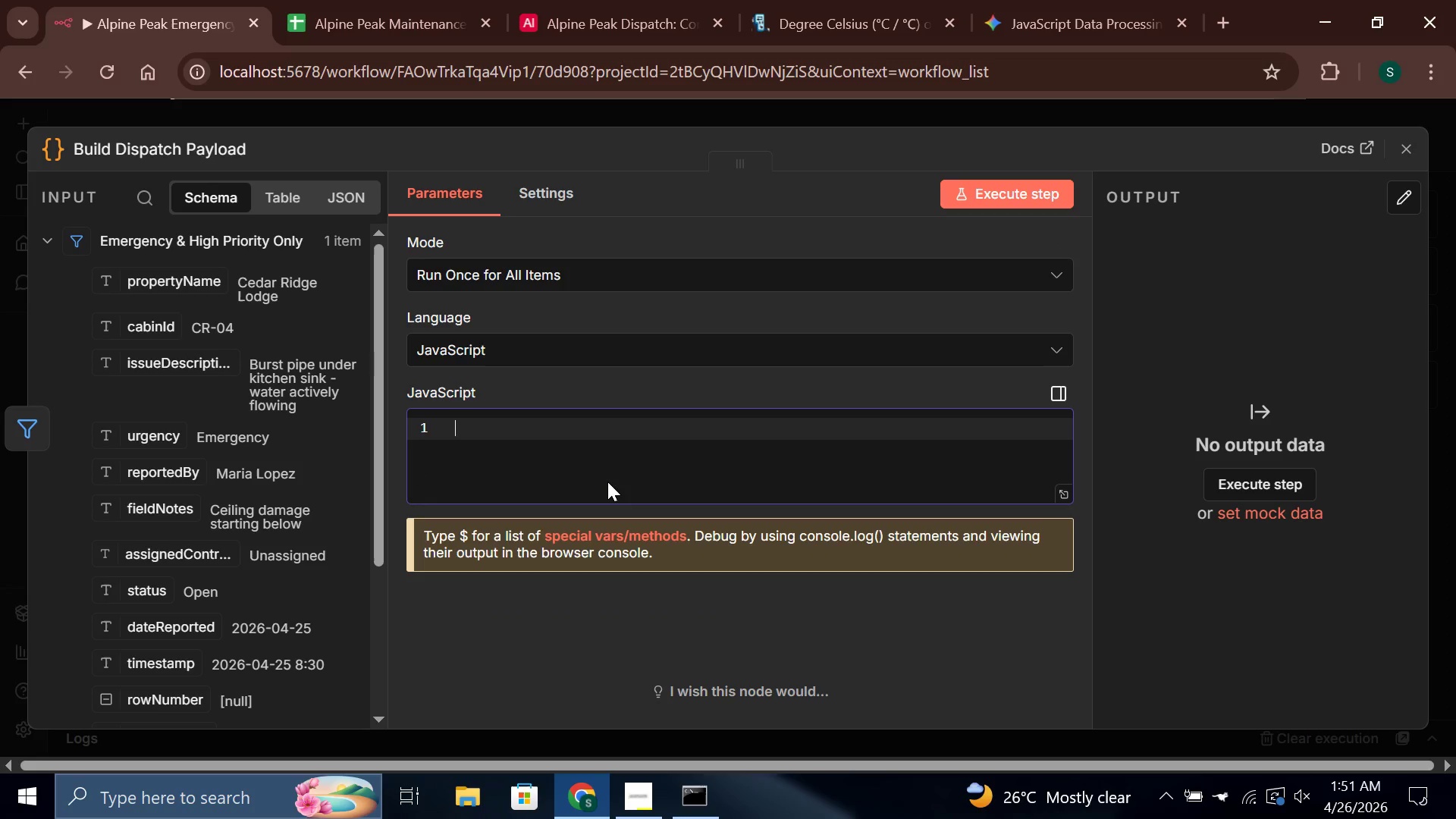 
type(const data = $in)
 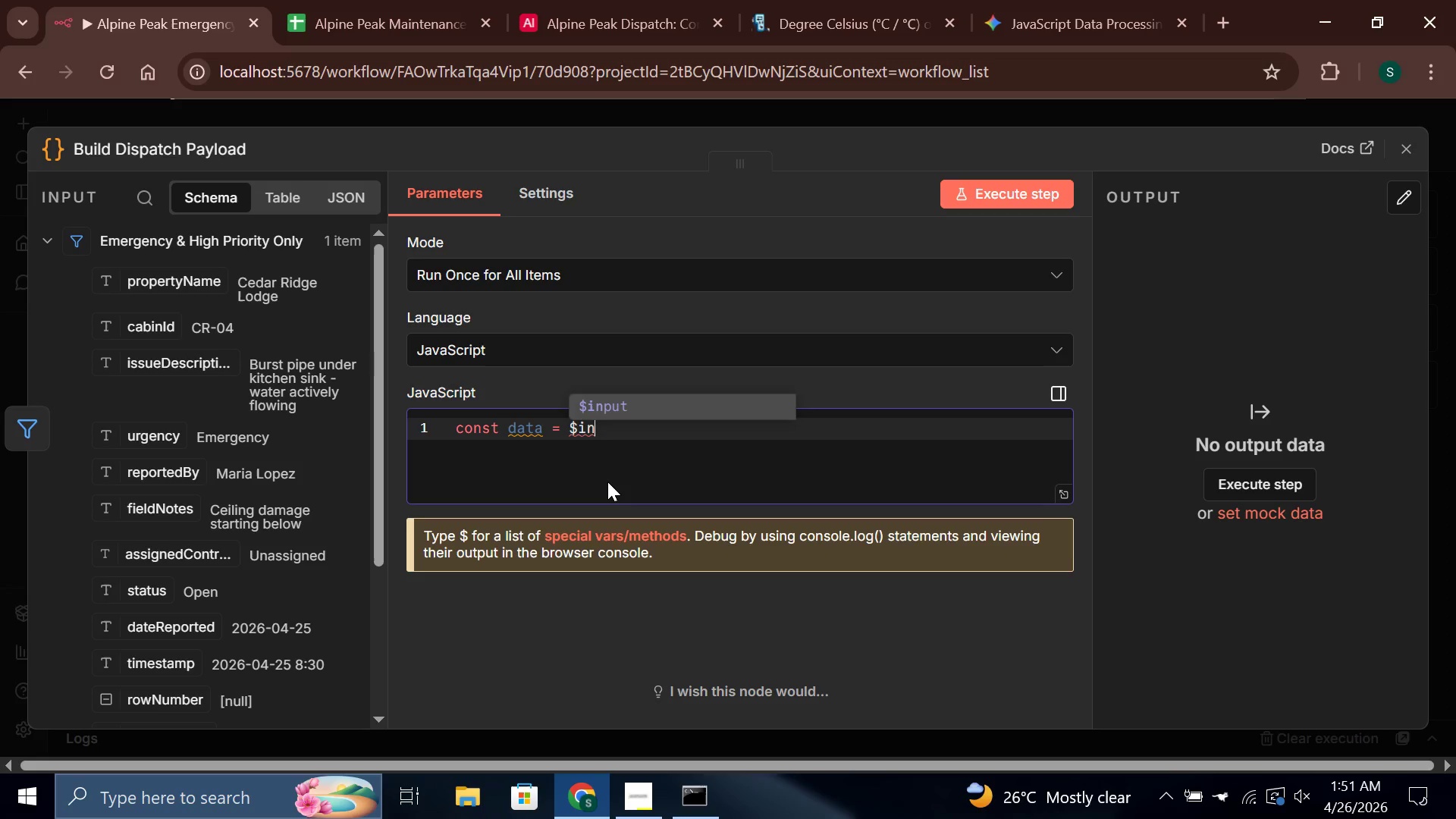 
key(Enter)
 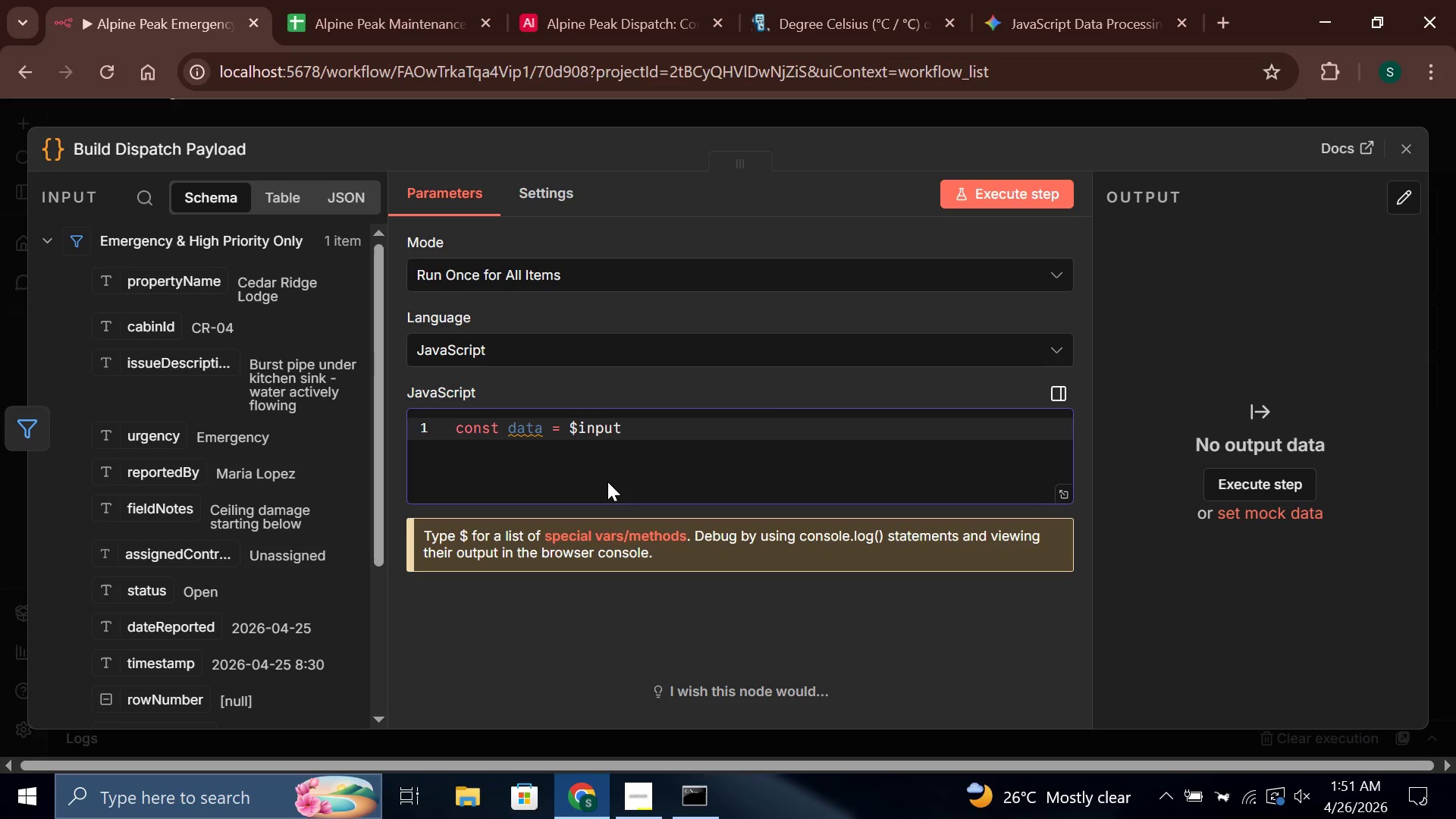 
type(.item.json;)
 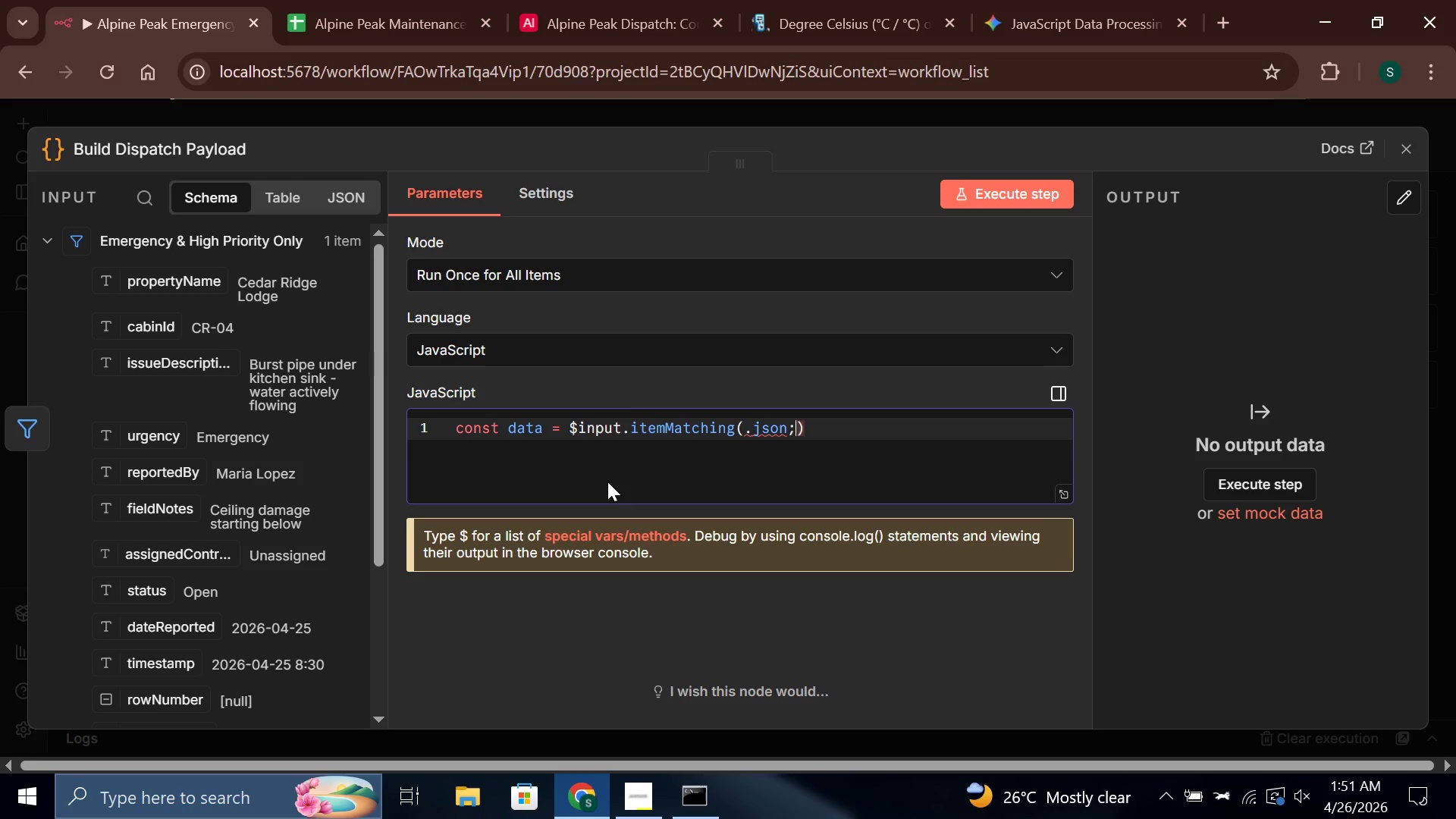 
key(Enter)
 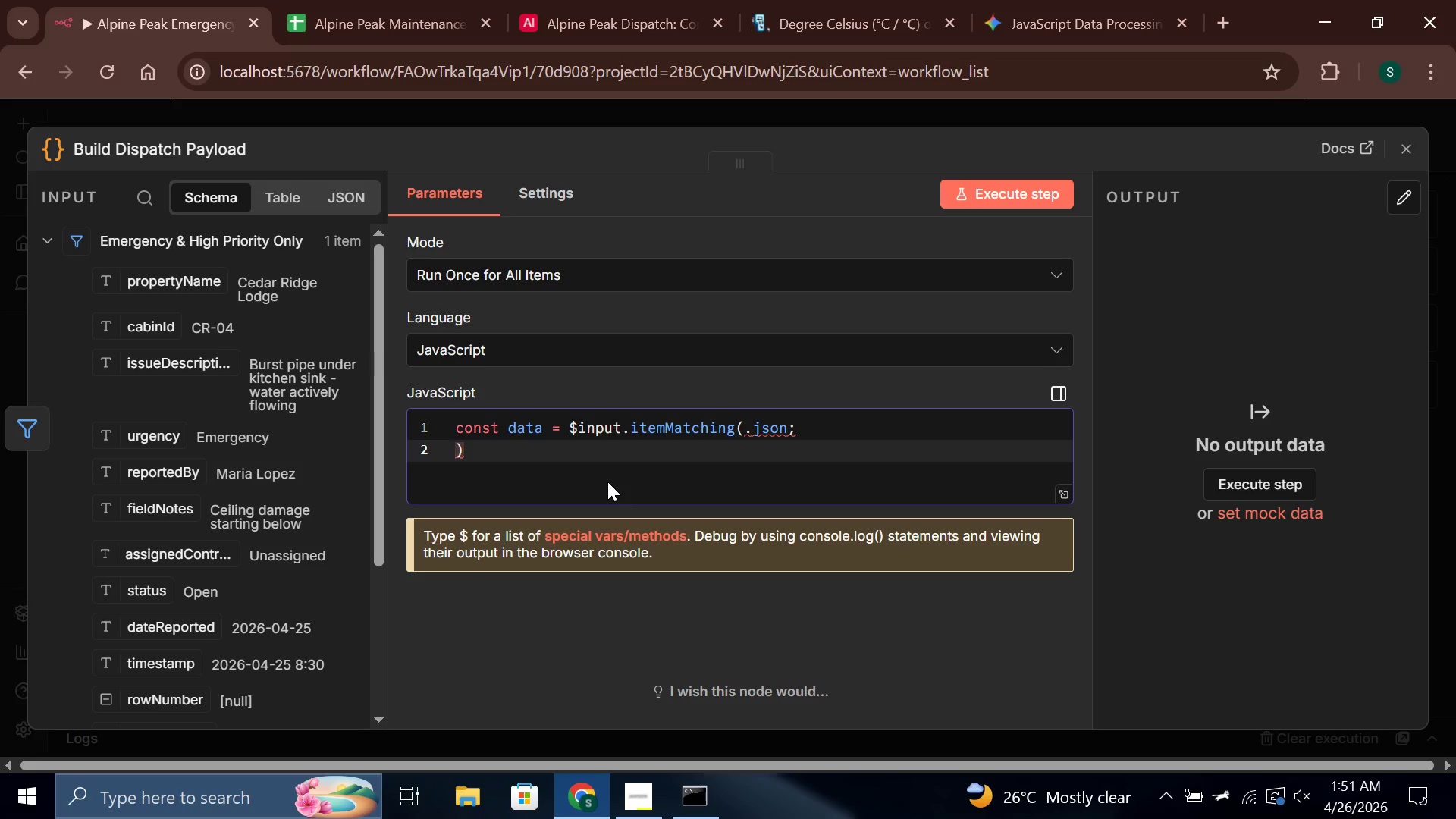 
key(Backspace)
key(Backspace)
key(Backspace)
key(Backspace)
key(Backspace)
key(Backspace)
key(Backspace)
key(Backspace)
type(.json;)
 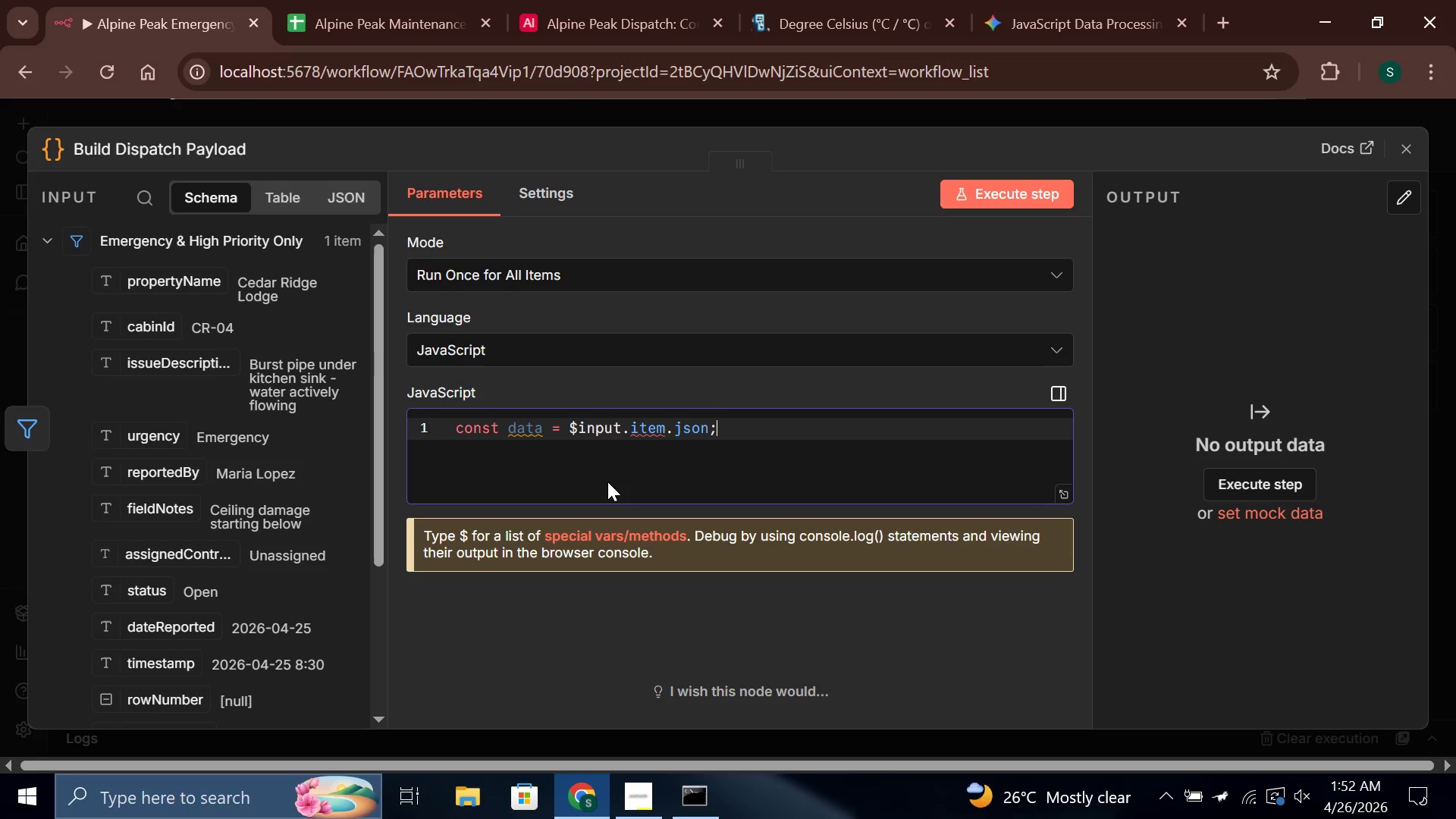 
key(Enter)
 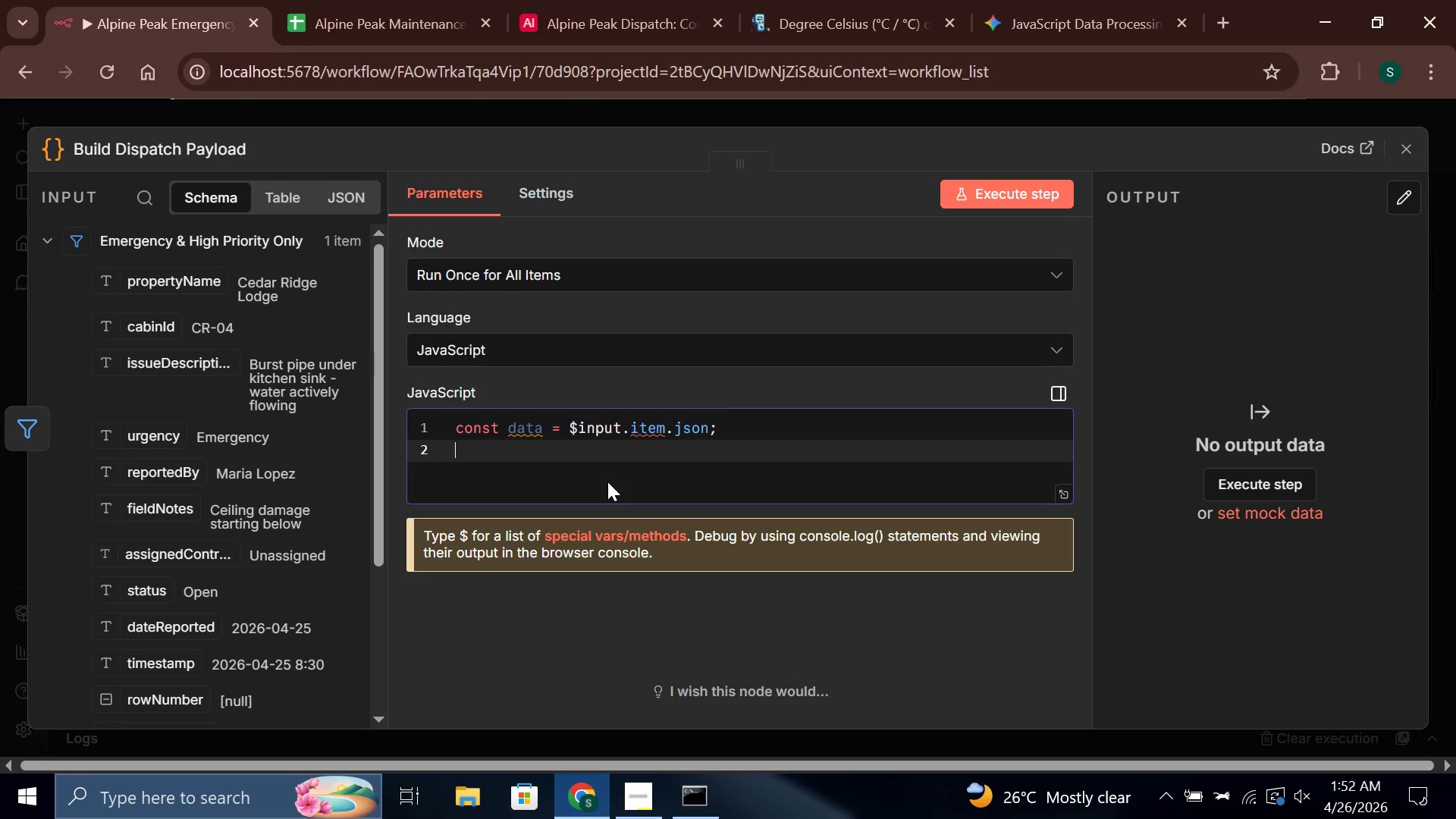 
key(Enter)
 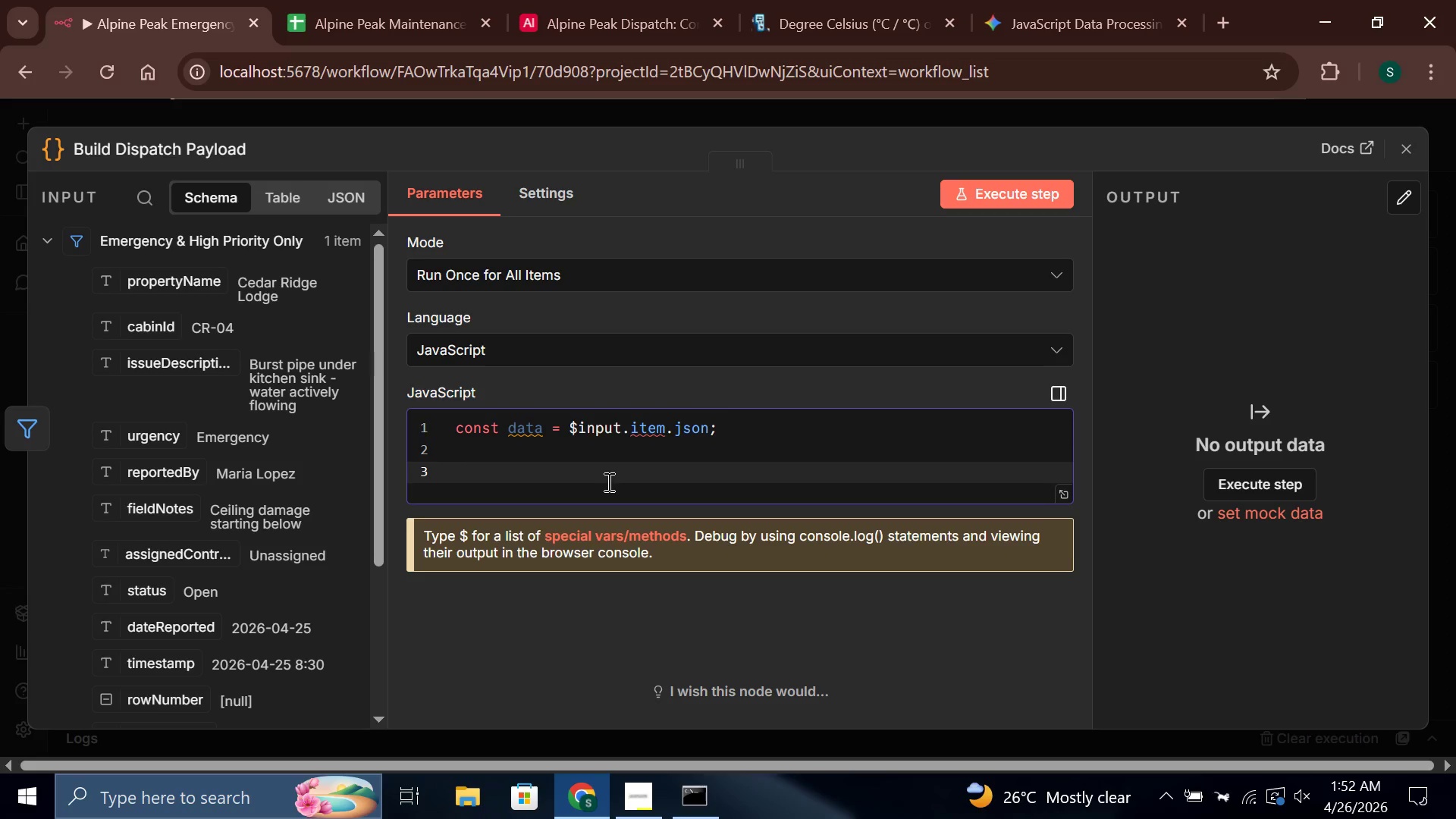 
type(const urgencyEmoji = data.urgency === )
 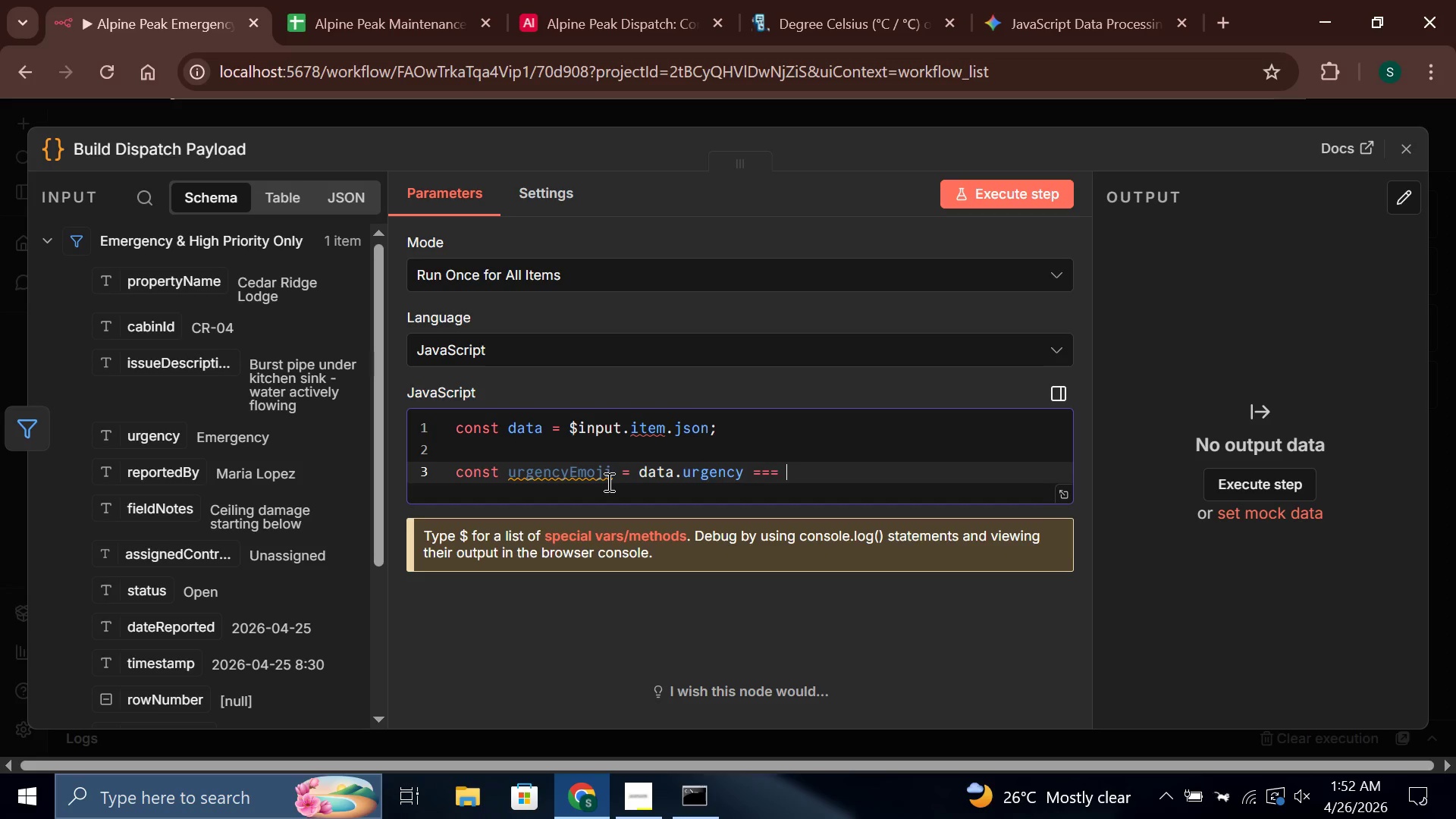 
wait(5.64)
 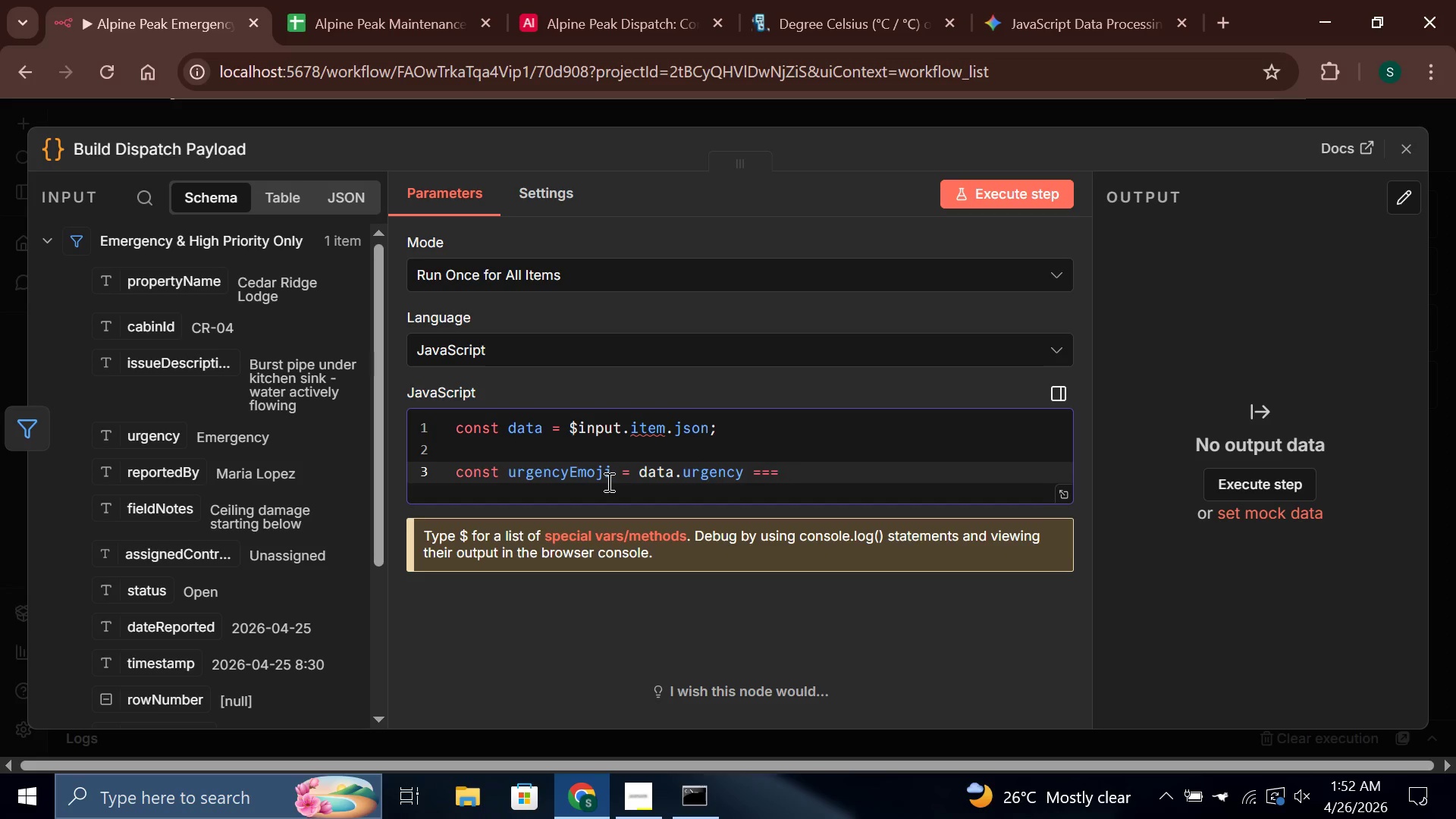 
type('Emergency)
 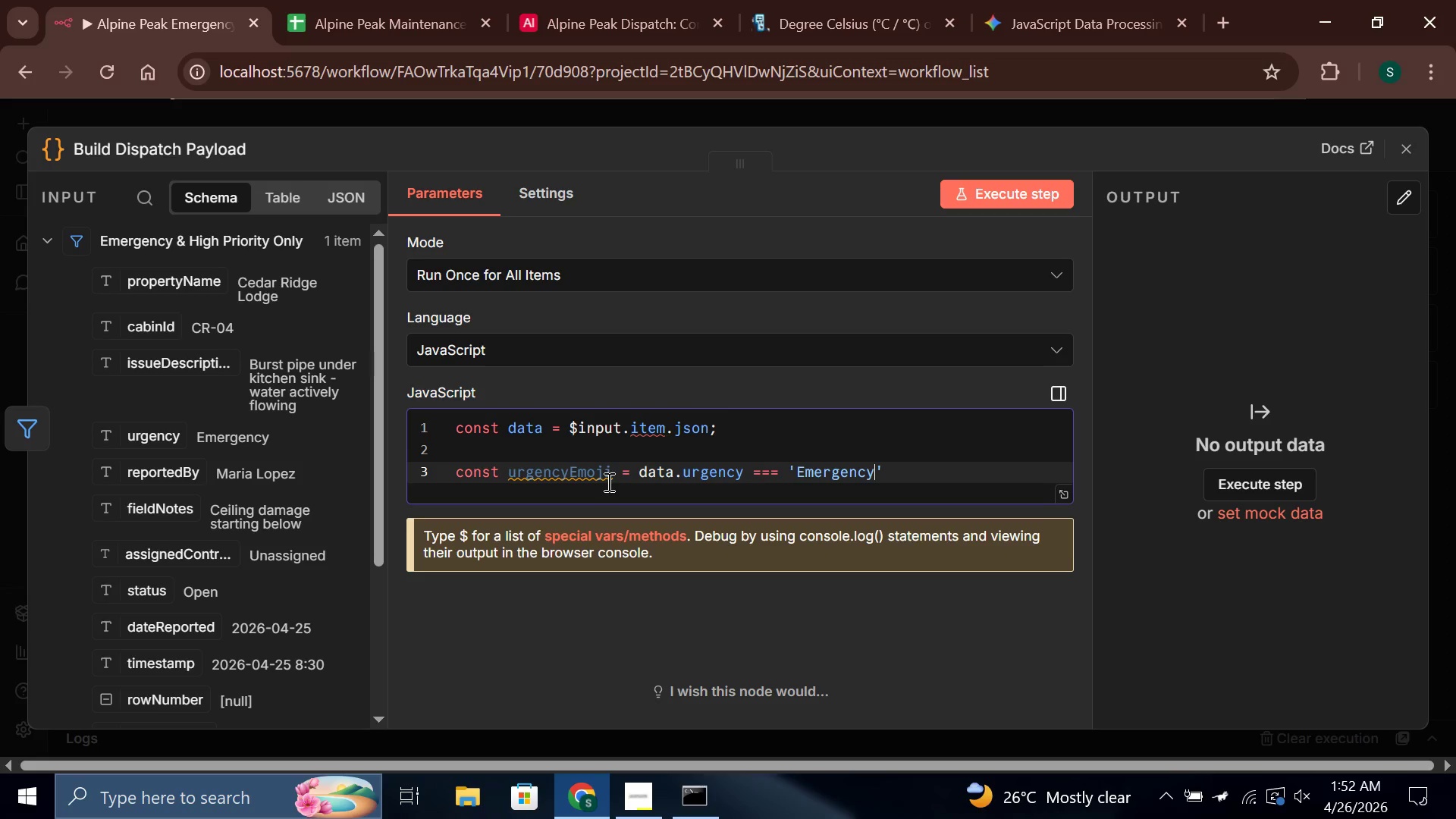 
wait(6.89)
 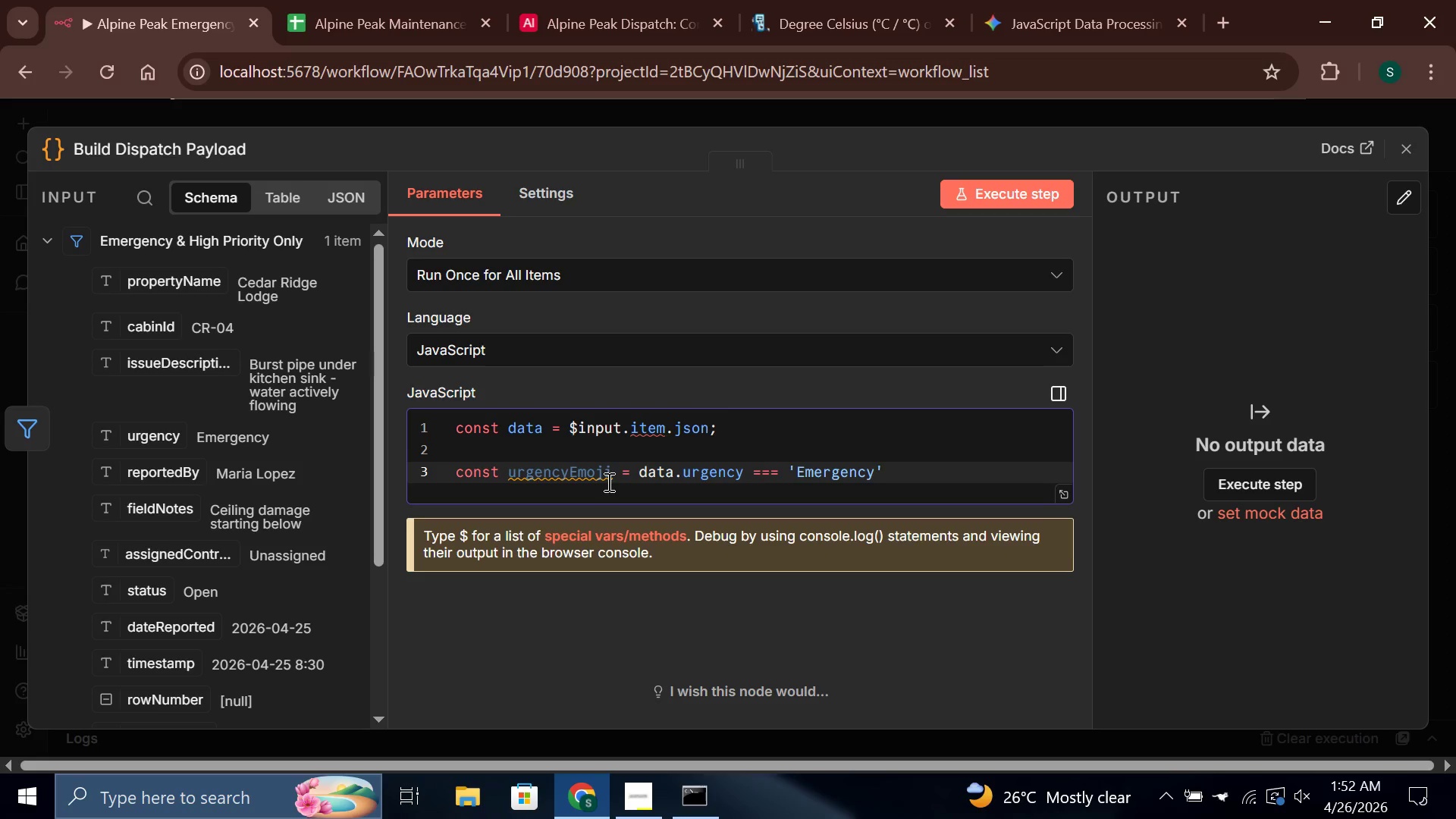 
key(ArrowRight)
 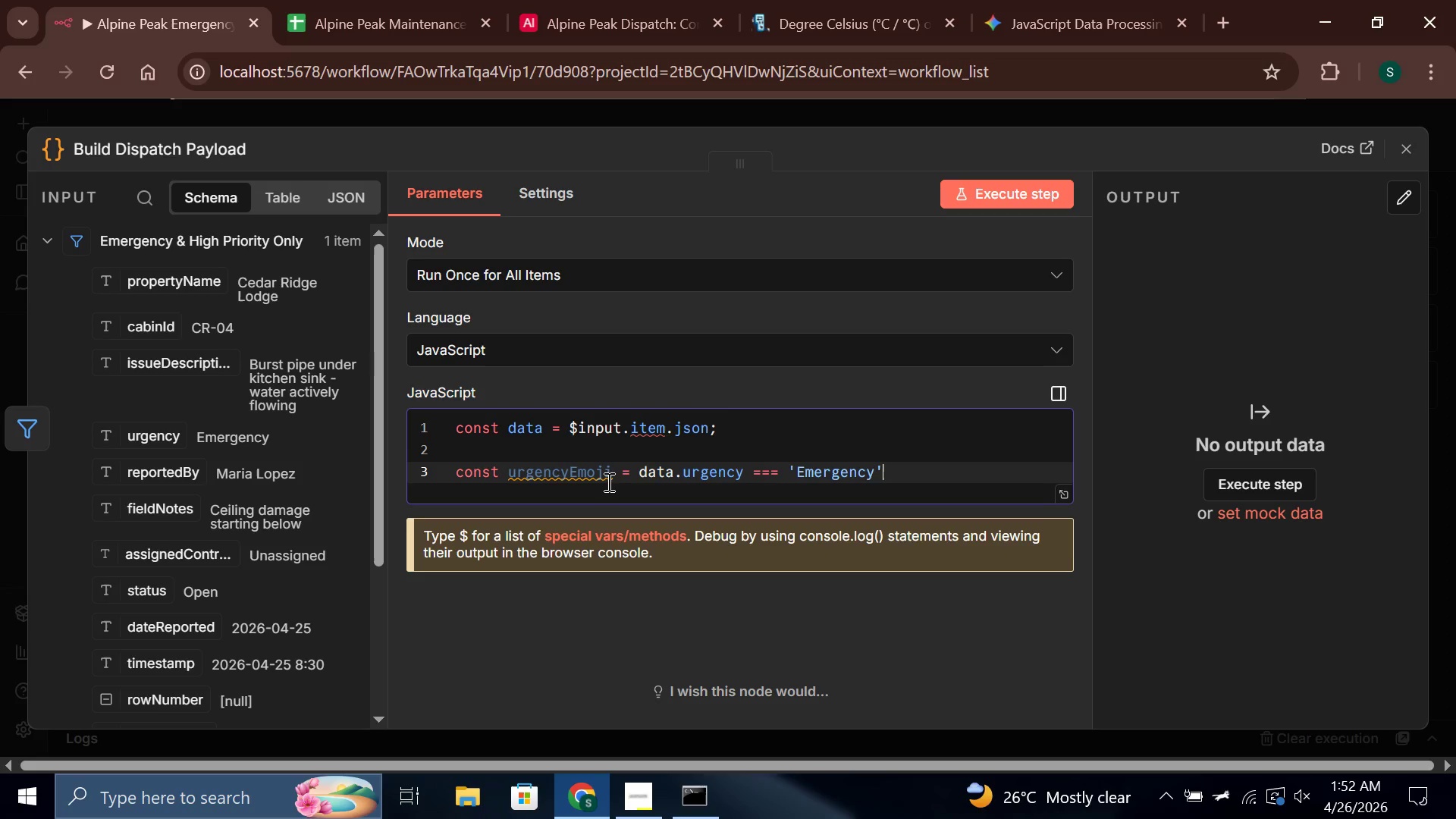 
key(Space)
 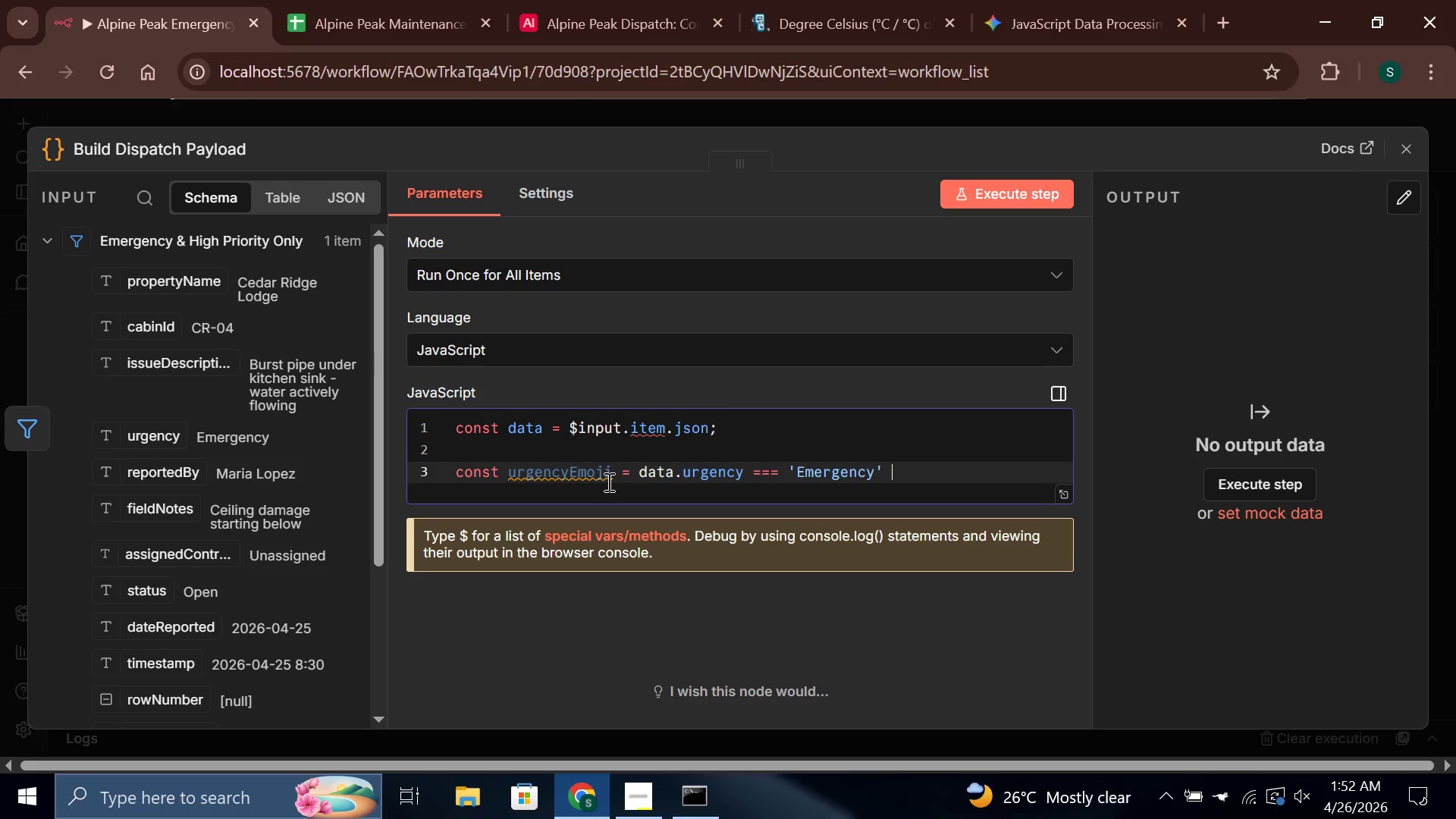 
key(Shift+Slash)
 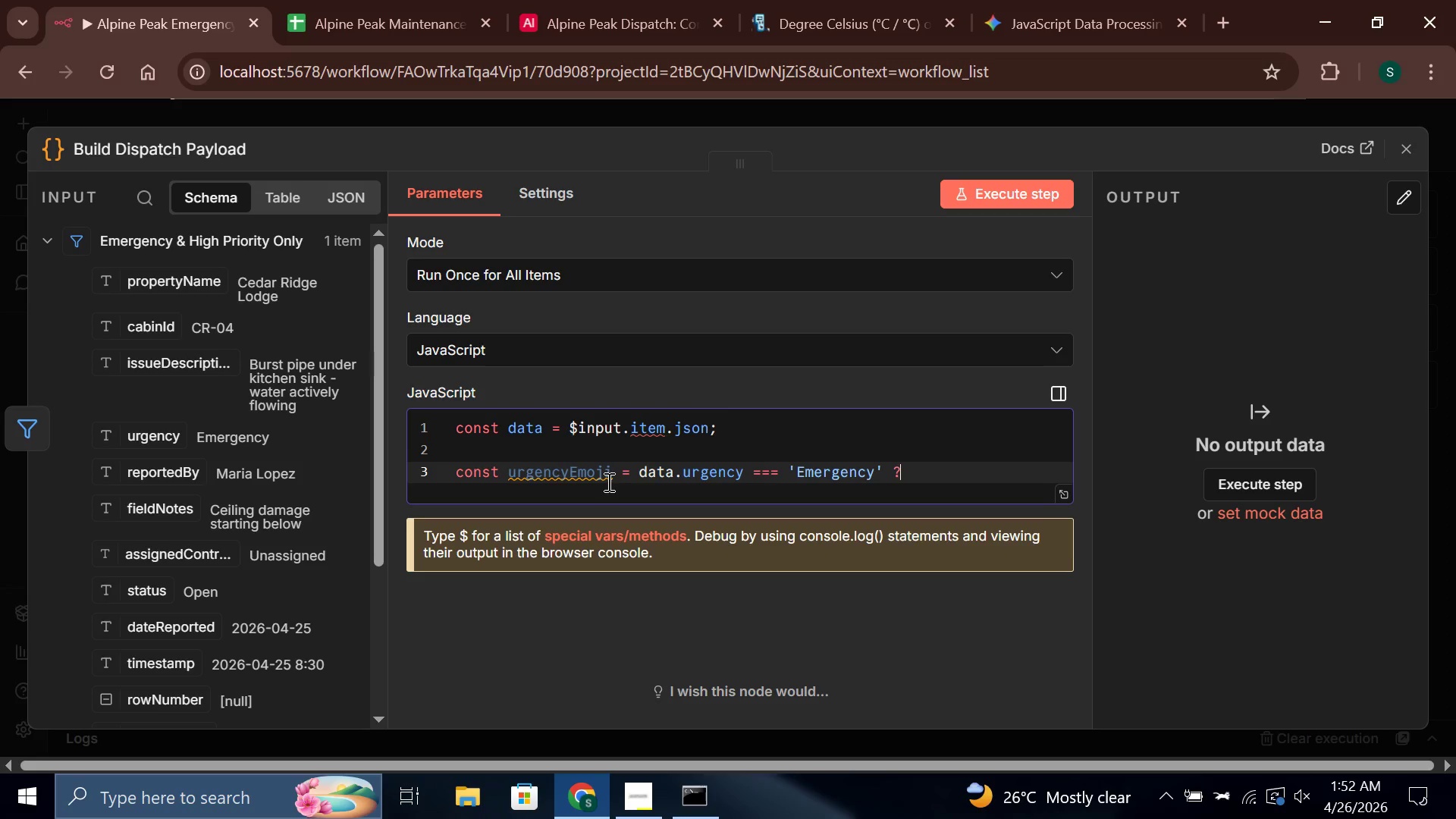 
key(Space)
 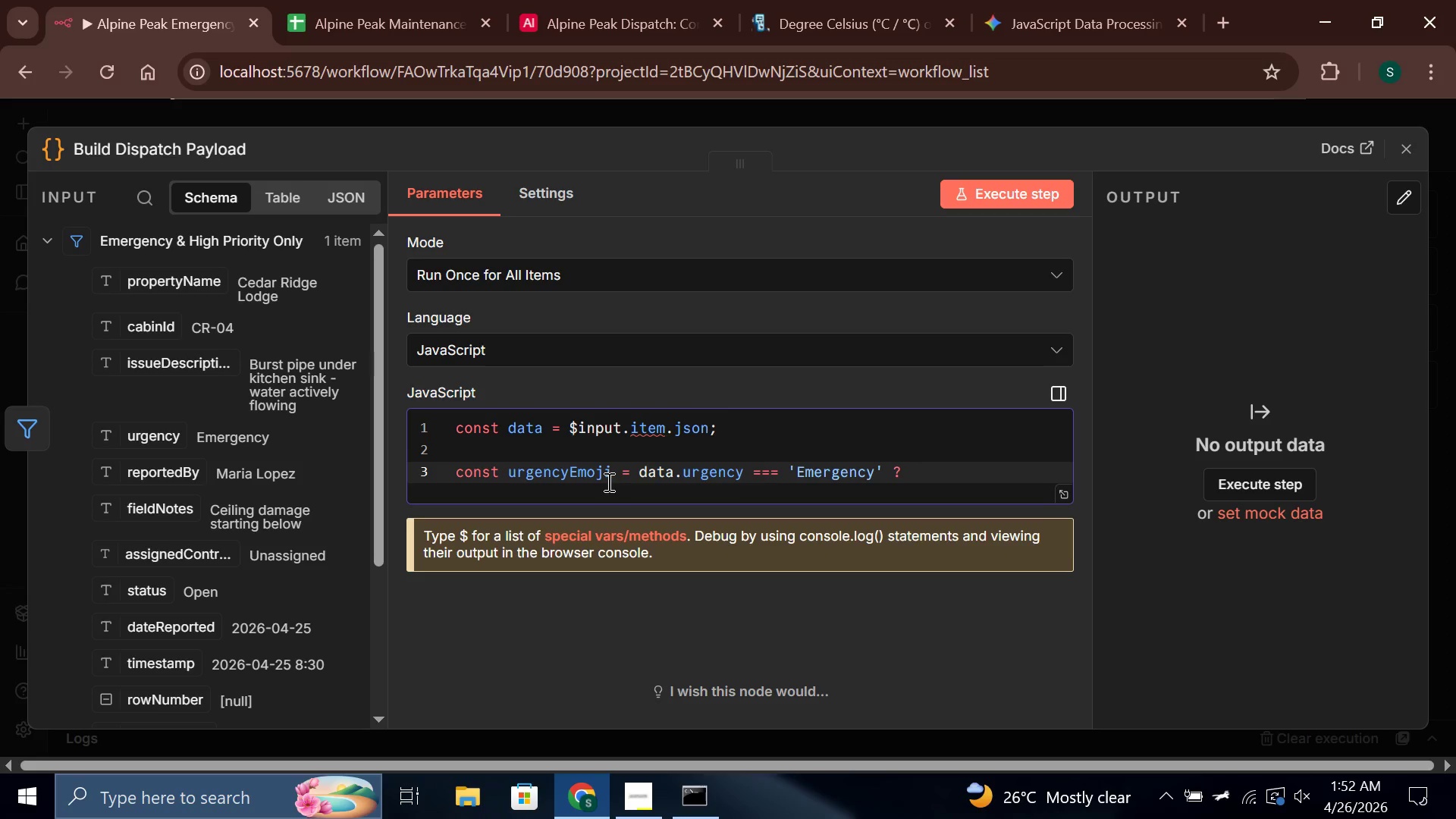 
key(Quote)
 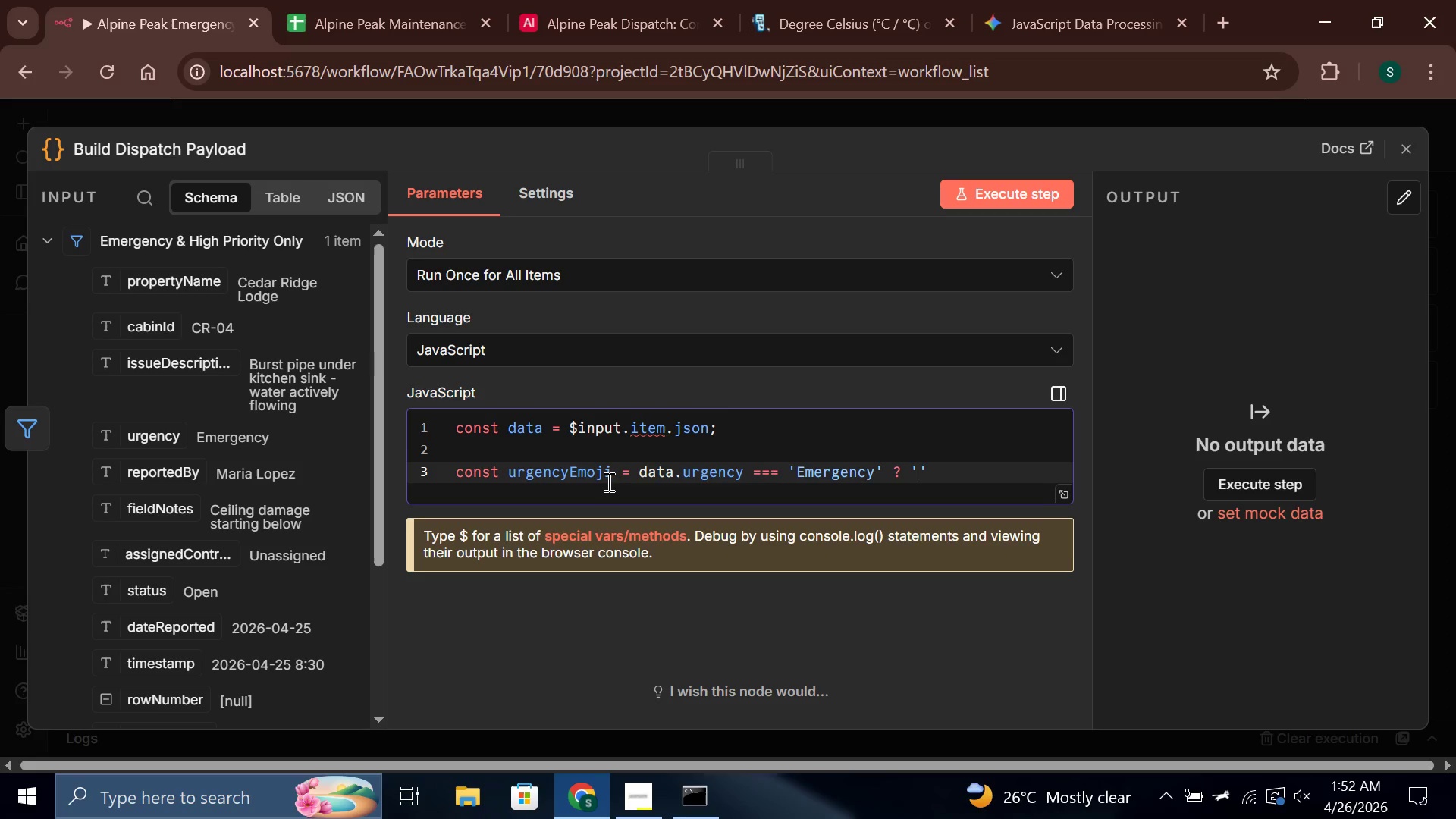 
key(Meta+Period)
 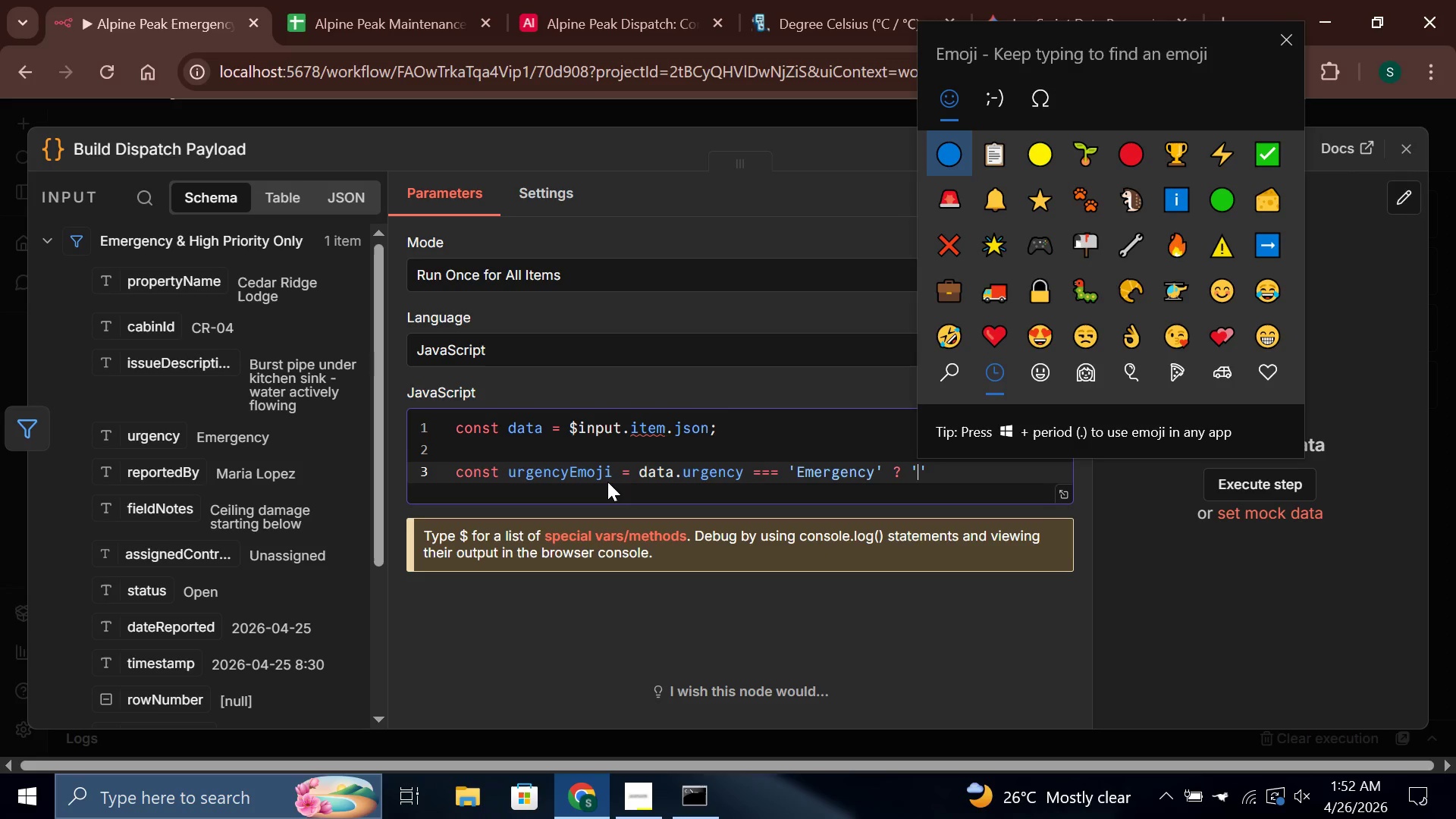 
key(ArrowDown)
 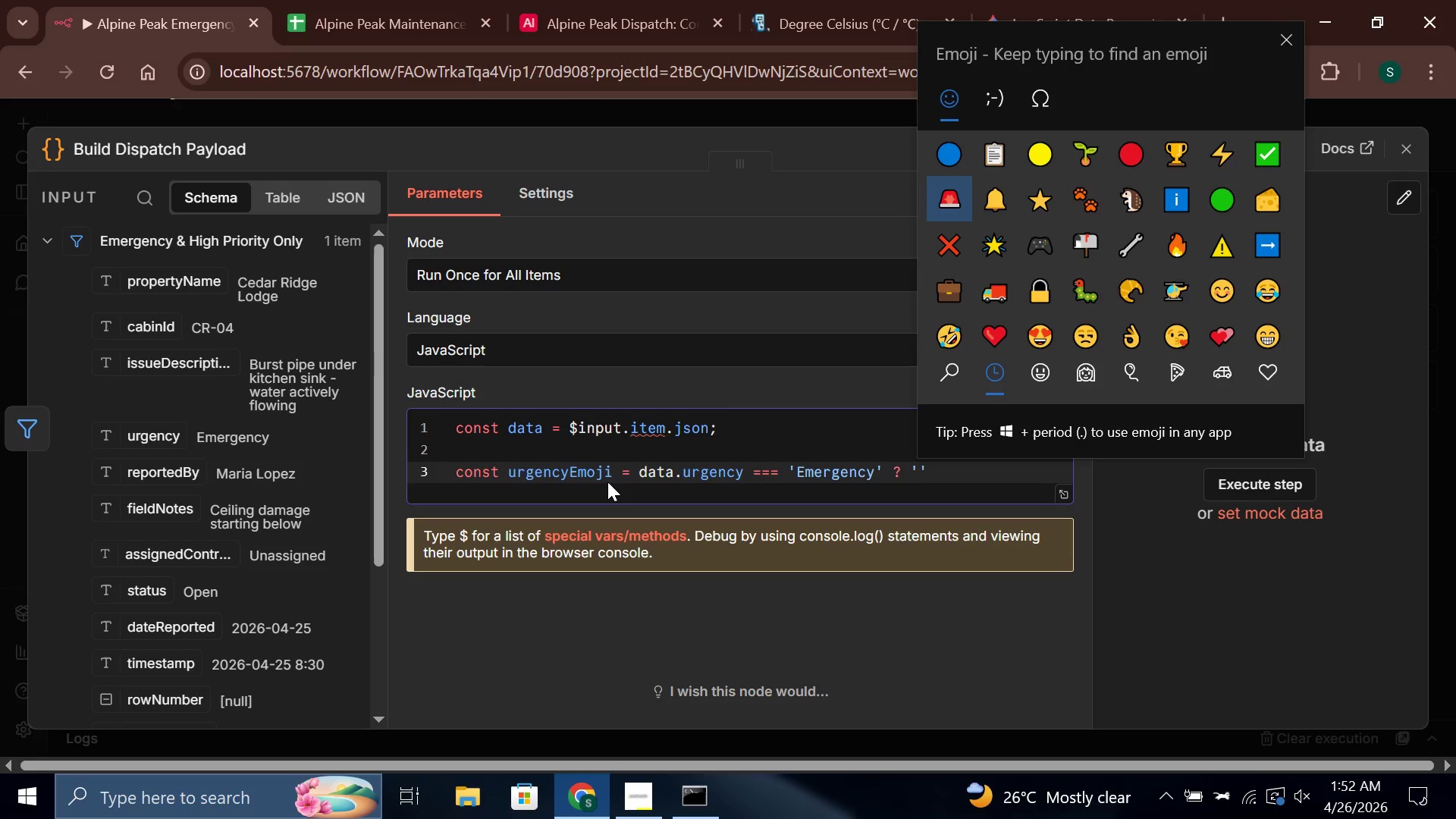 
key(Enter)
 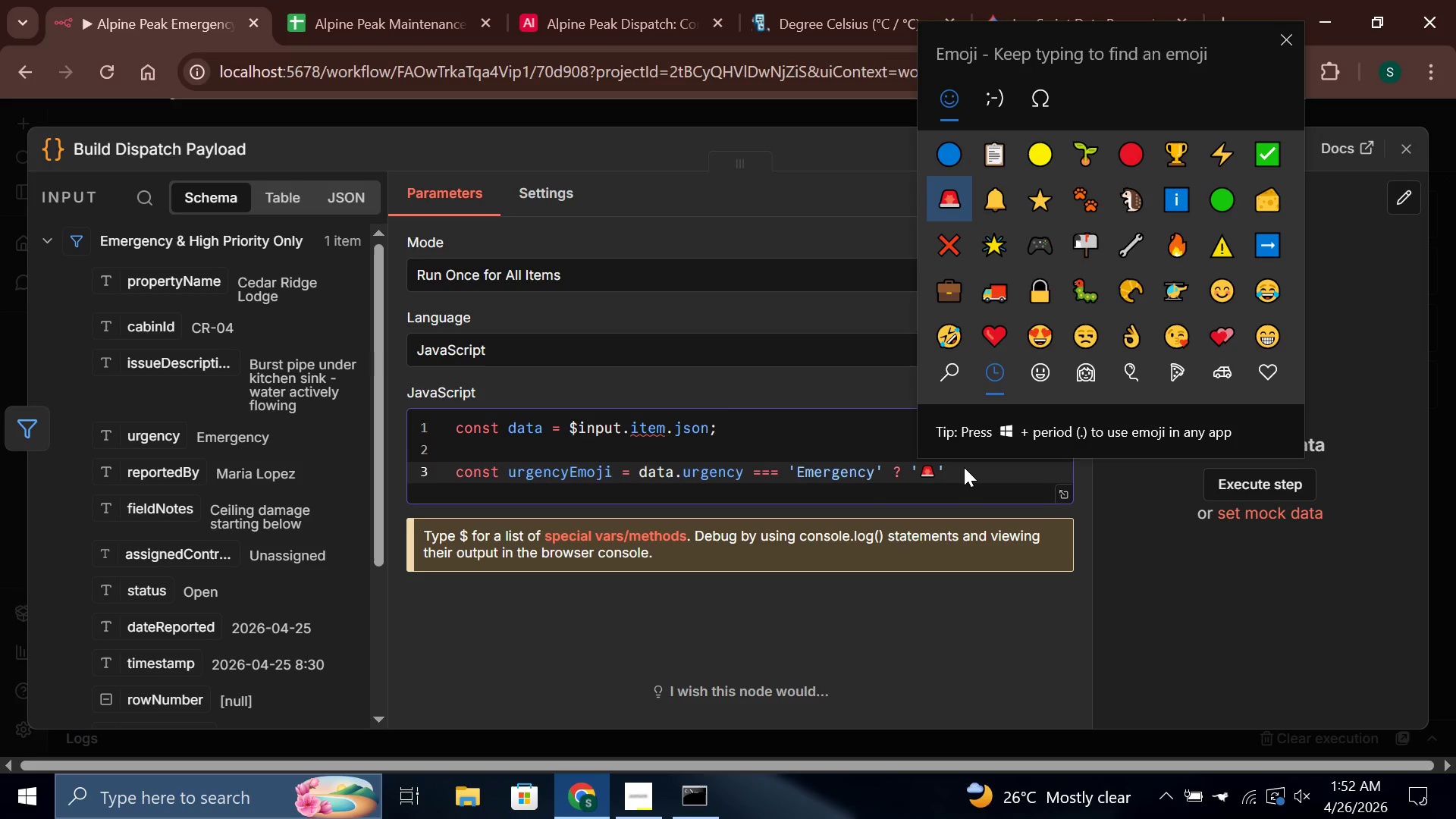 
left_click([964, 467])
 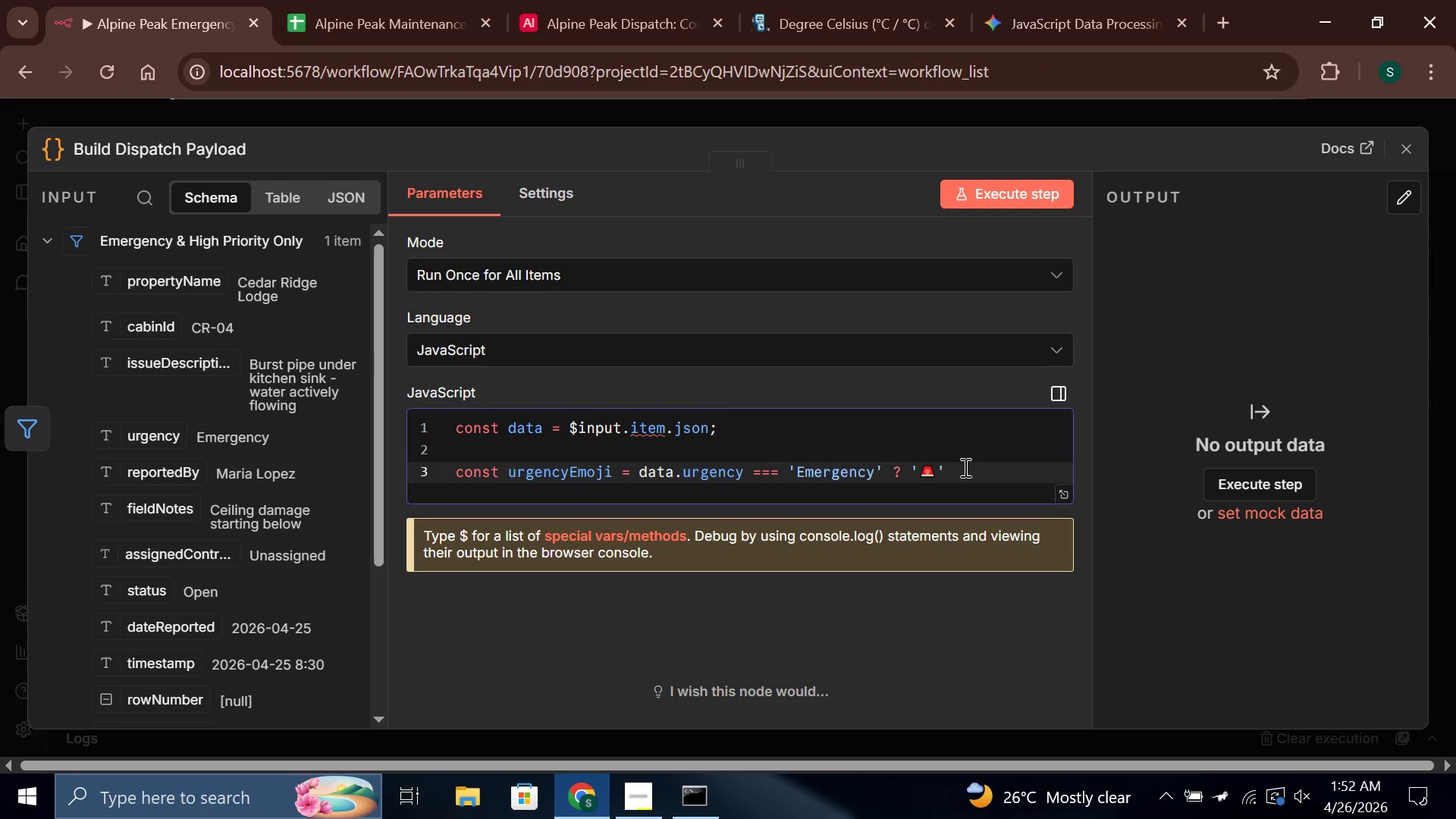 
left_click([964, 467])
 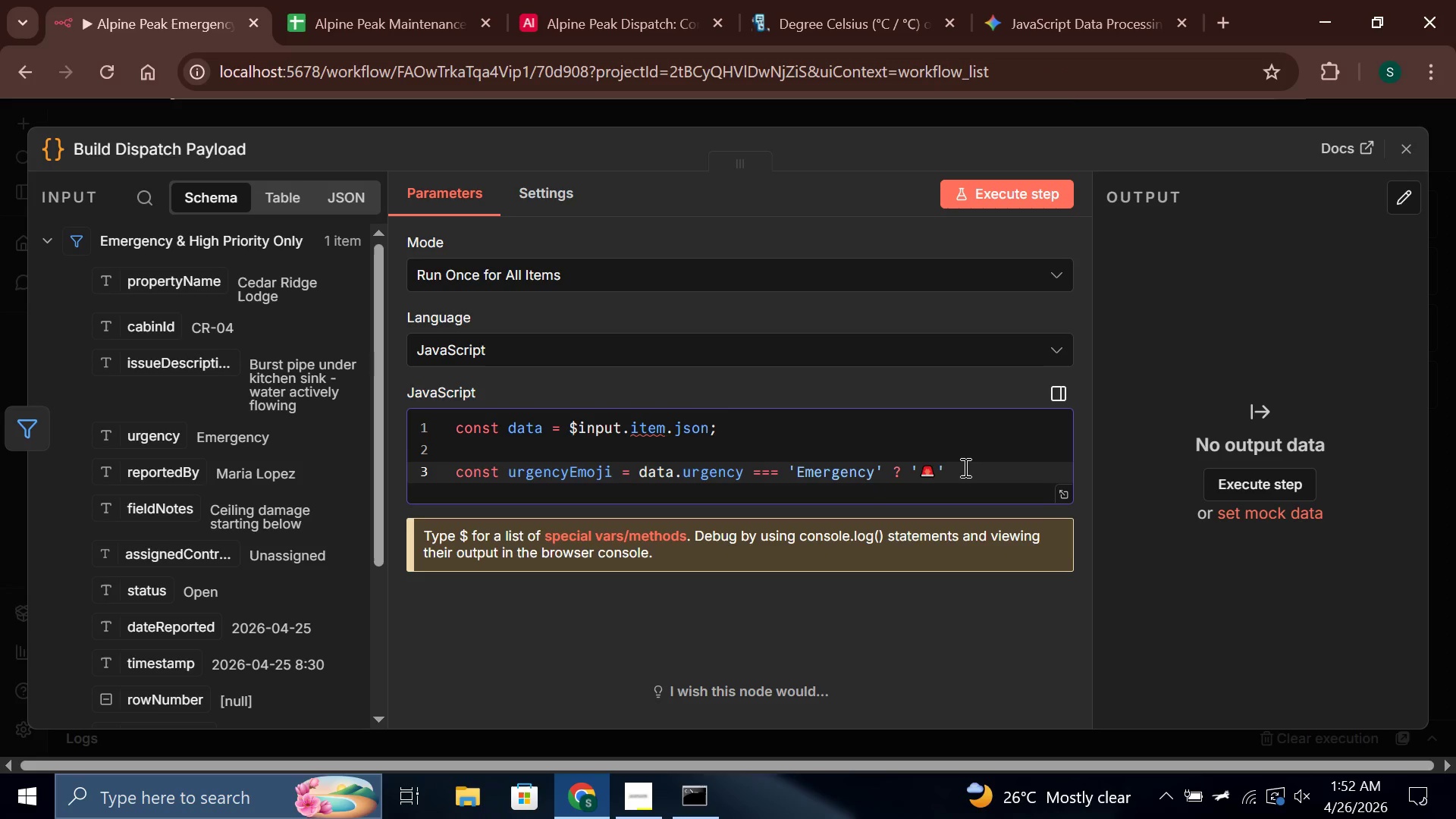 
key(Space)
 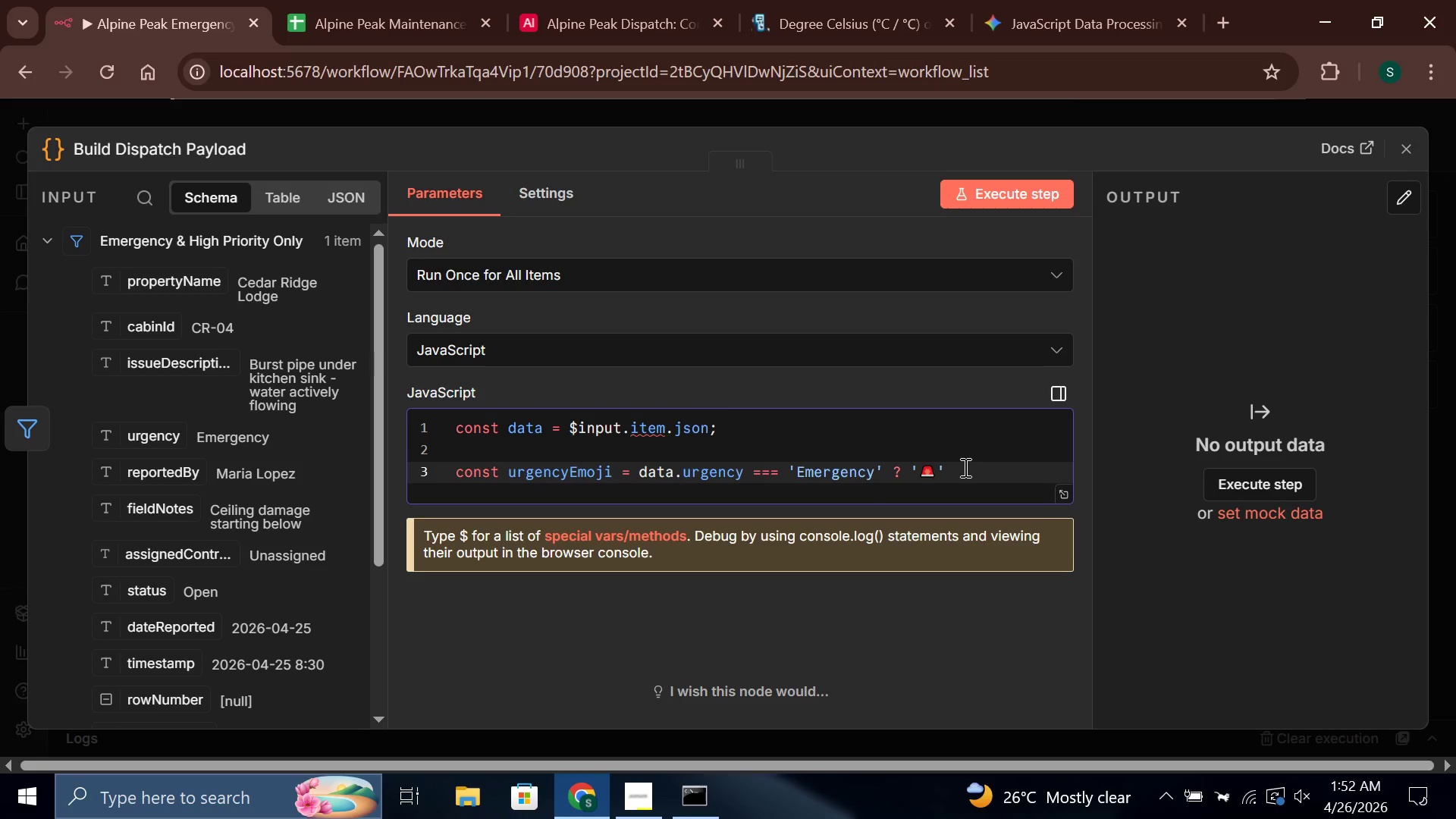 
key(Shift+Semicolon)
 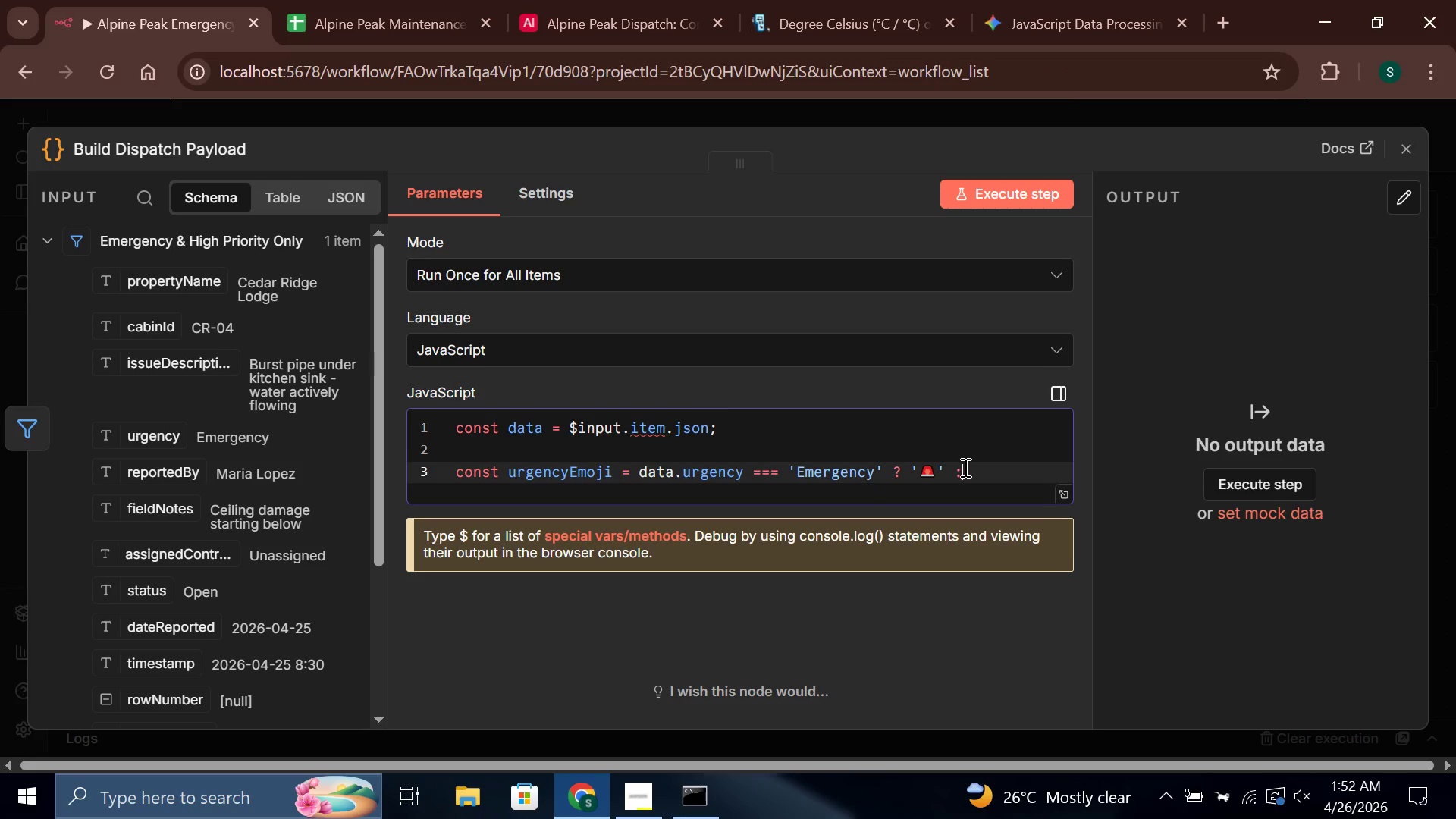 
key(Space)
 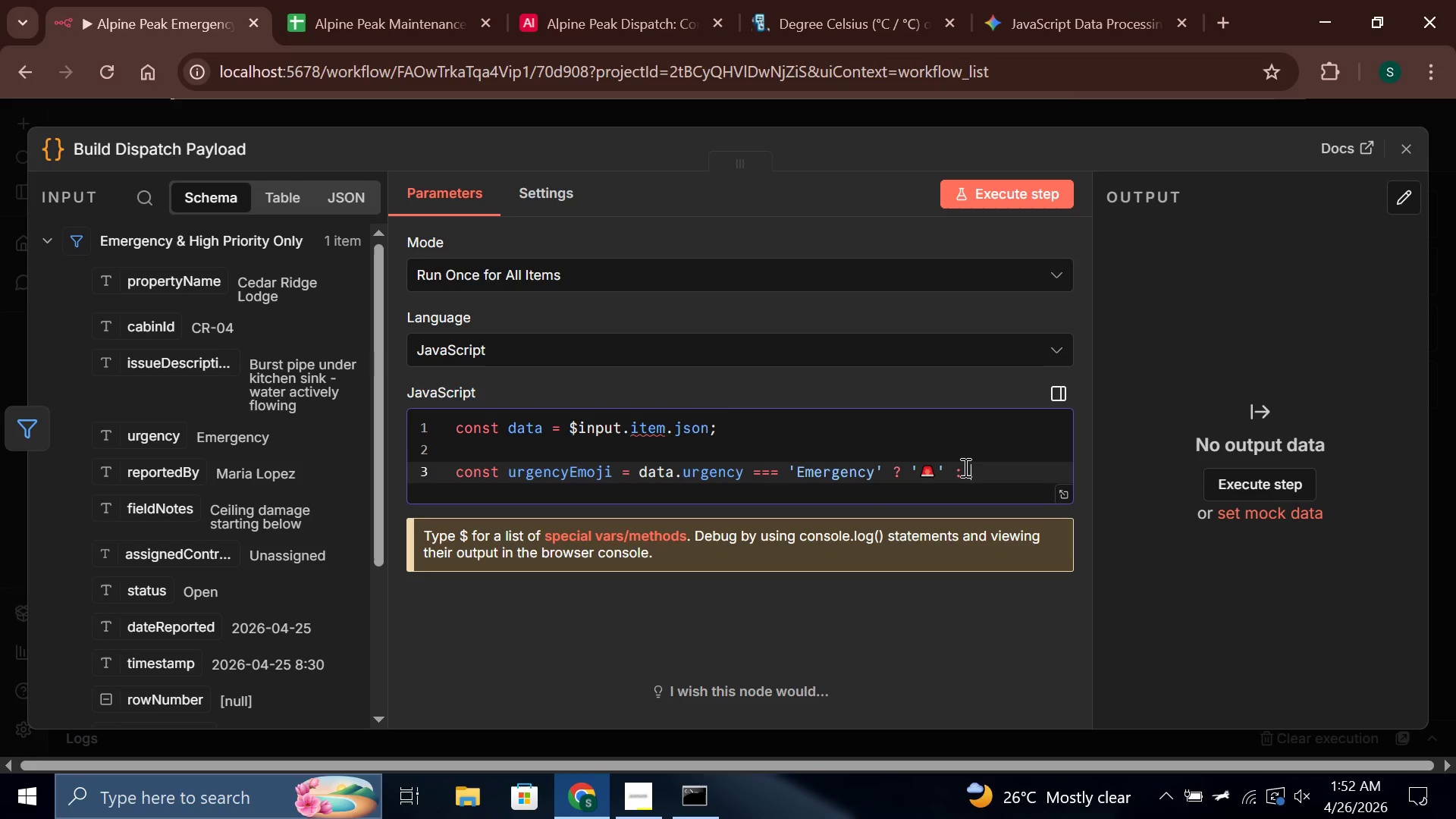 
key(Quote)
 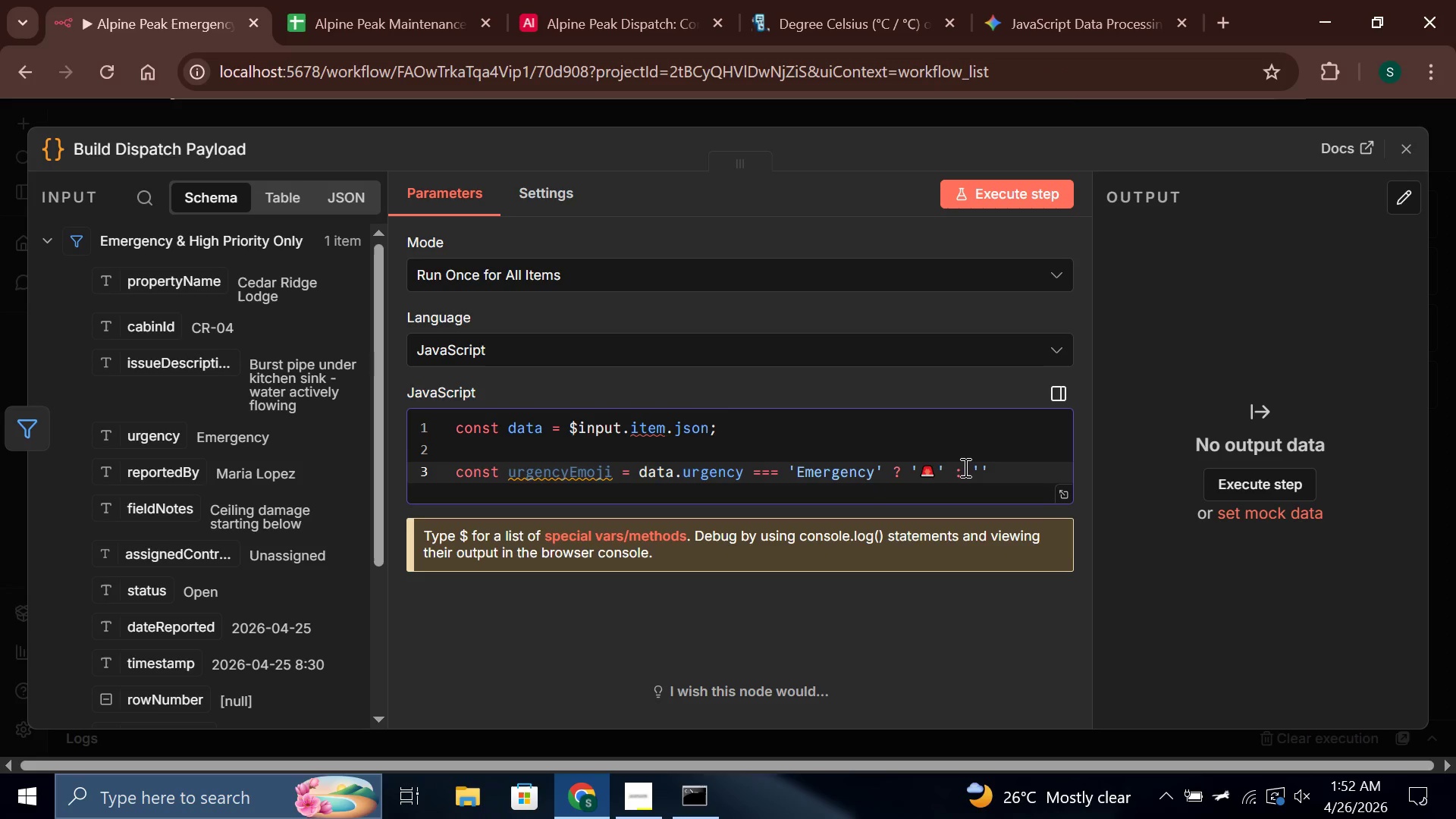 
key(Meta+Period)
 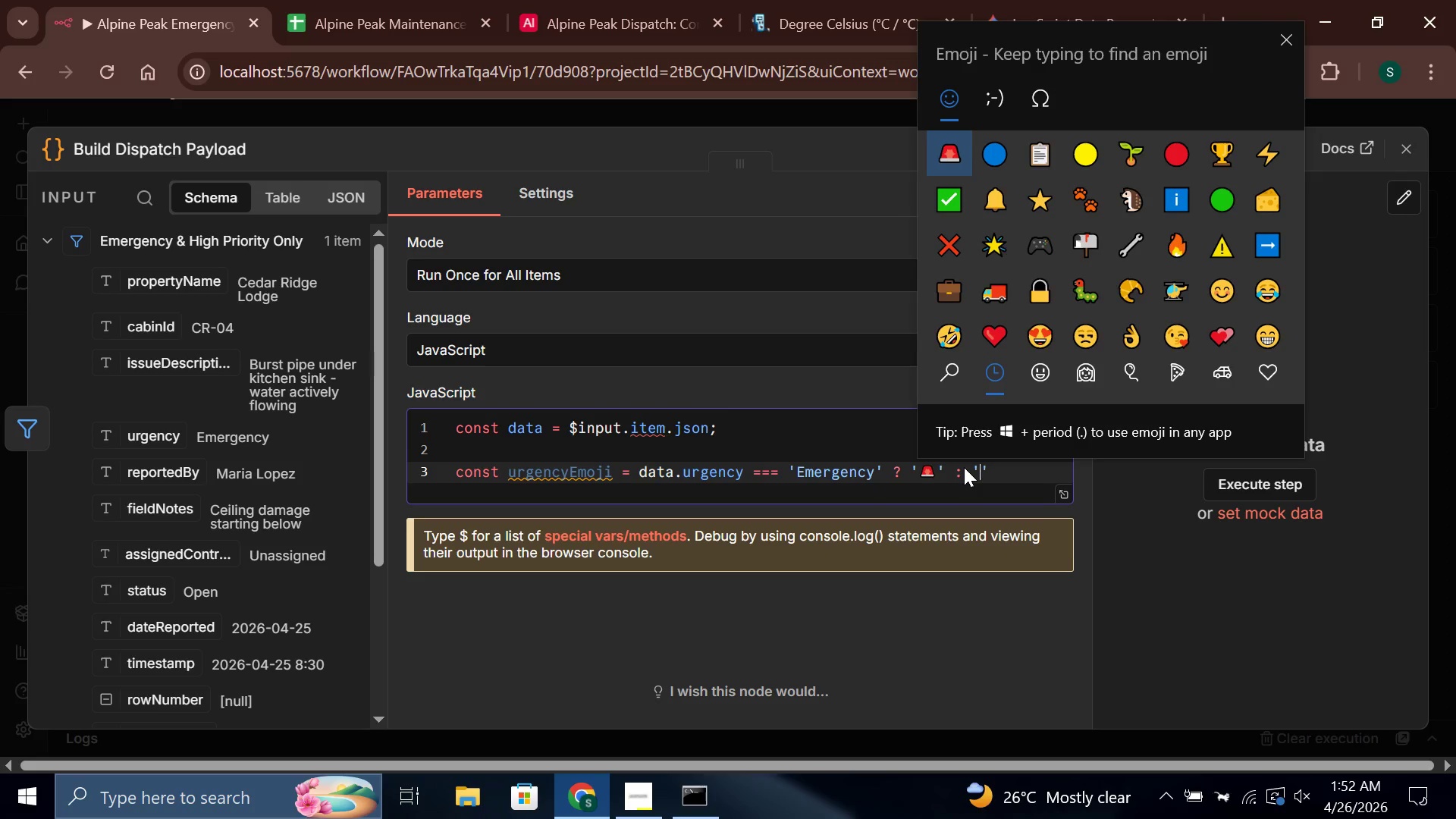 
key(ArrowDown)
 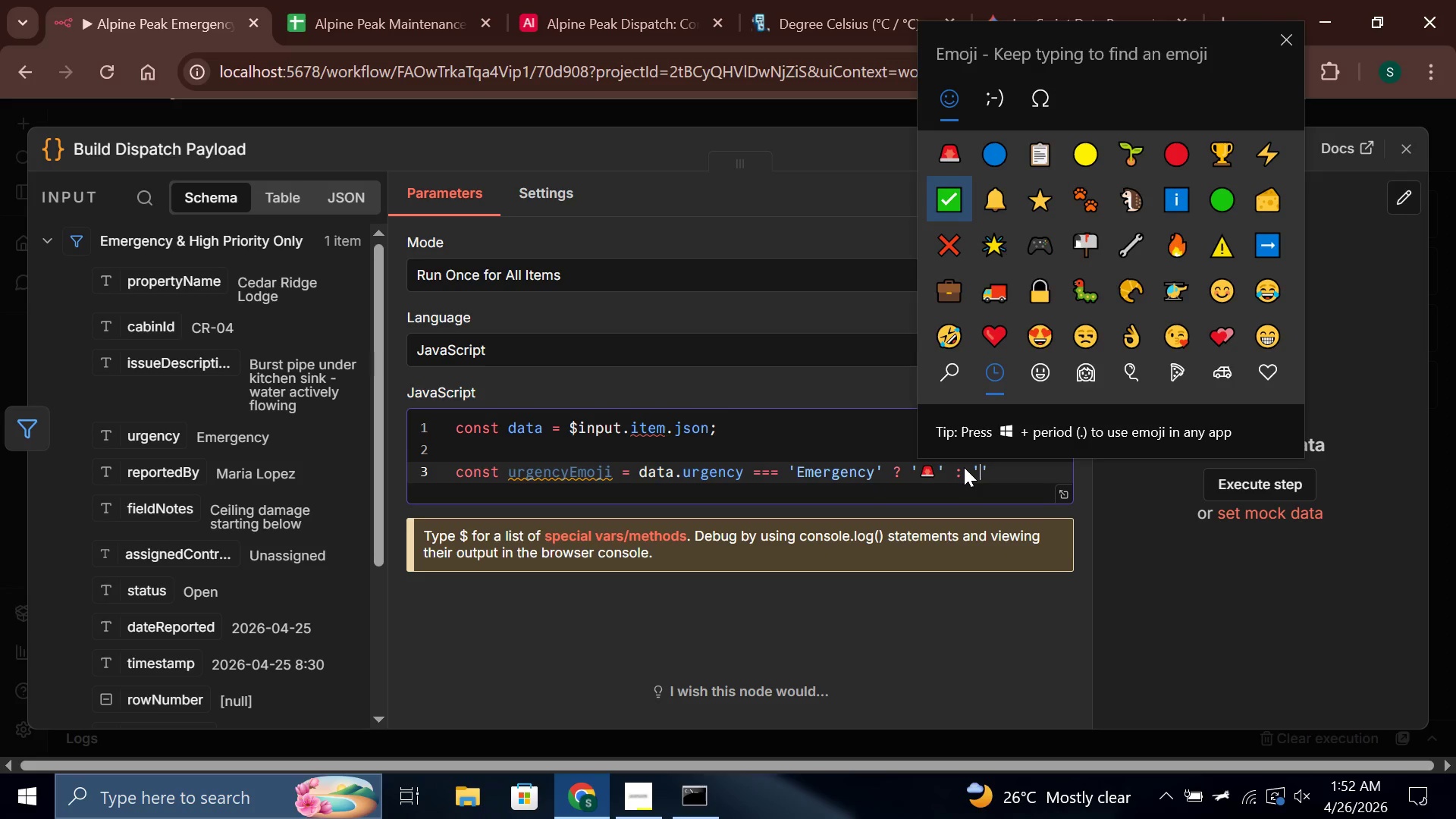 
key(ArrowRight)
 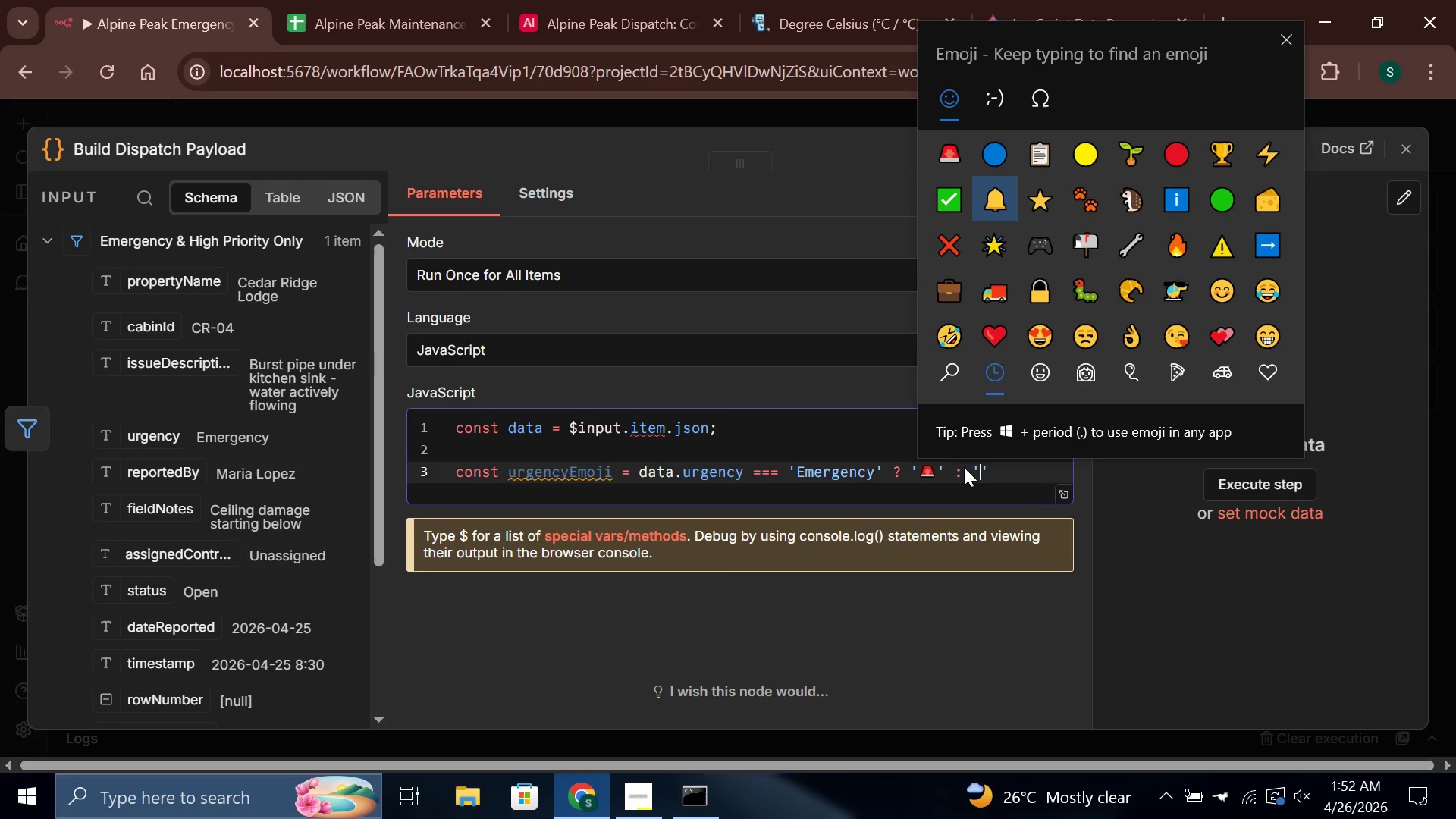 
key(ArrowDown)
 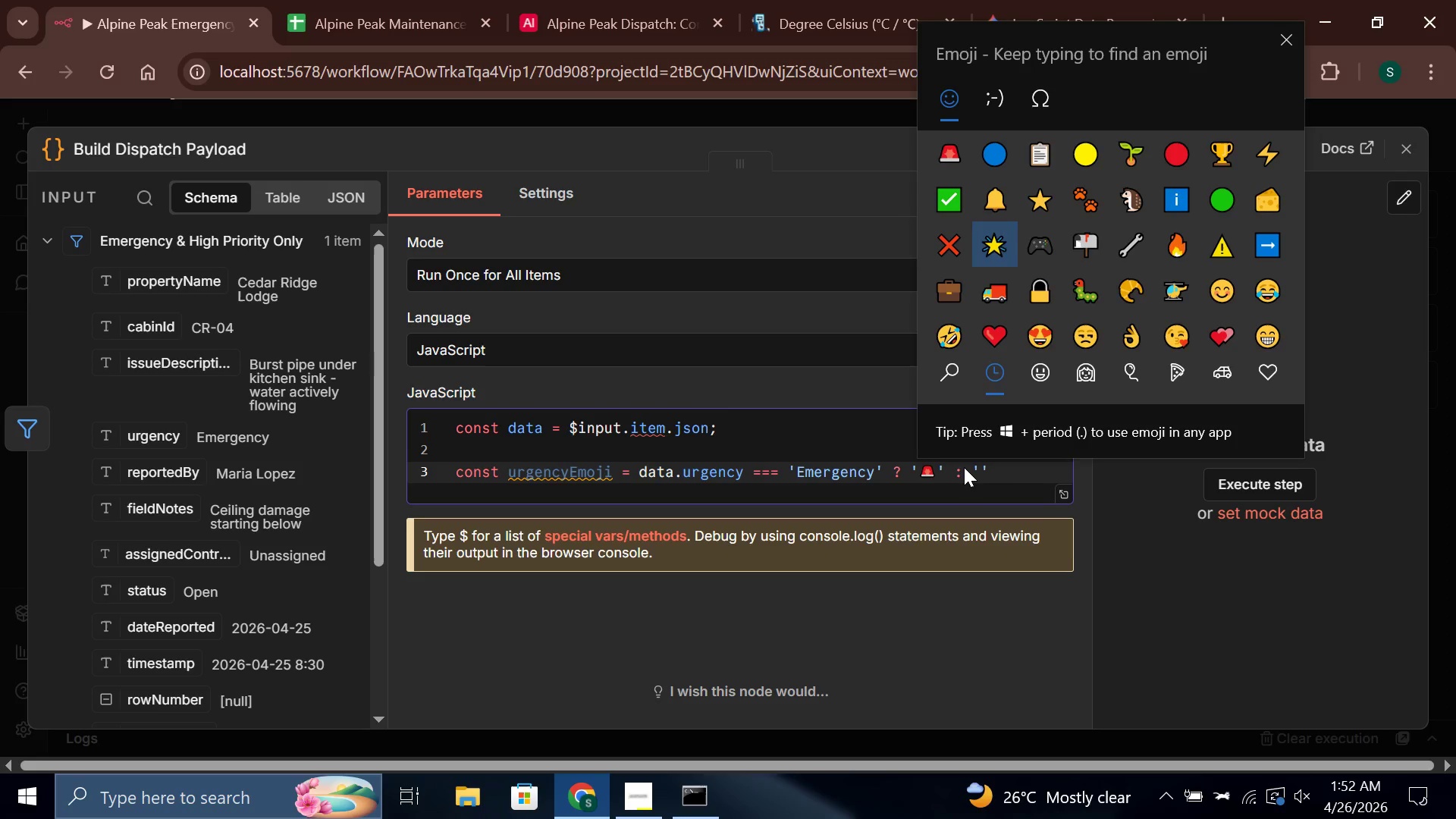 
hold_key(key=ArrowRight, duration=0.62)
 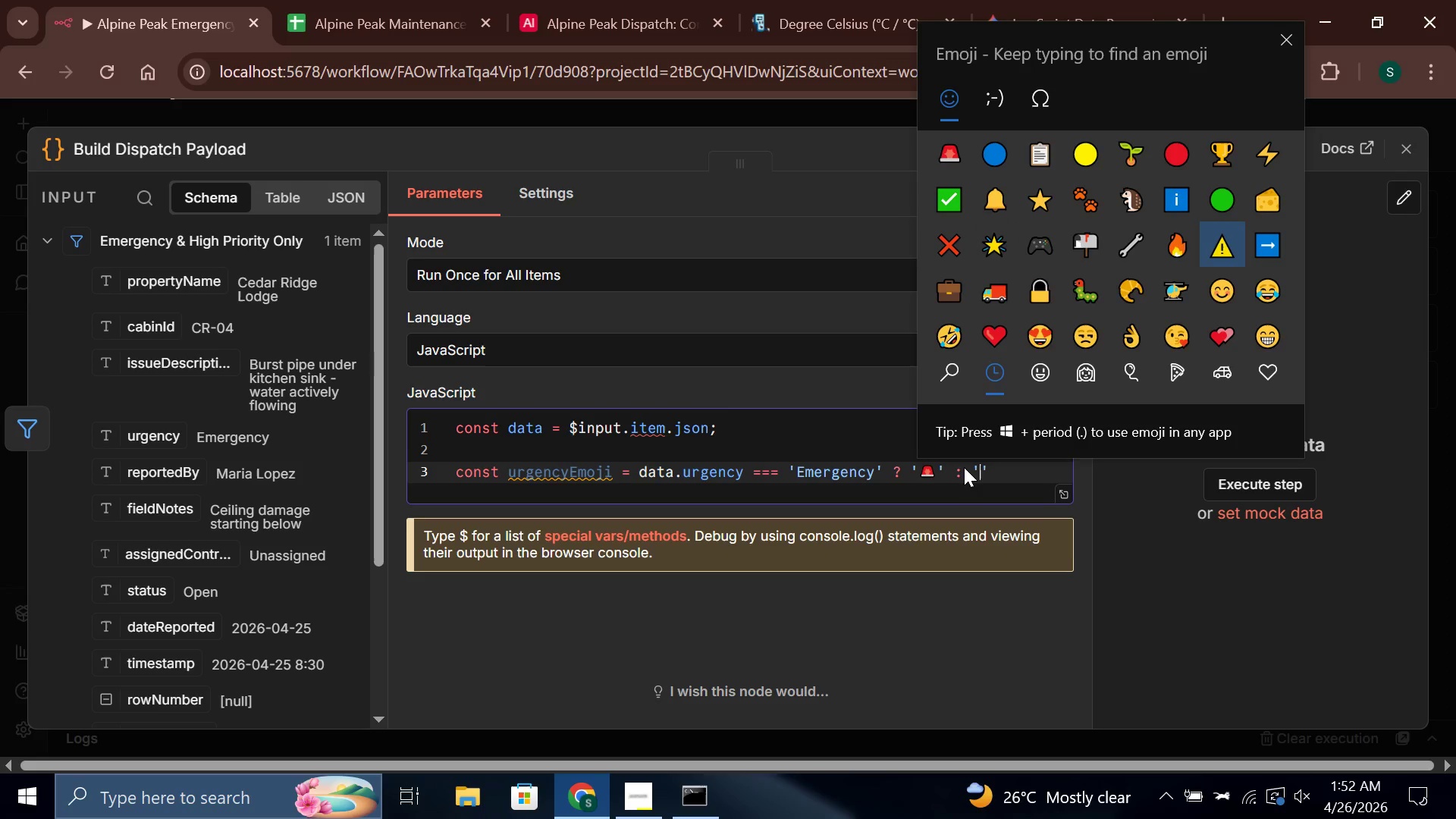 
key(ArrowRight)
 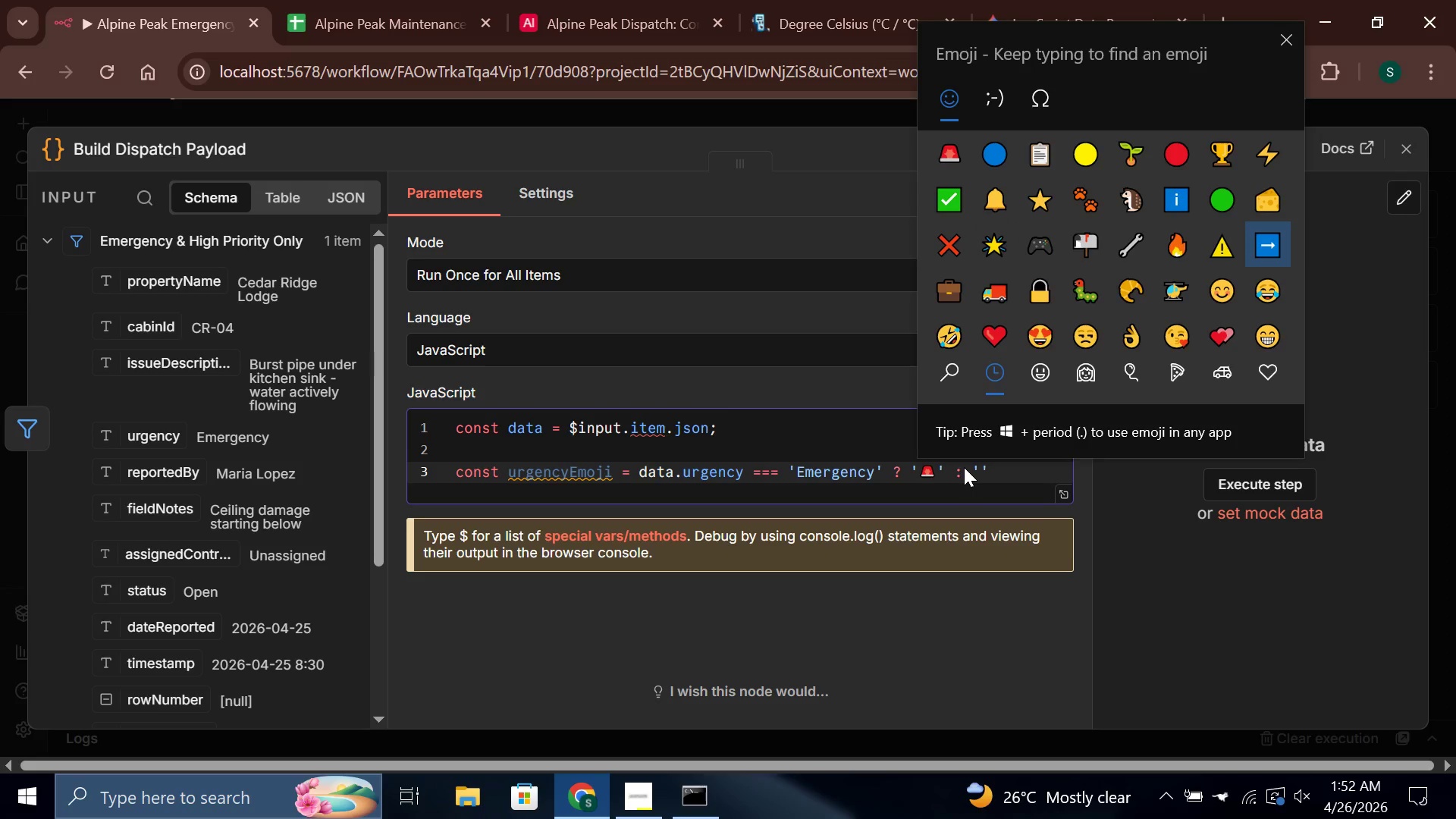 
key(ArrowLeft)
 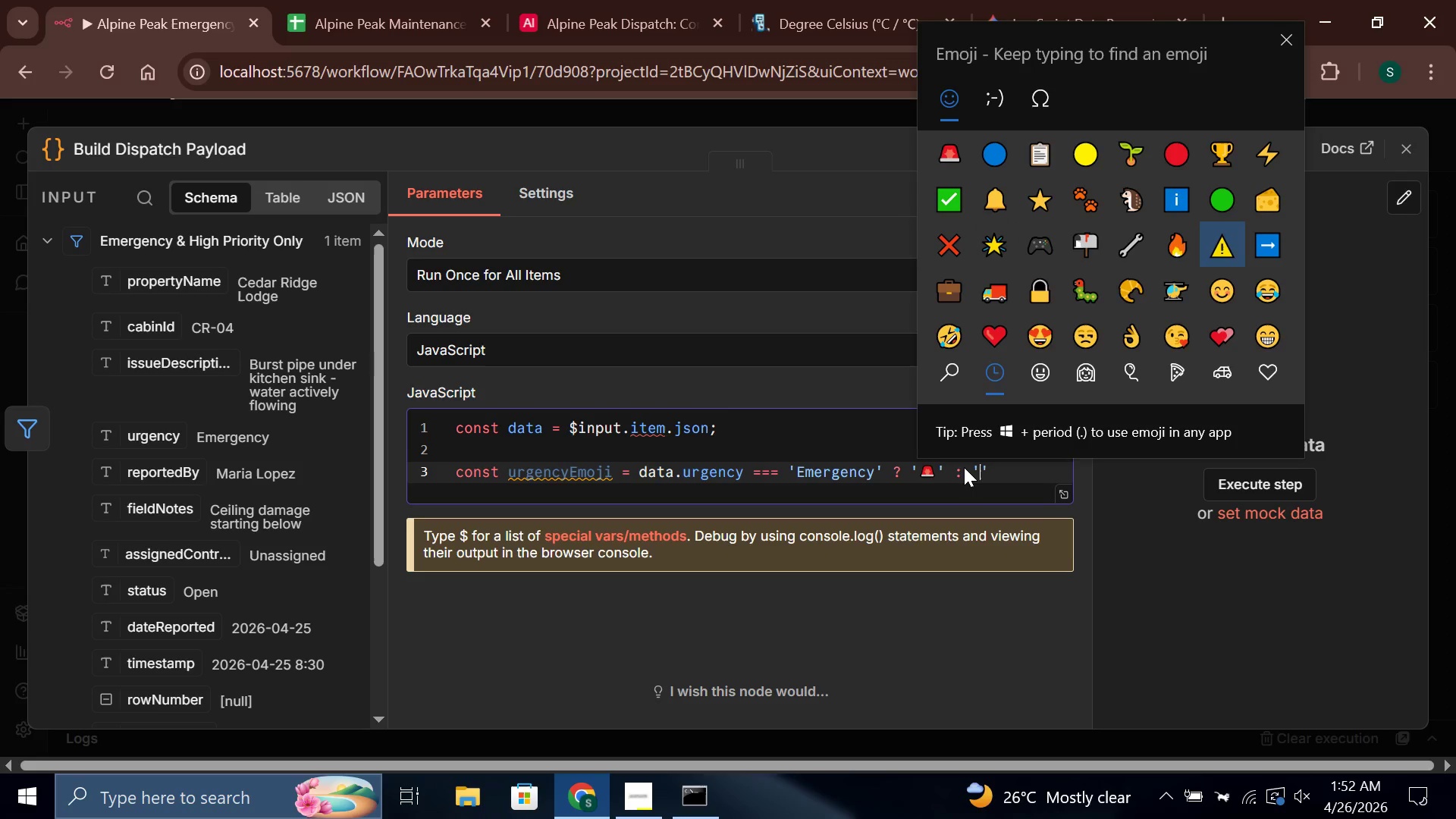 
key(Enter)
 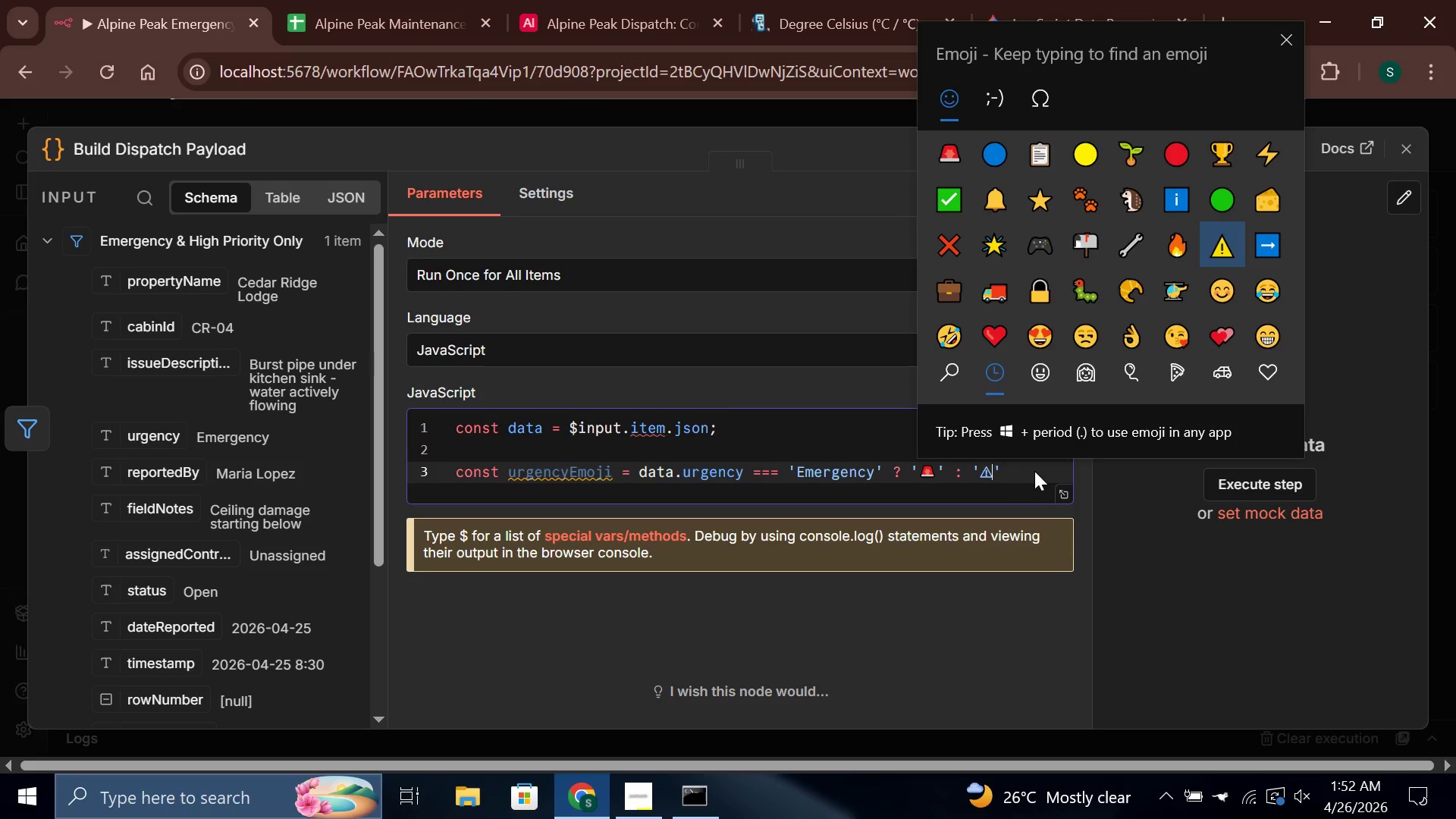 
left_click([1039, 471])
 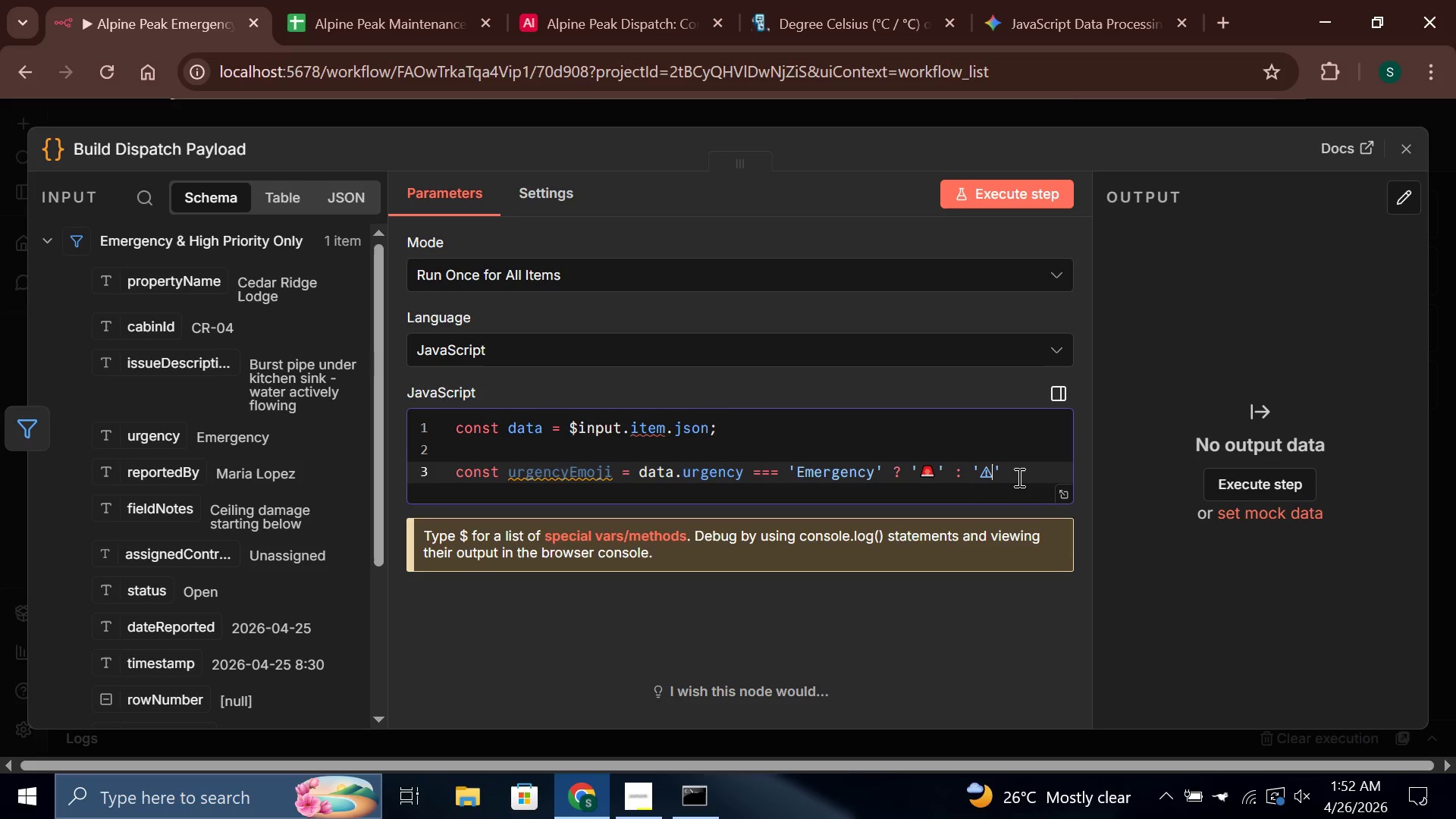 
left_click([1018, 471])
 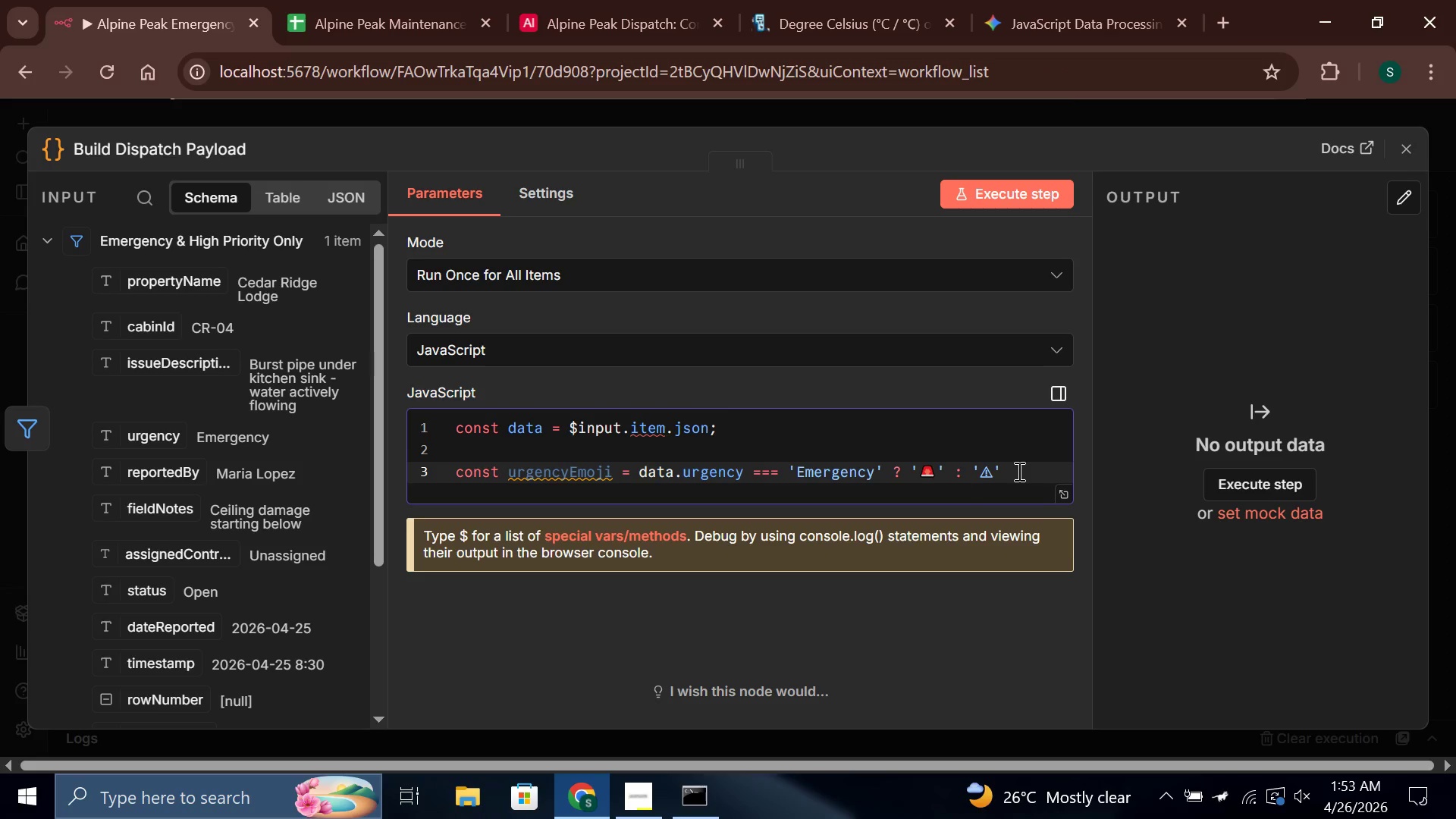 
key(Semicolon)
 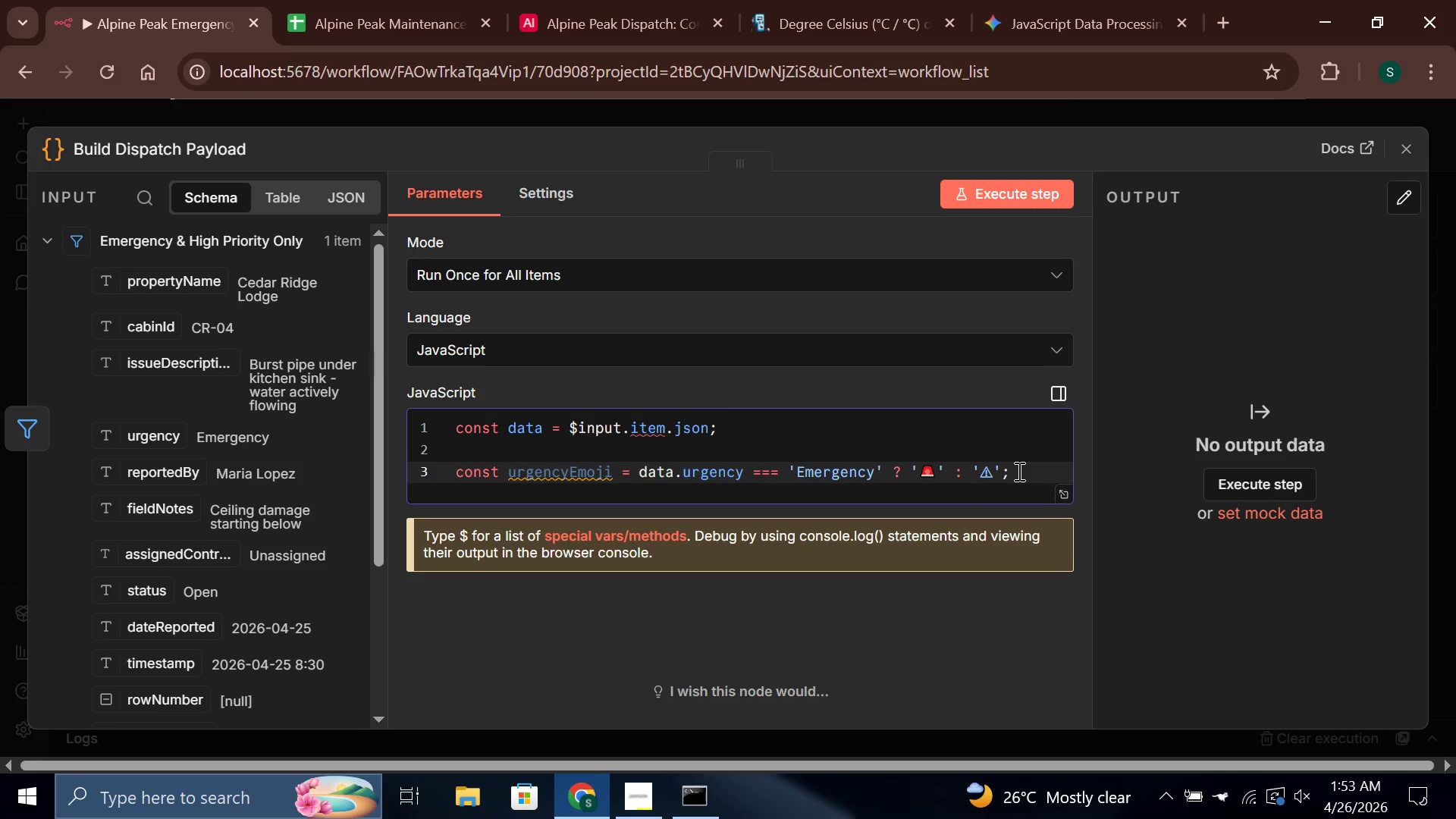 
wait(8.45)
 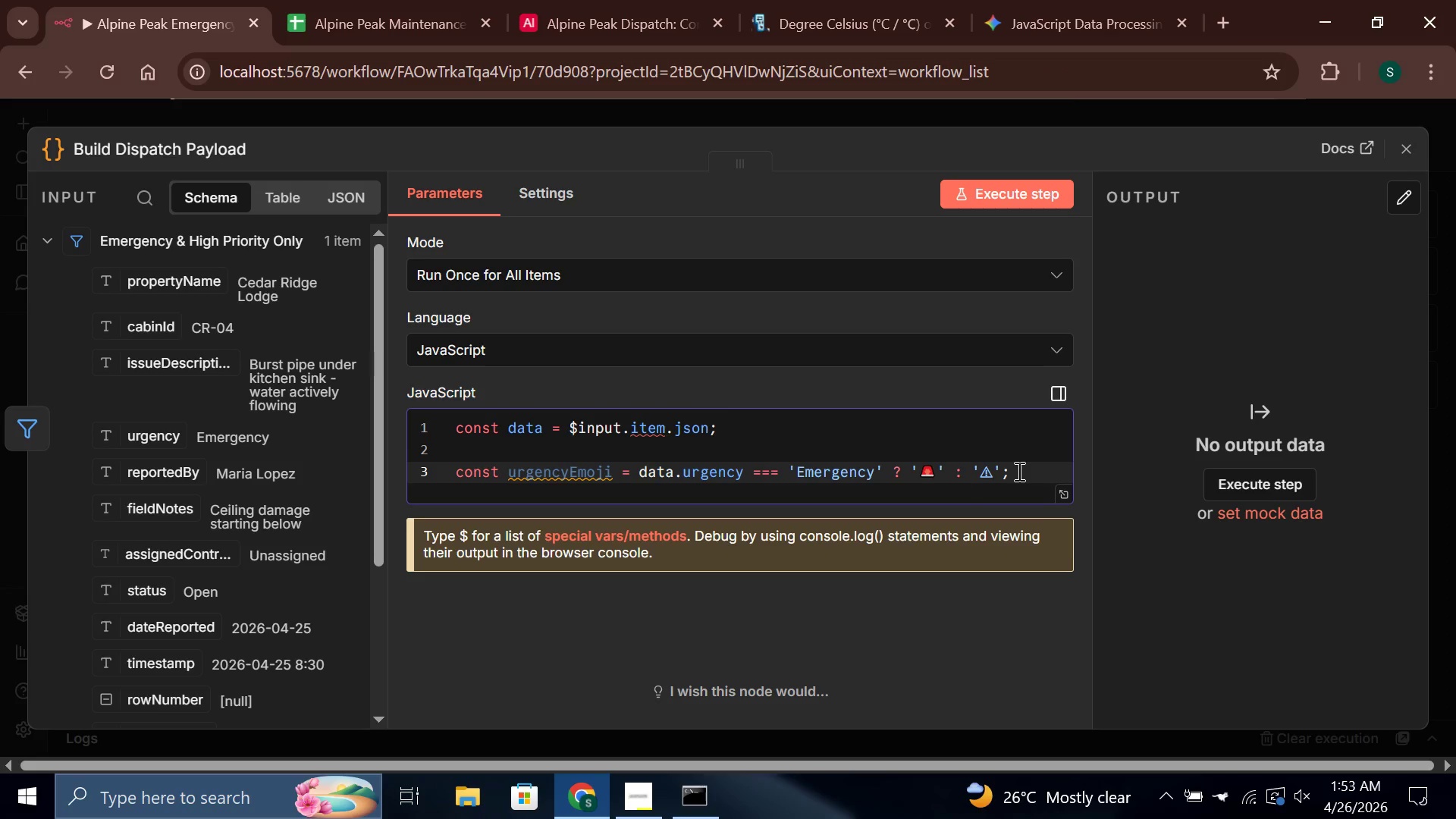 
key(Enter)
 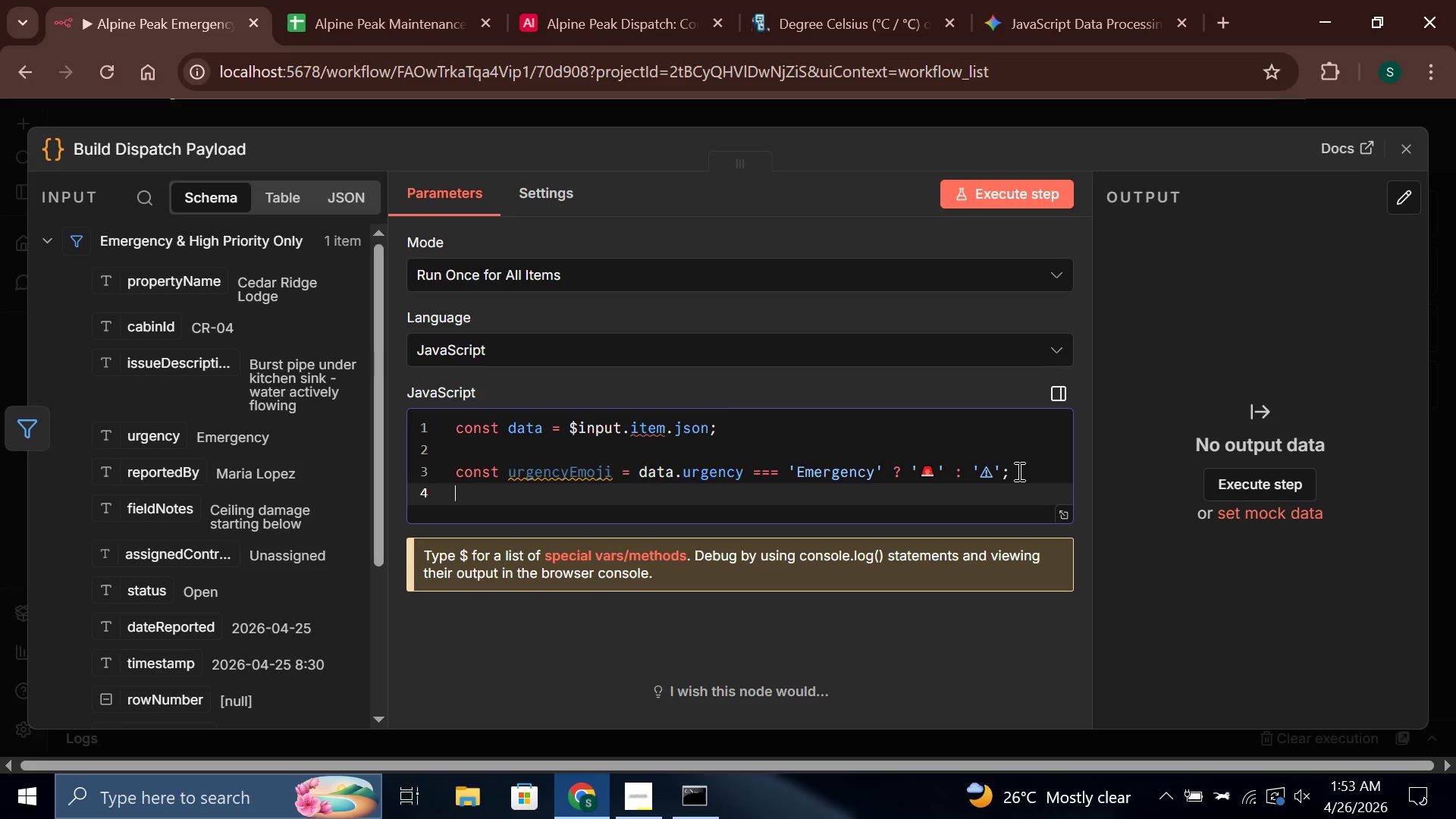 
type(const urgencyLabel = `{urgencyEmoji} ${data.ure)
key(Backspace)
type(gency.toUpper)
 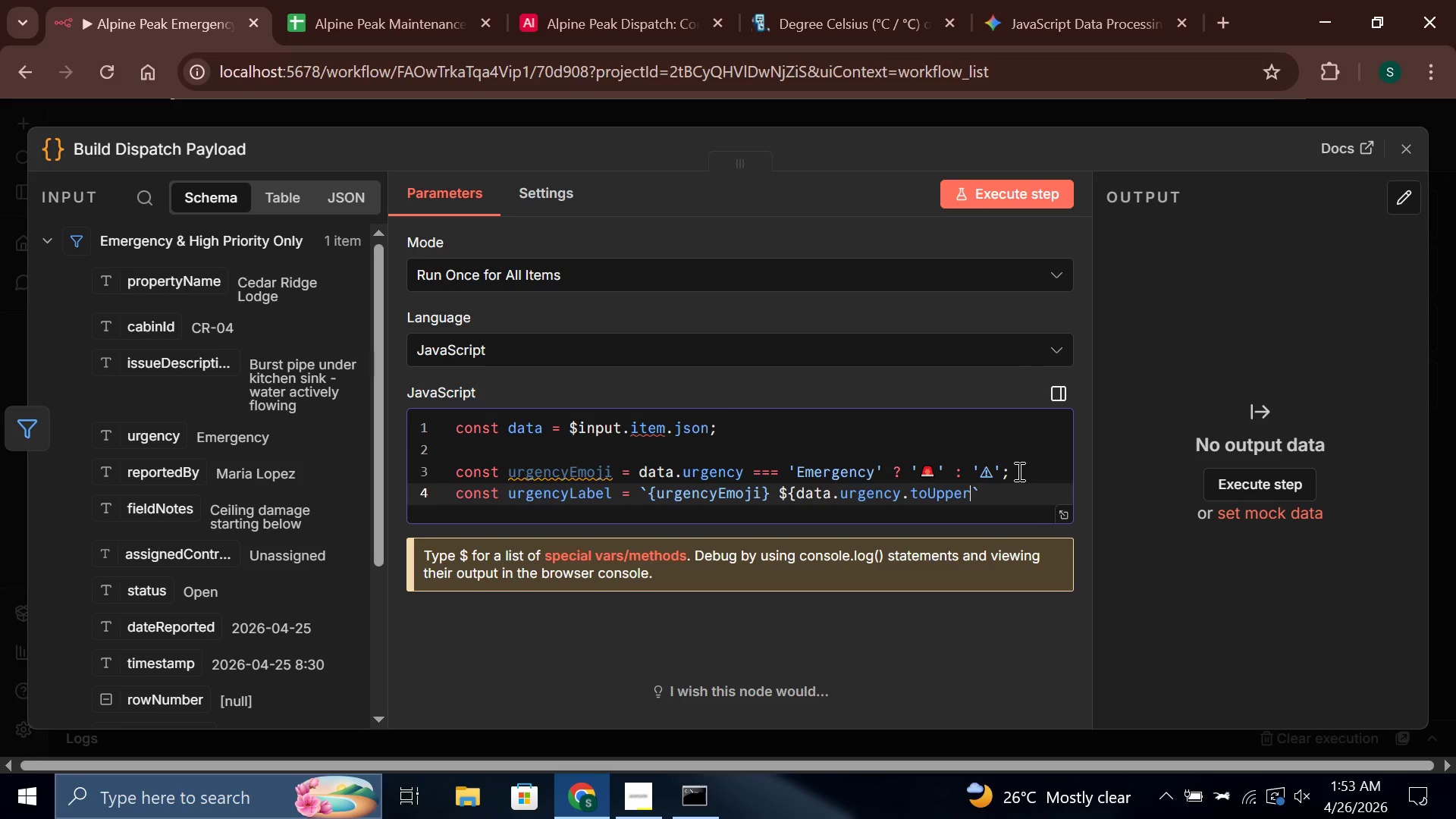 
type(Case()})
 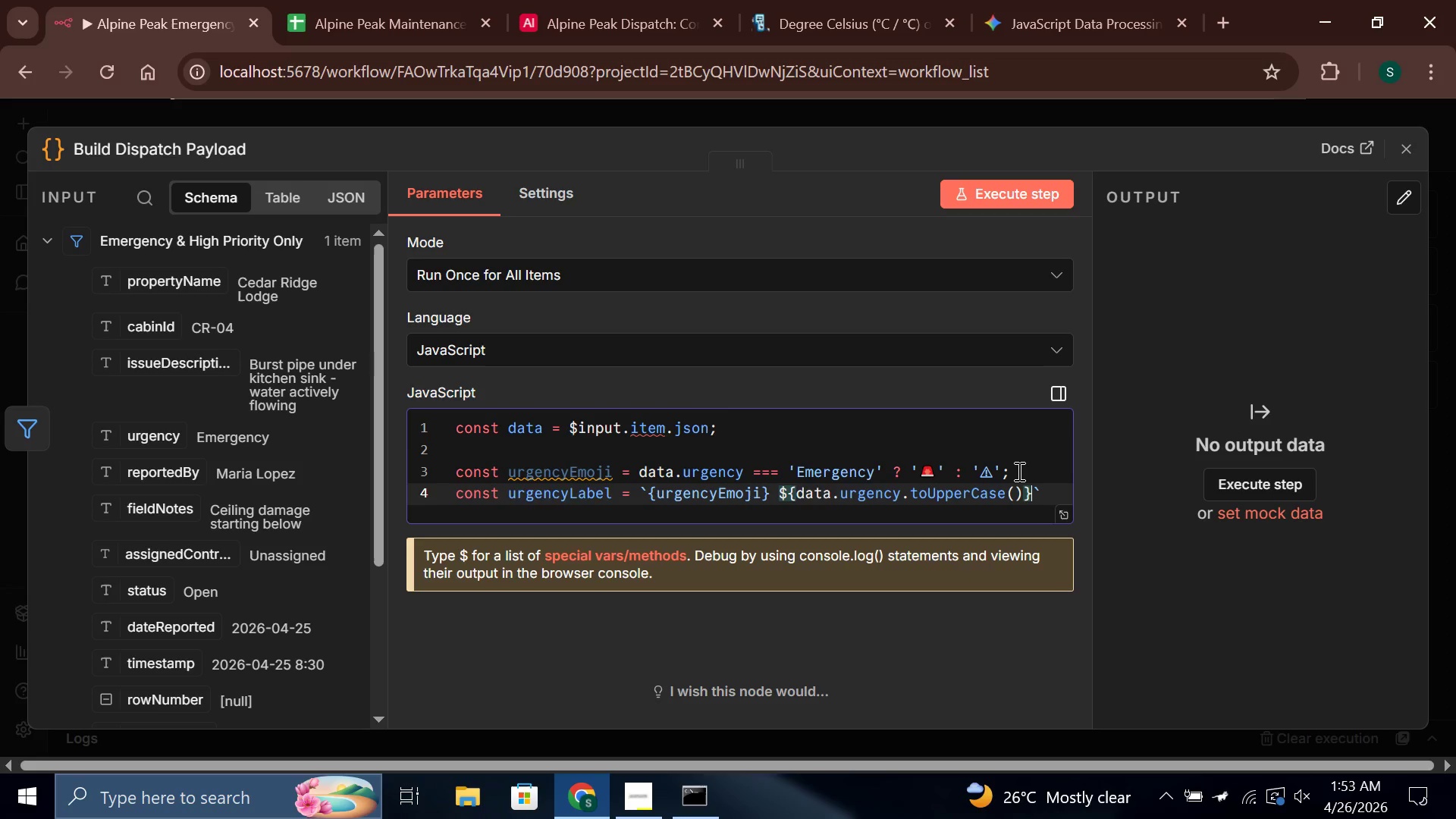 
key(ArrowRight)
 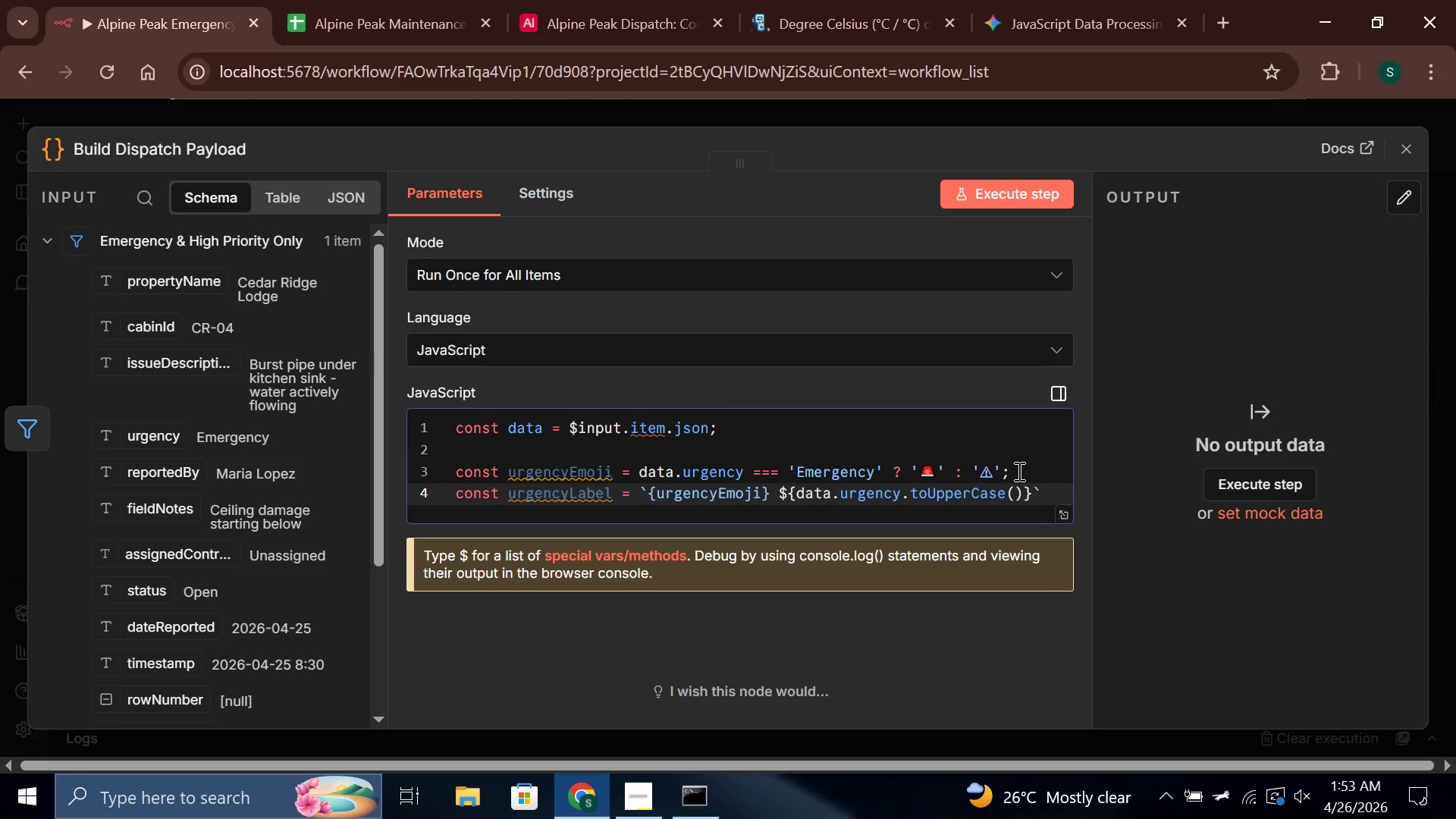 
key(Semicolon)
 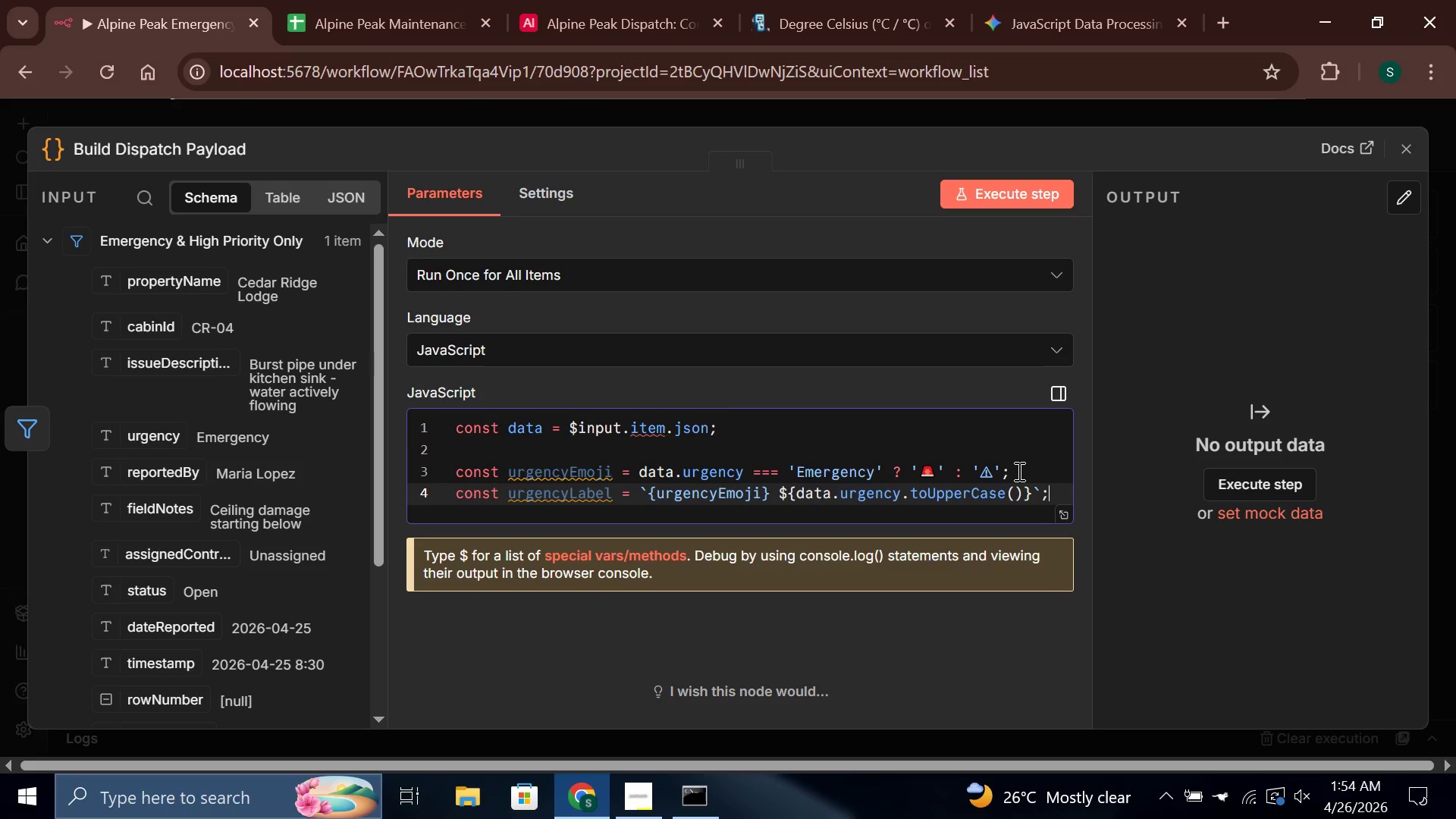 
key(Enter)
 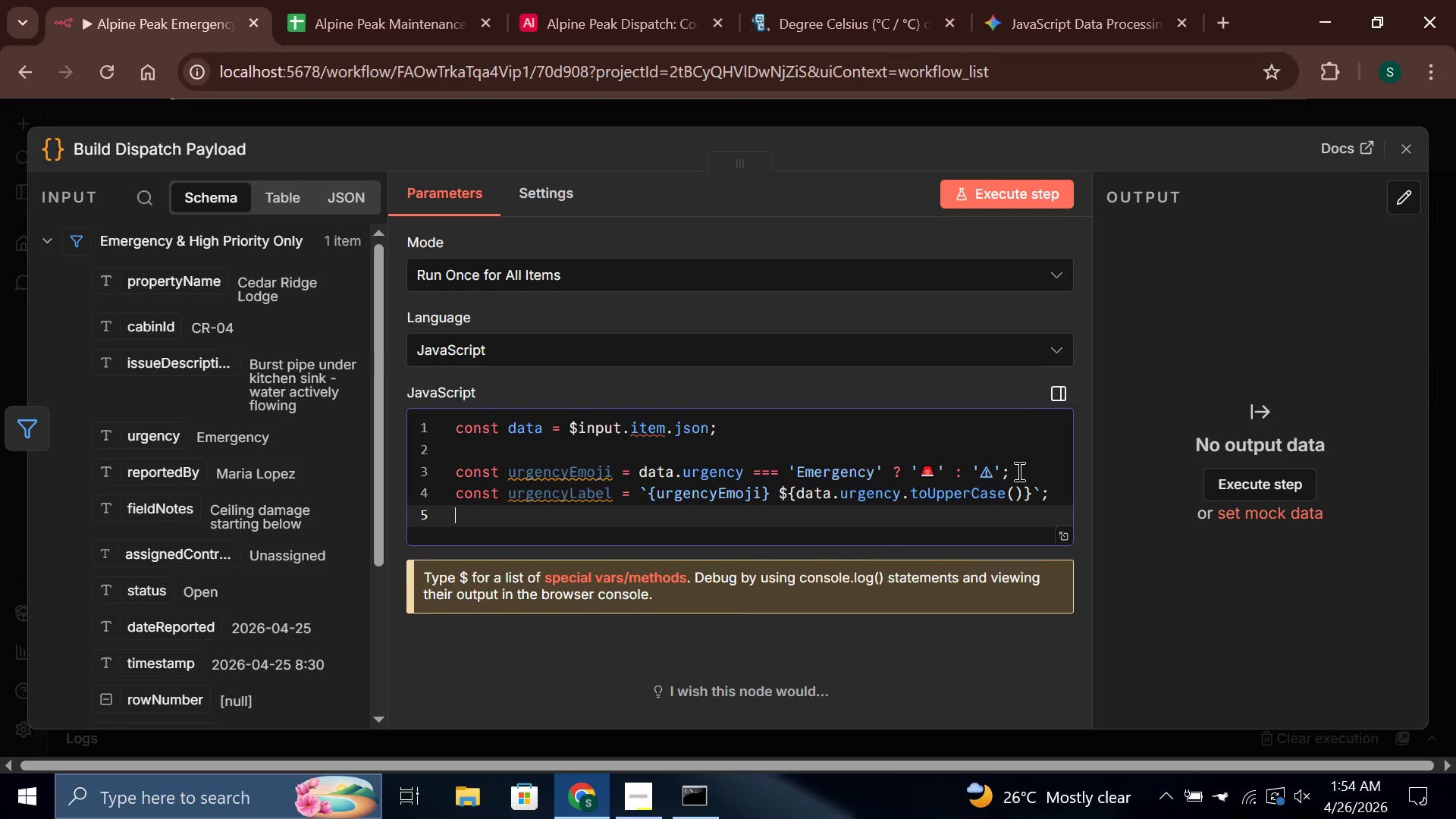 
key(Enter)
 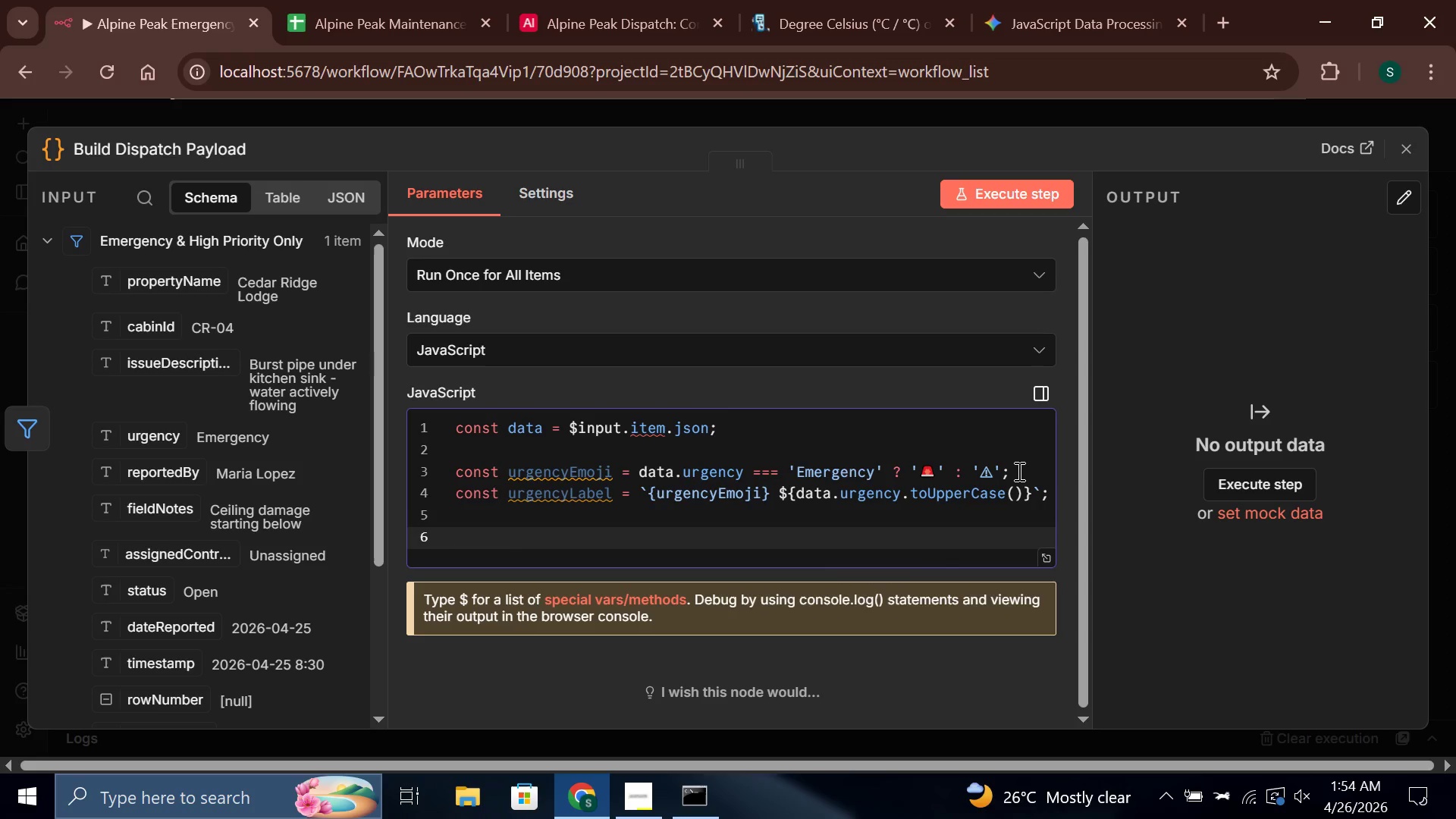 
type(const priorityNote = data.urgency === )
 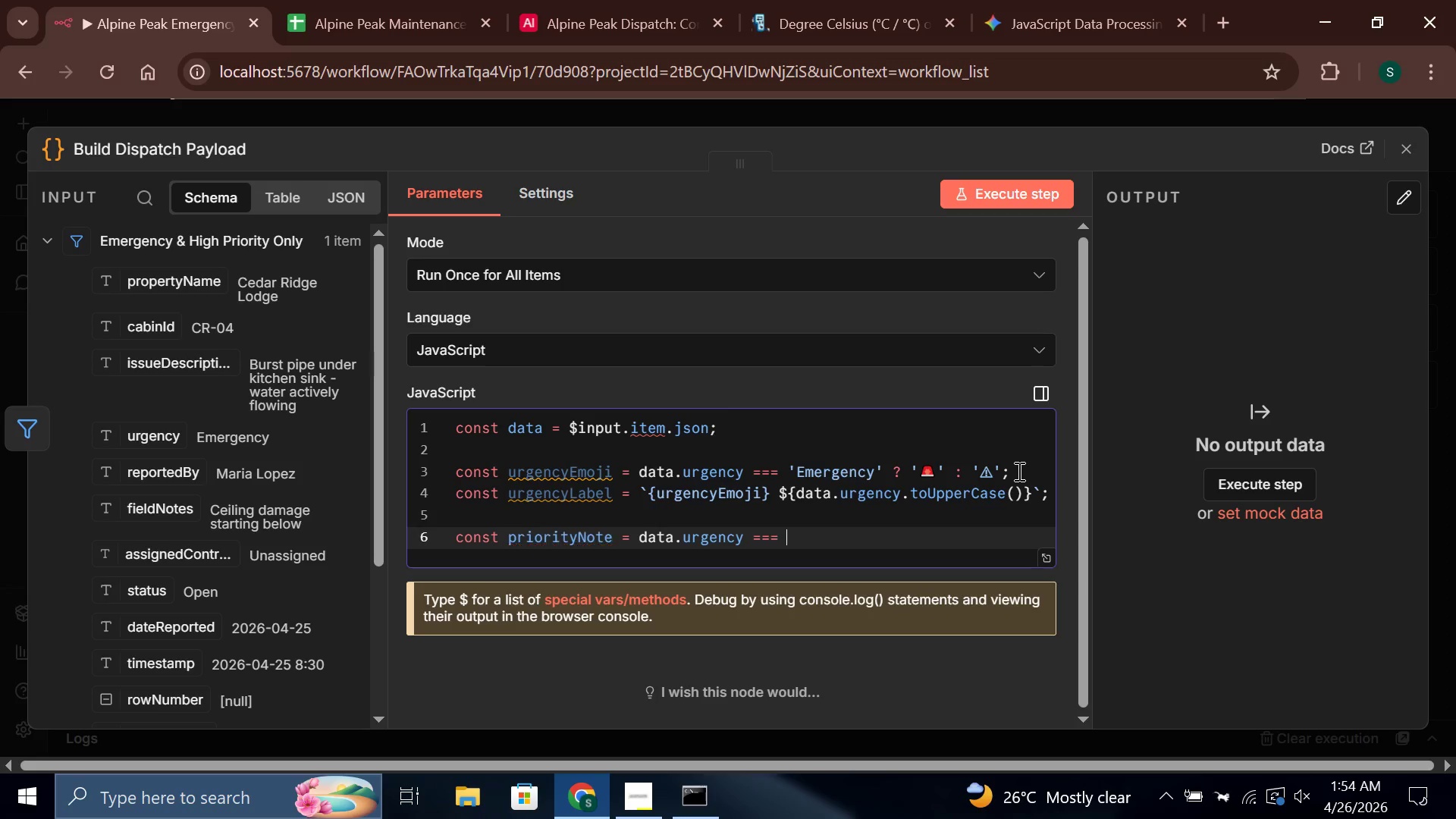 
type('Emergency)
 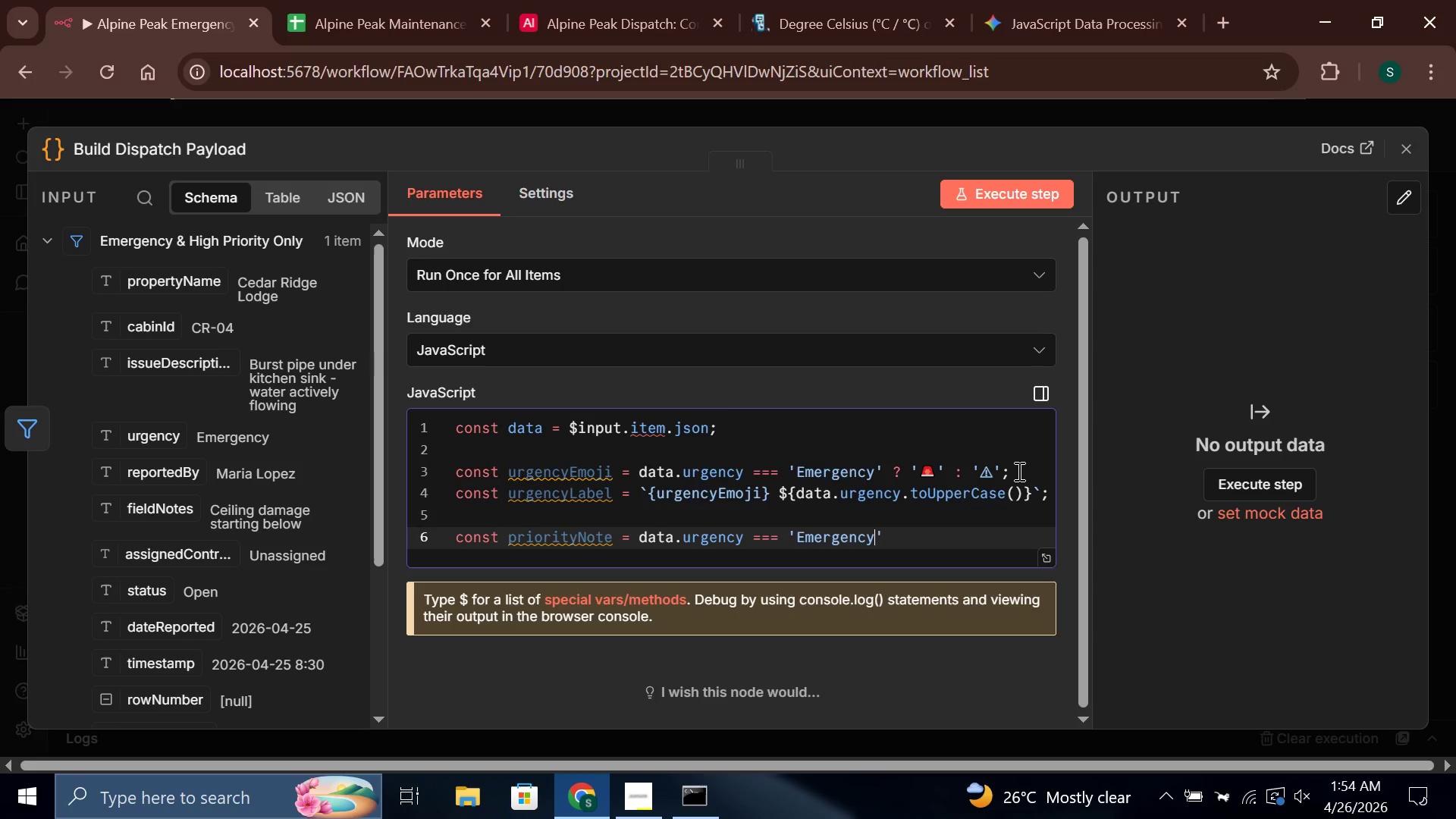 
key(ArrowRight)
 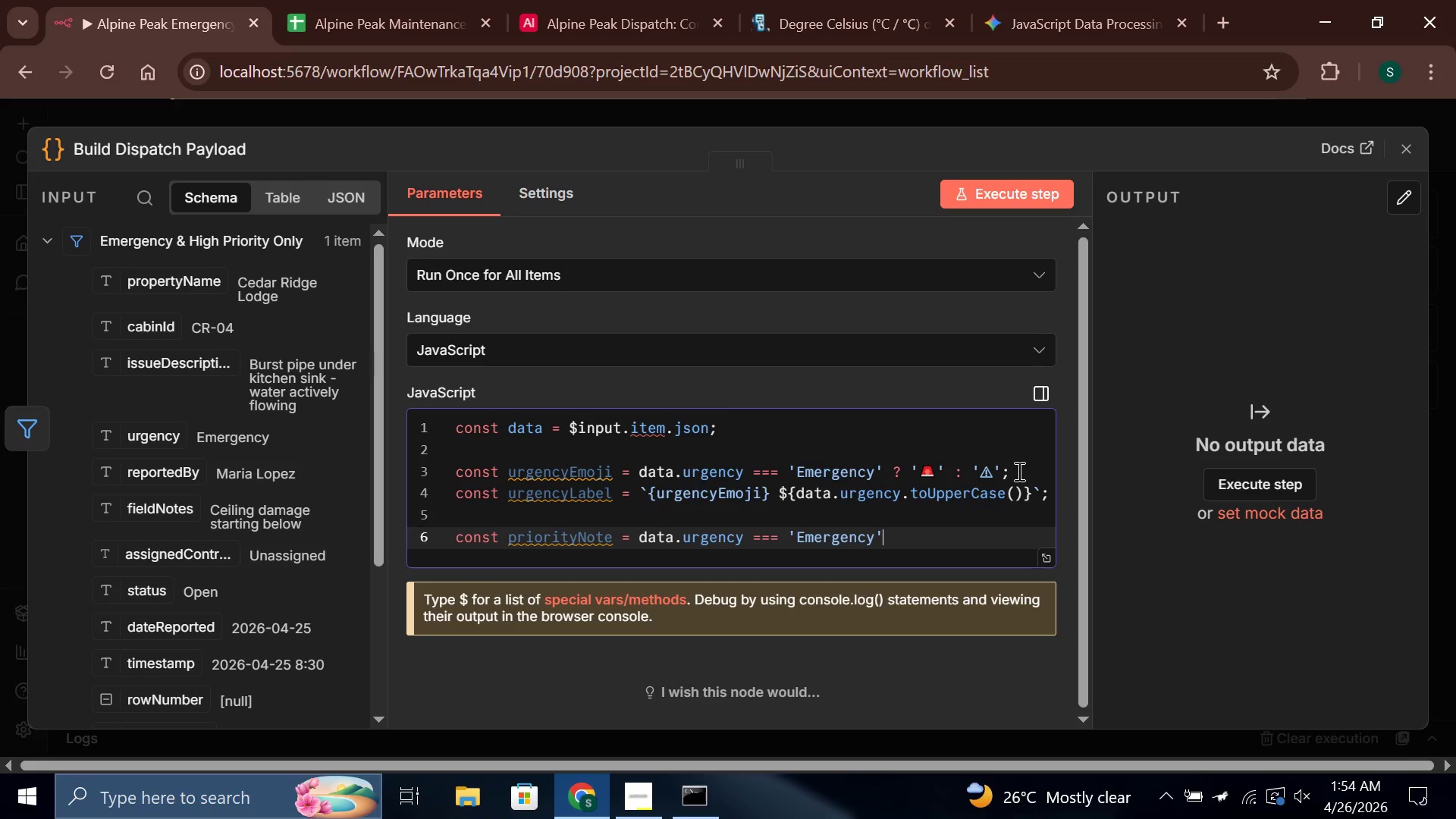 
key(Enter)
 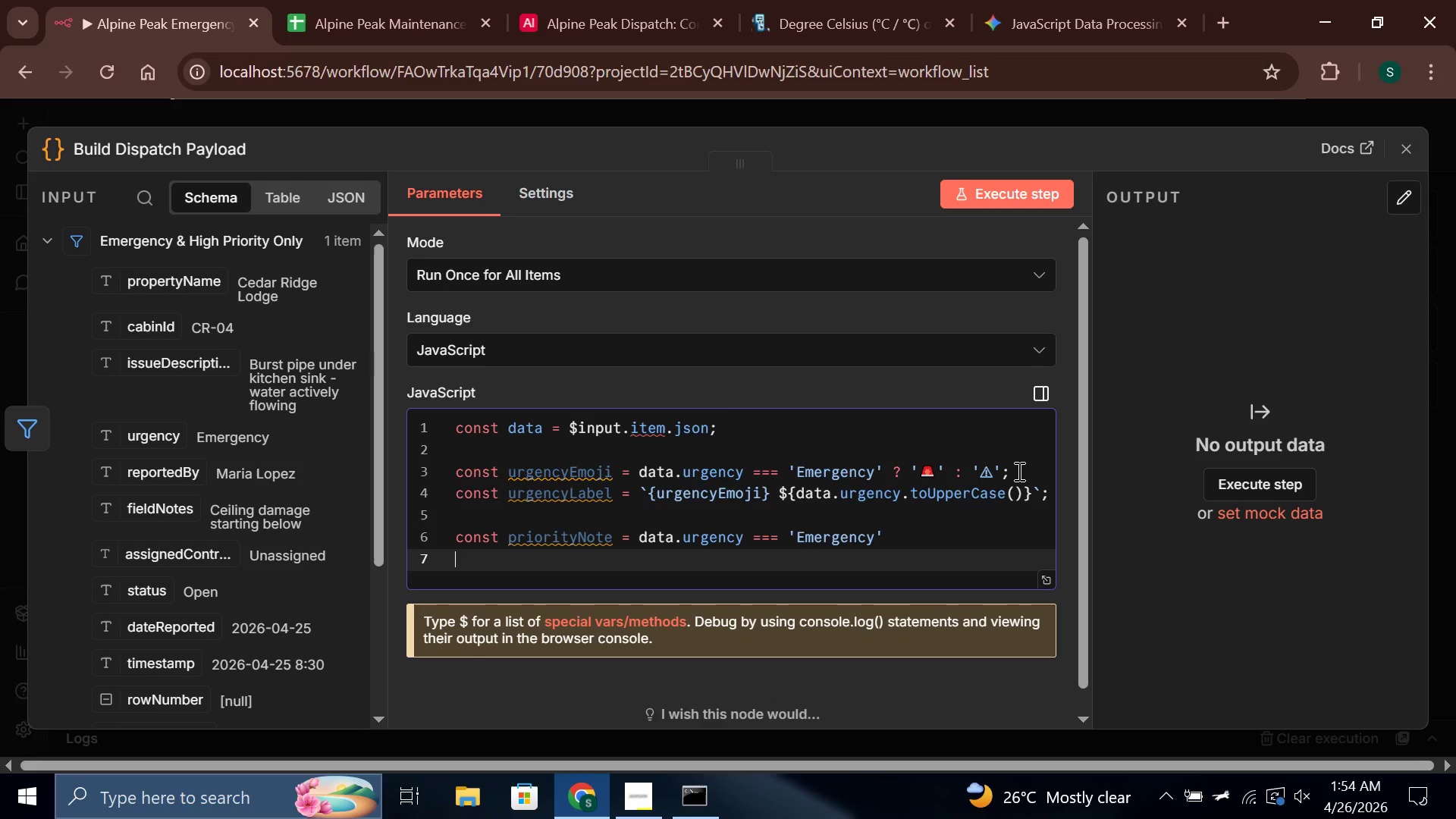 
type( )
key(Backspace)
key(Tab)
type(? 'IMMEDIATE RESPONSE REUI)
key(Backspace)
key(Backspace)
type(QUIRED - This)
 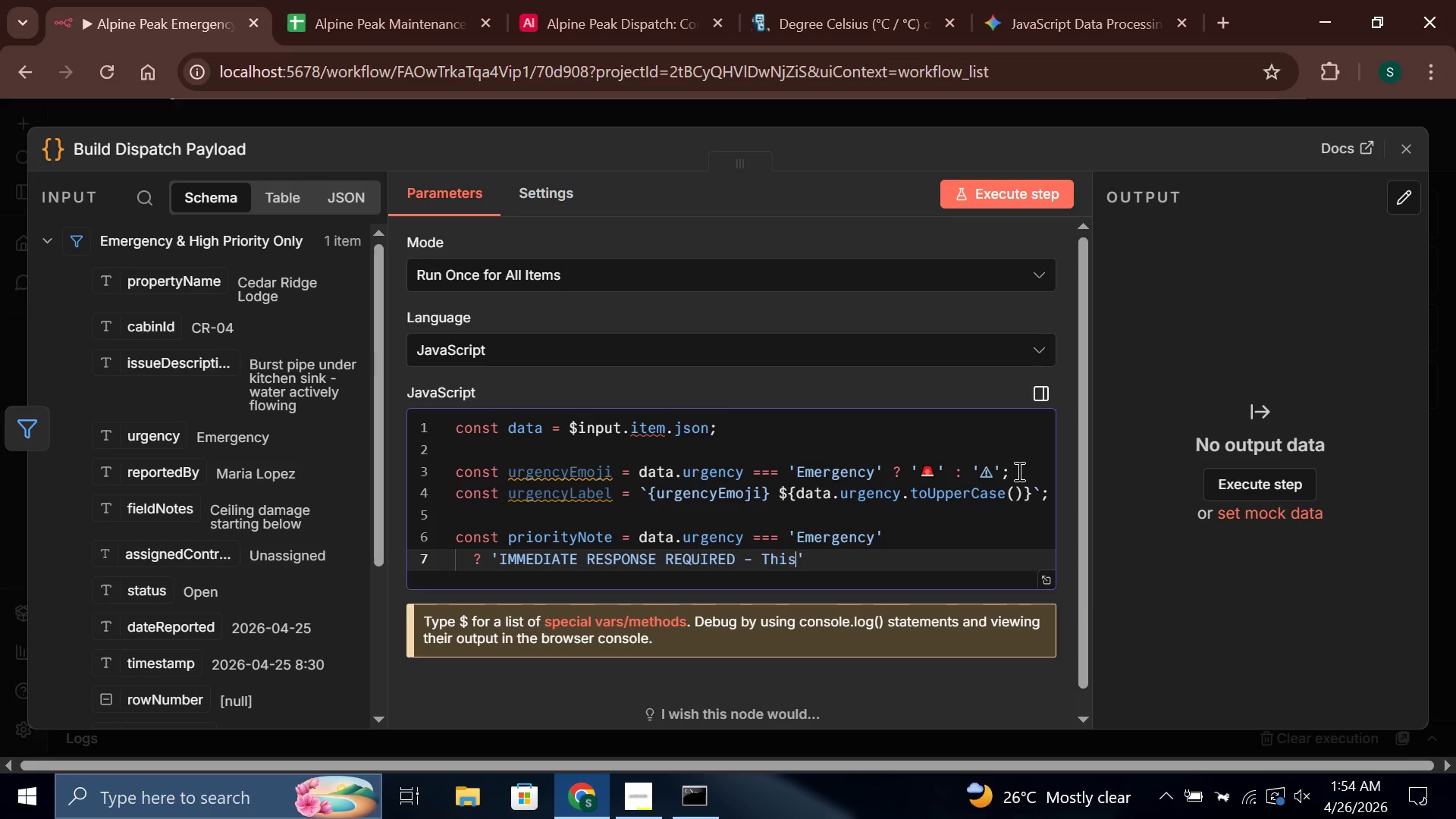 
type( is a critical emergency situation.)
 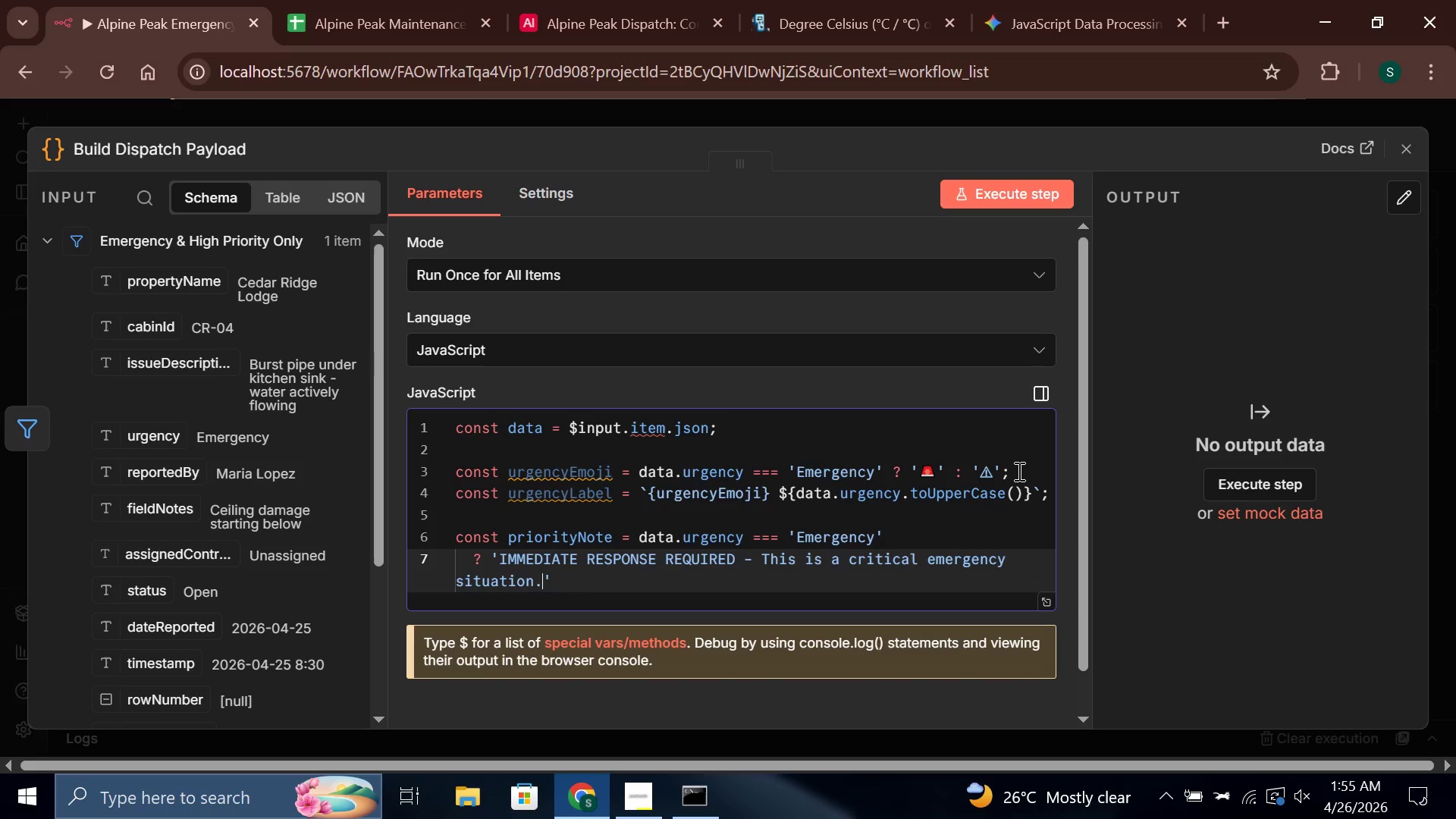 
key(ArrowRight)
 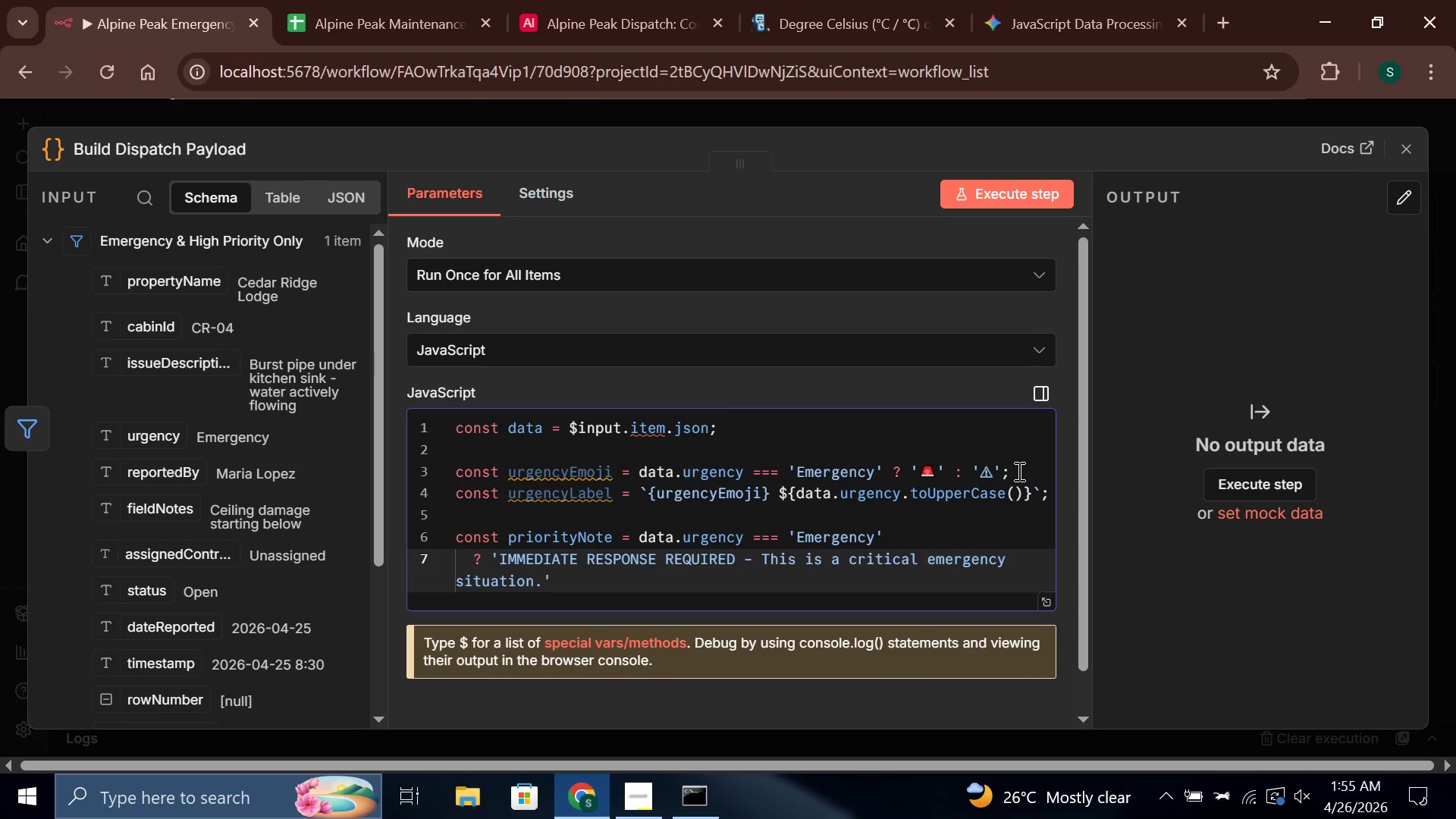 
wait(18.12)
 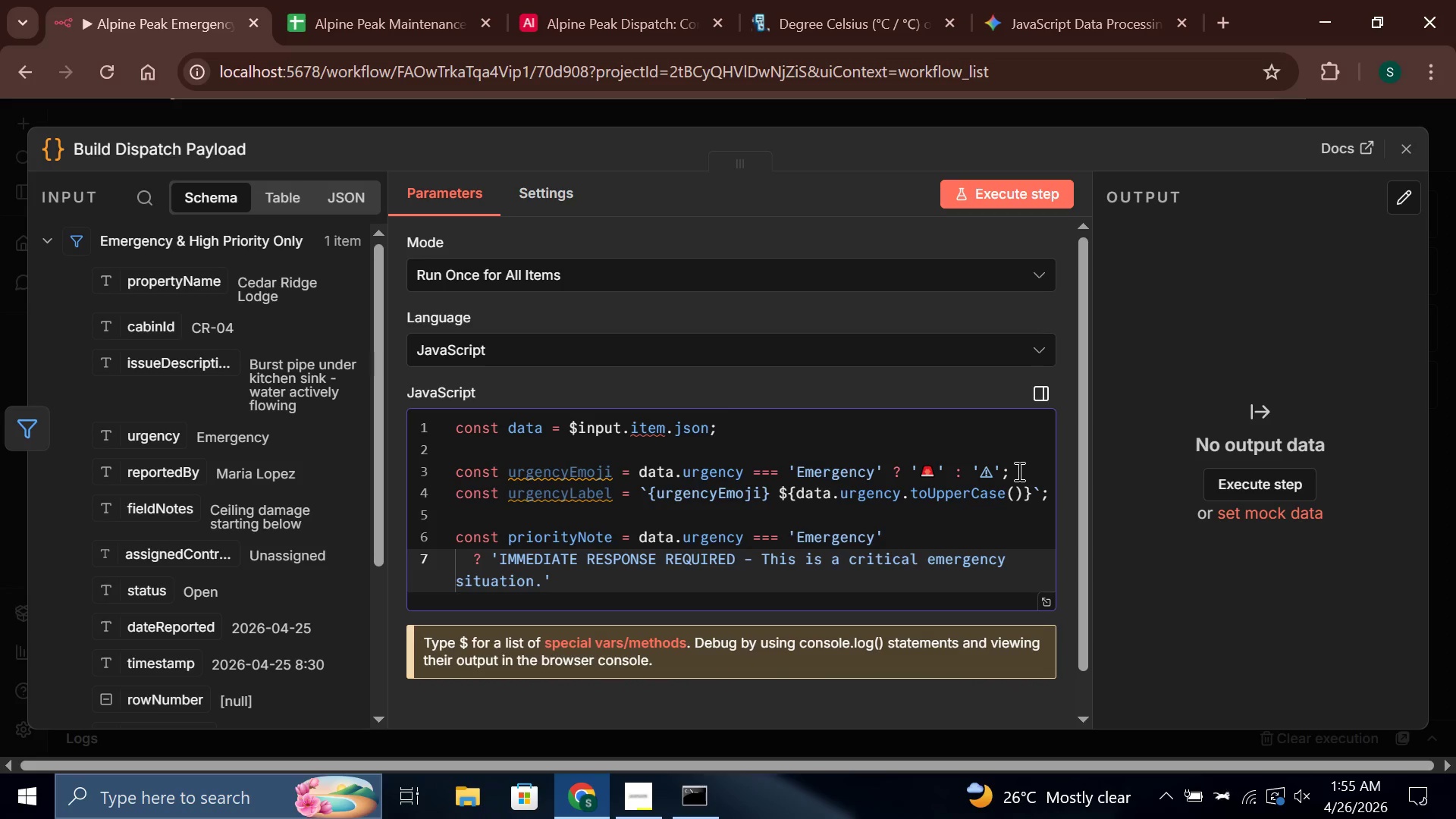 
key(Enter)
 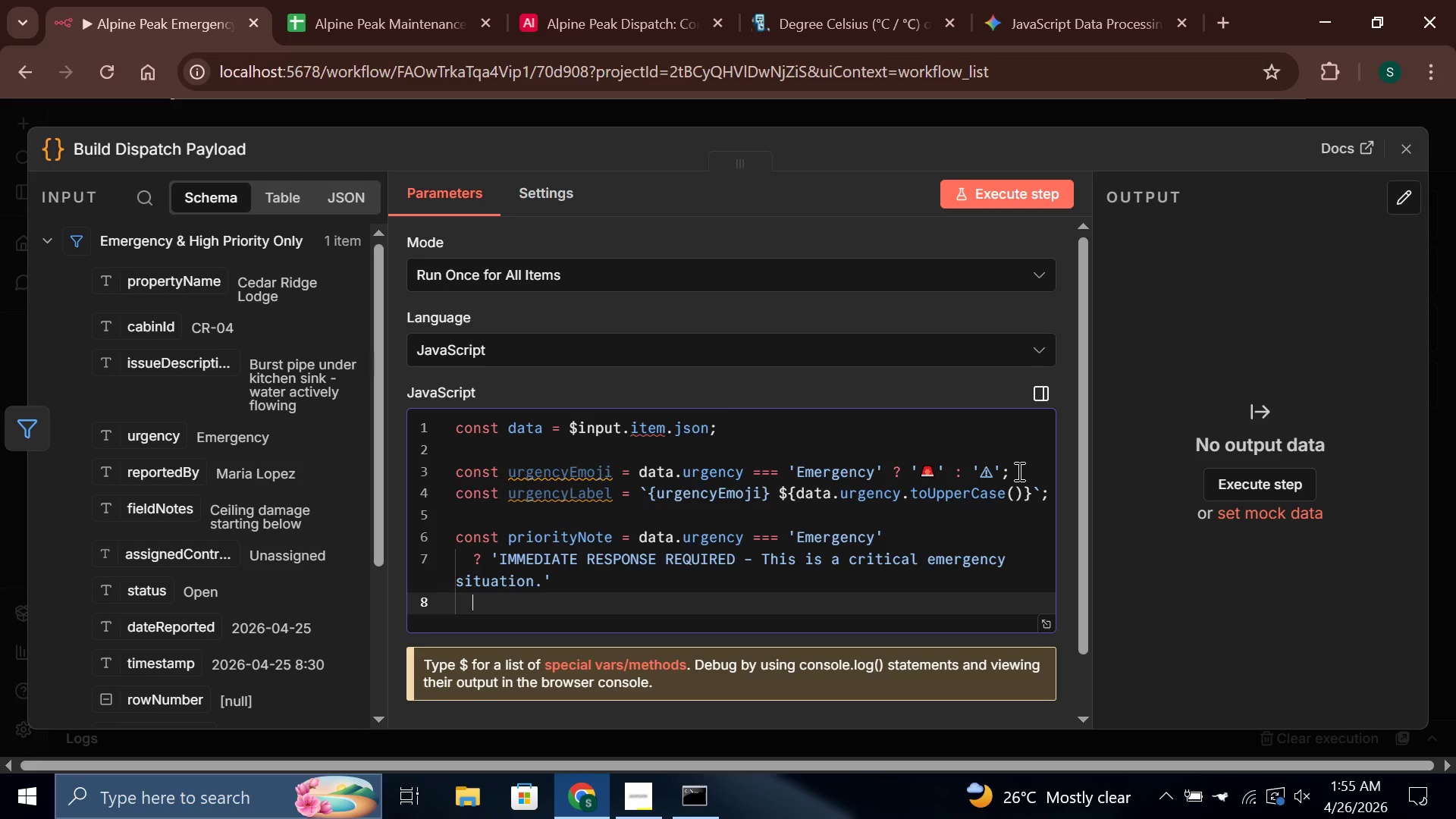 
type(: 'HIGH PRIORITY - Please assign a contractor with )
key(Backspace)
type(in)
 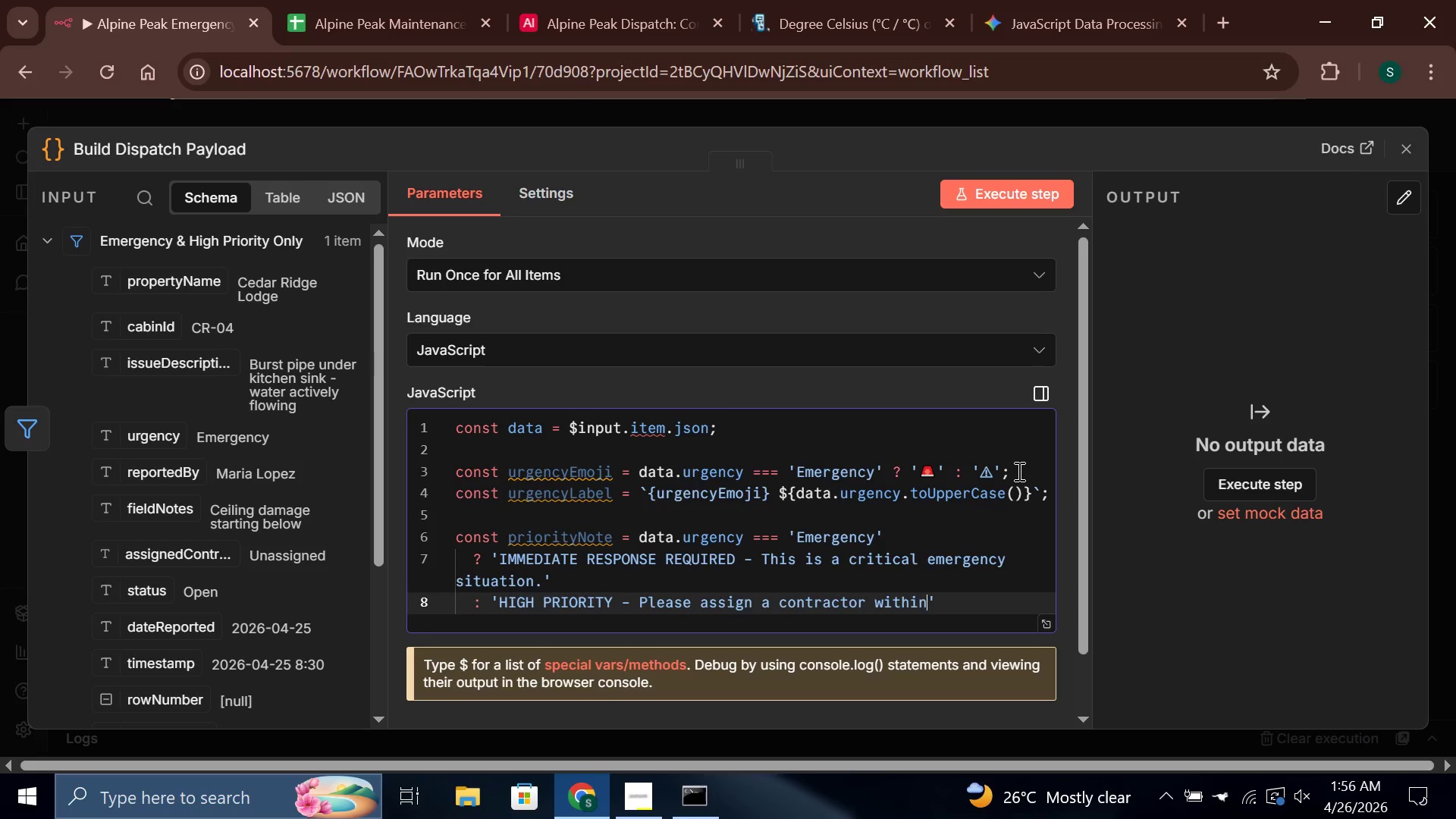 
type( the next 2 hours.)
 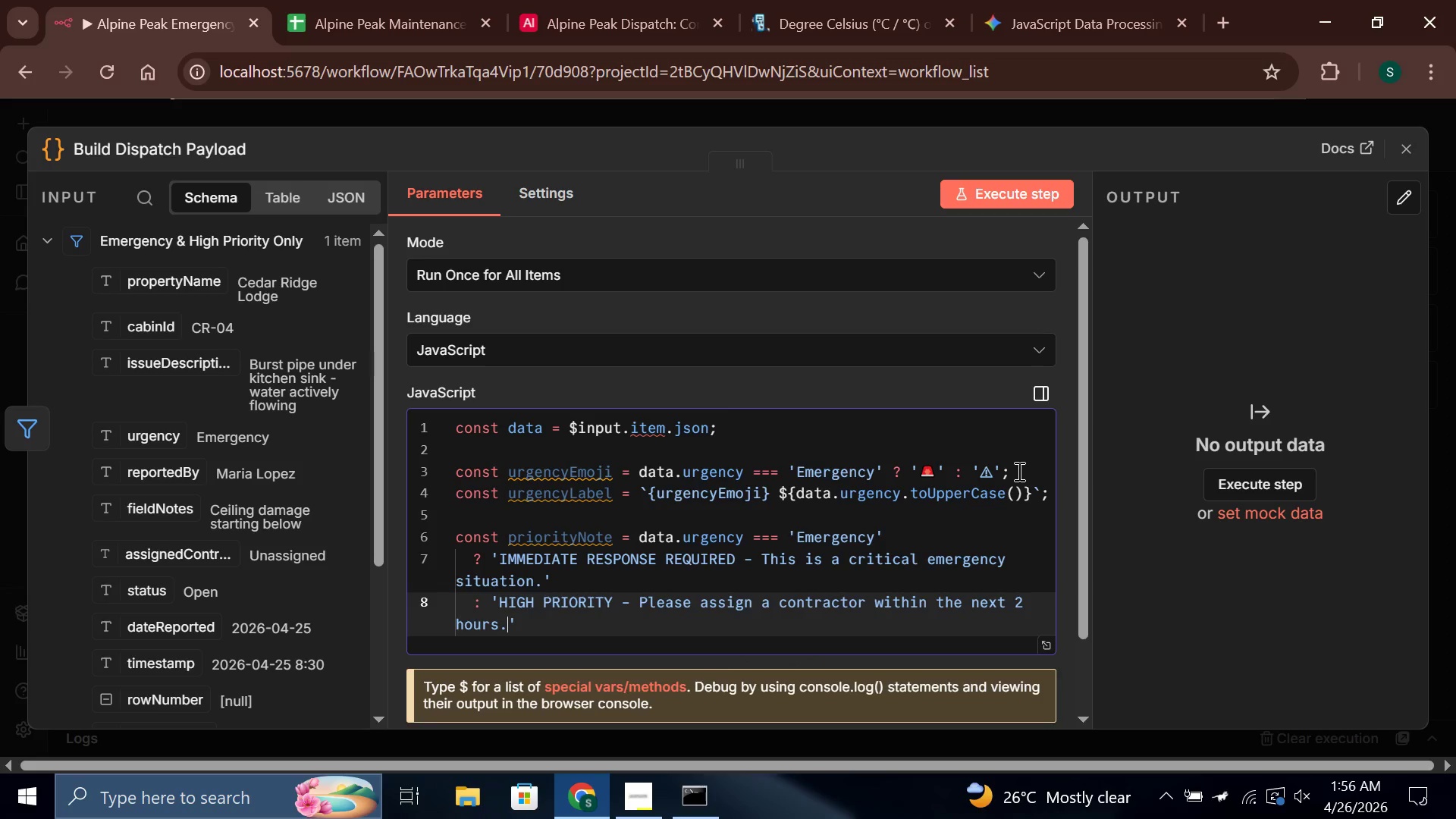 
key(ArrowRight)
 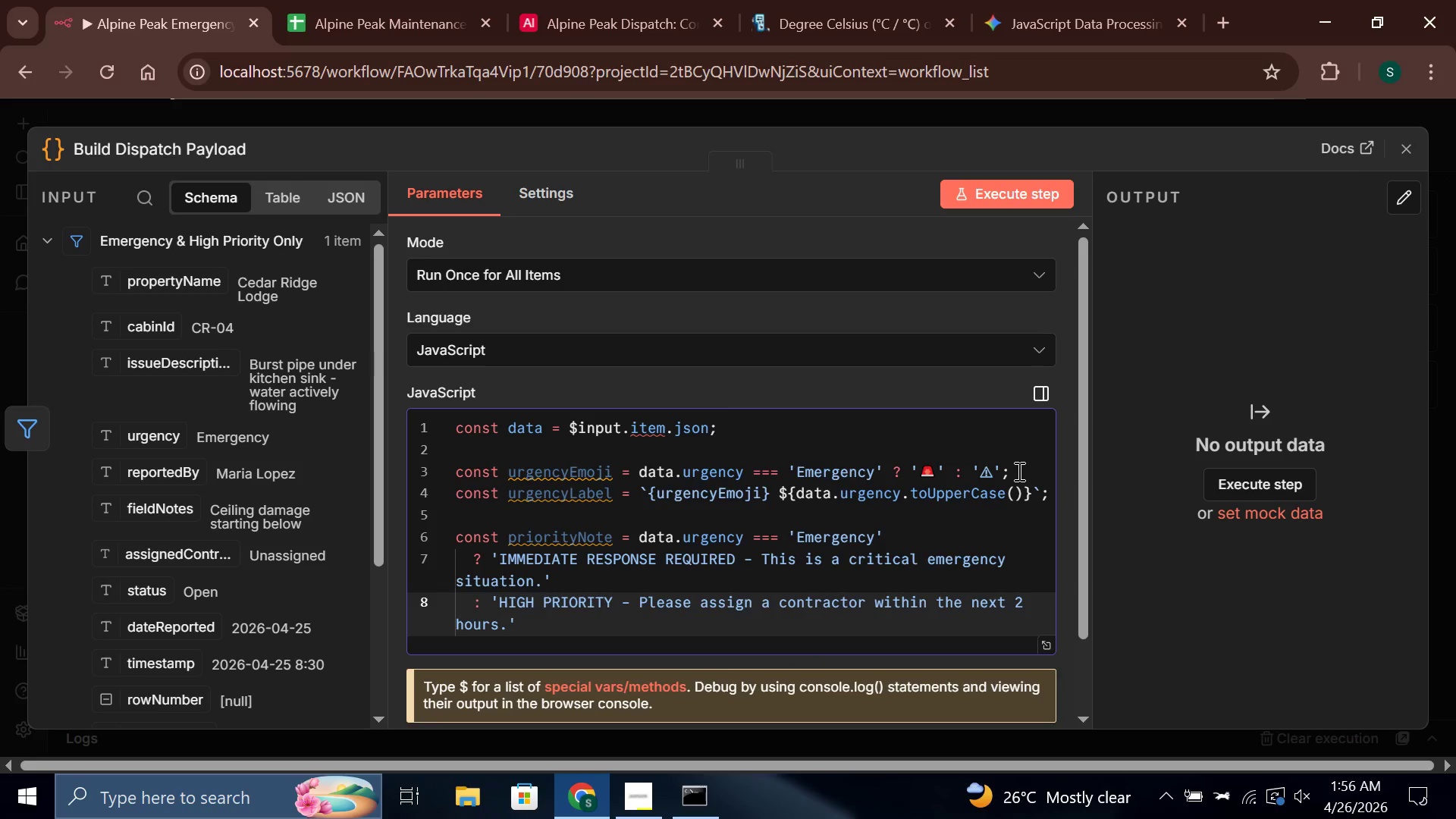 
key(Semicolon)
 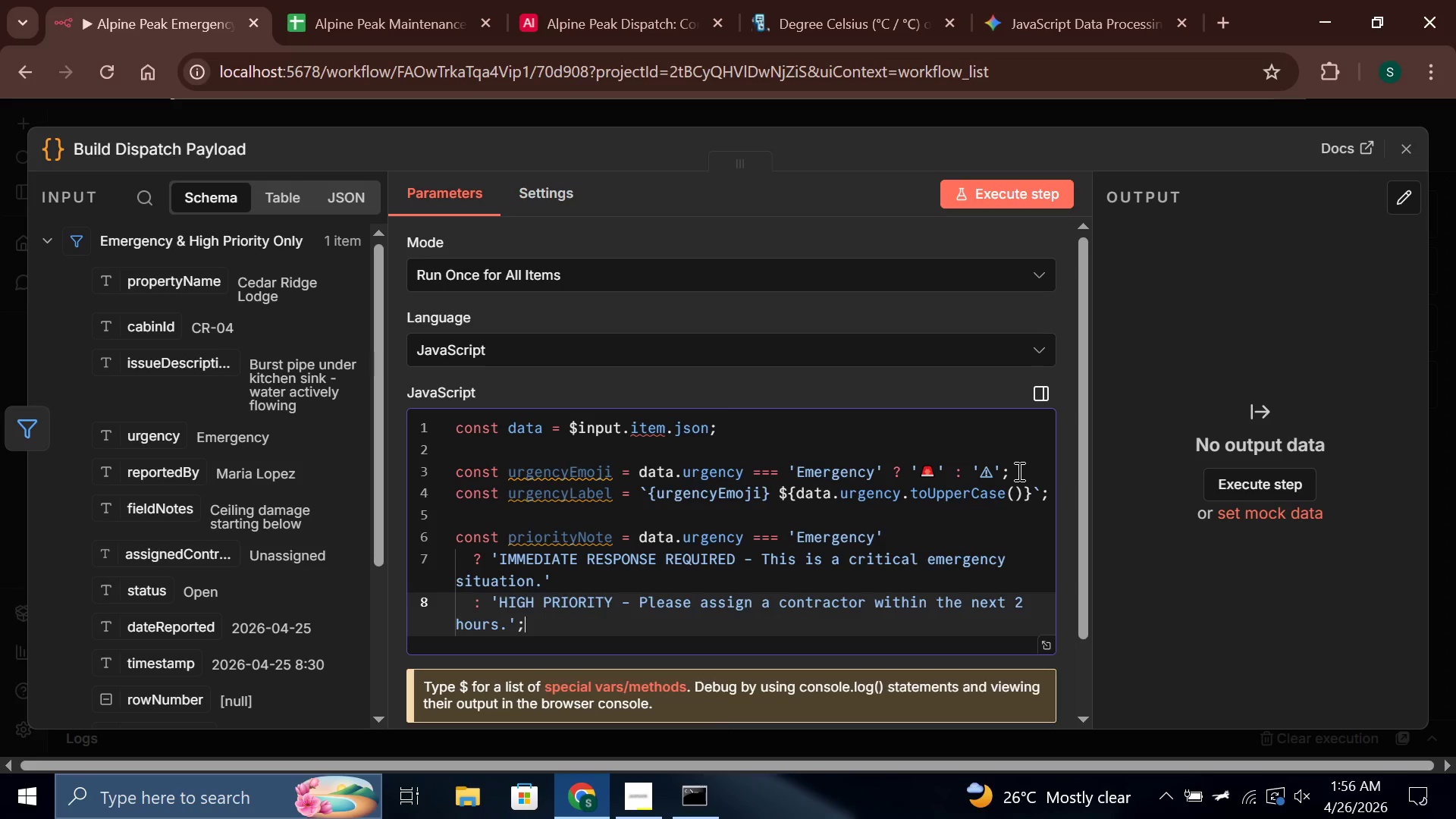 
key(Enter)
 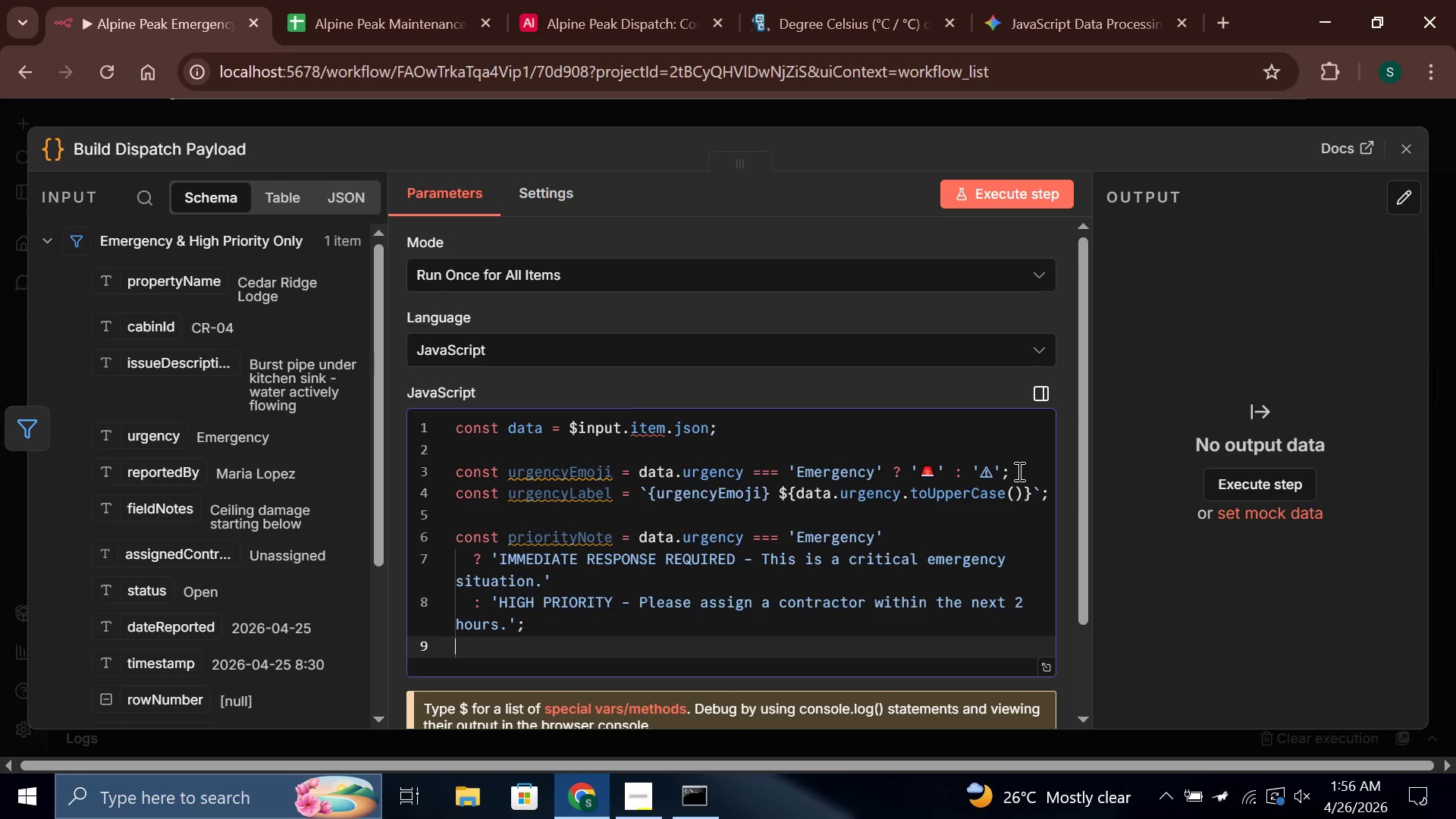 
key(Enter)
 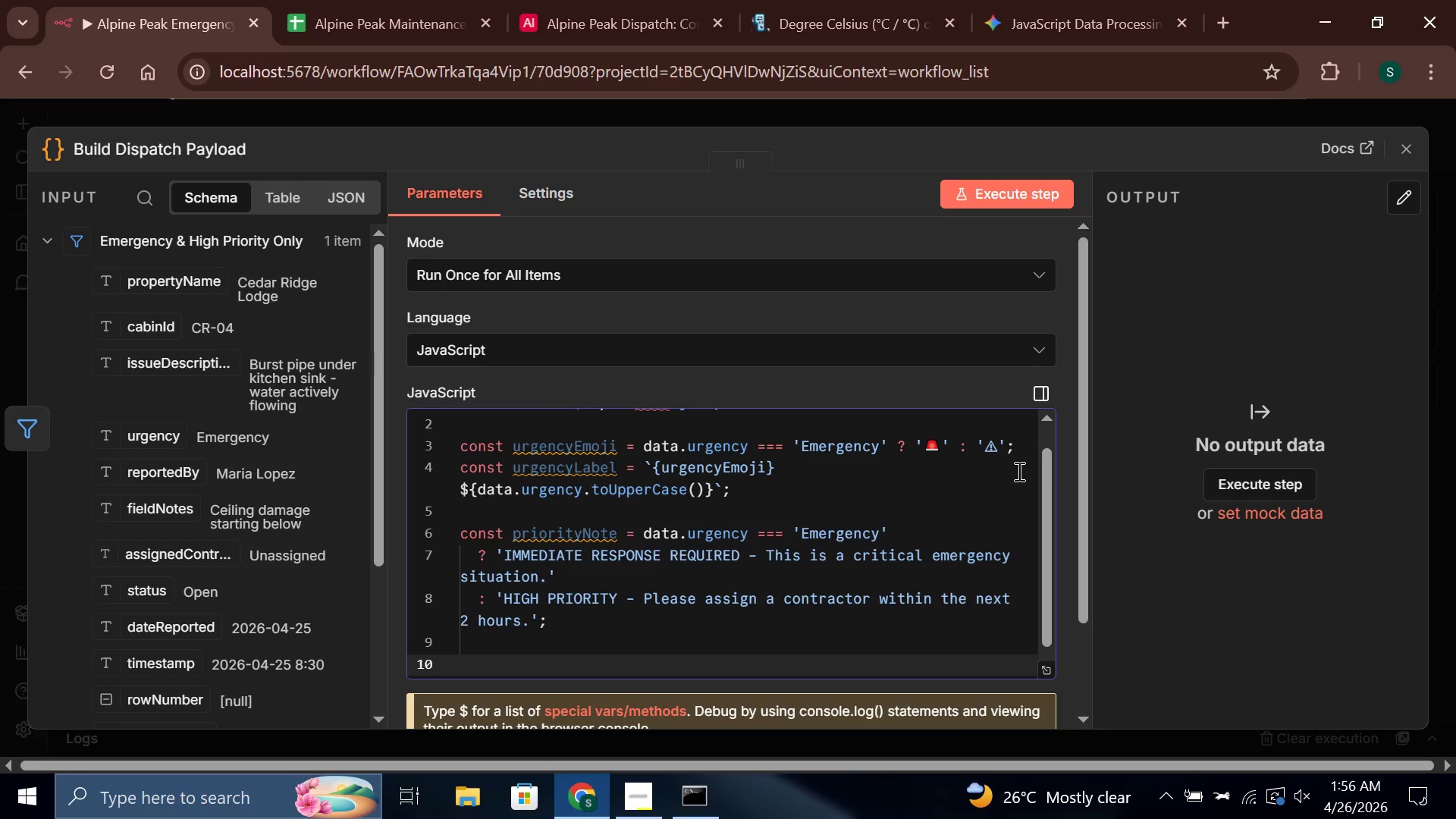 
wait(7.61)
 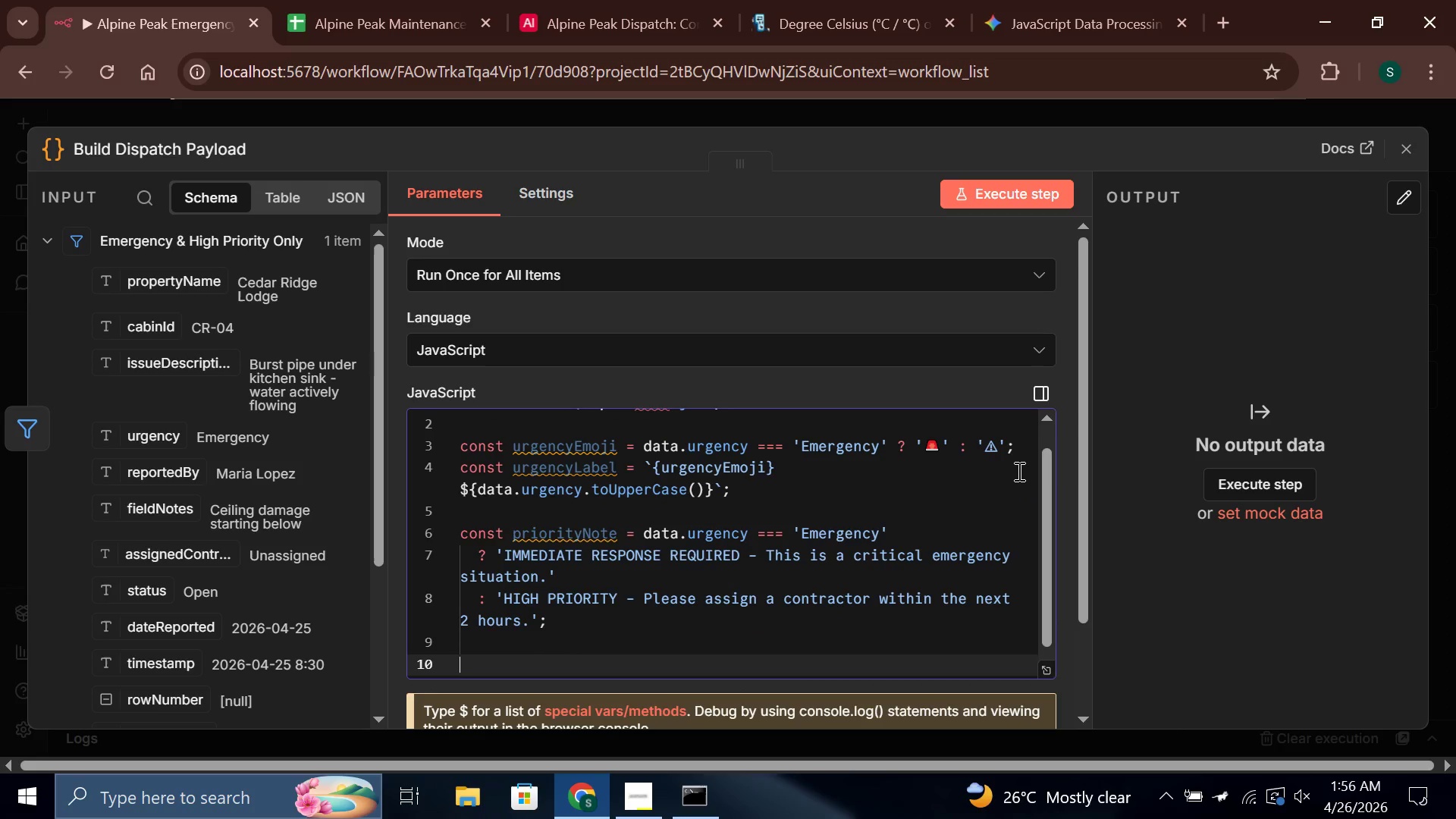 
type(const issueSummary = data.issueDescription.)
 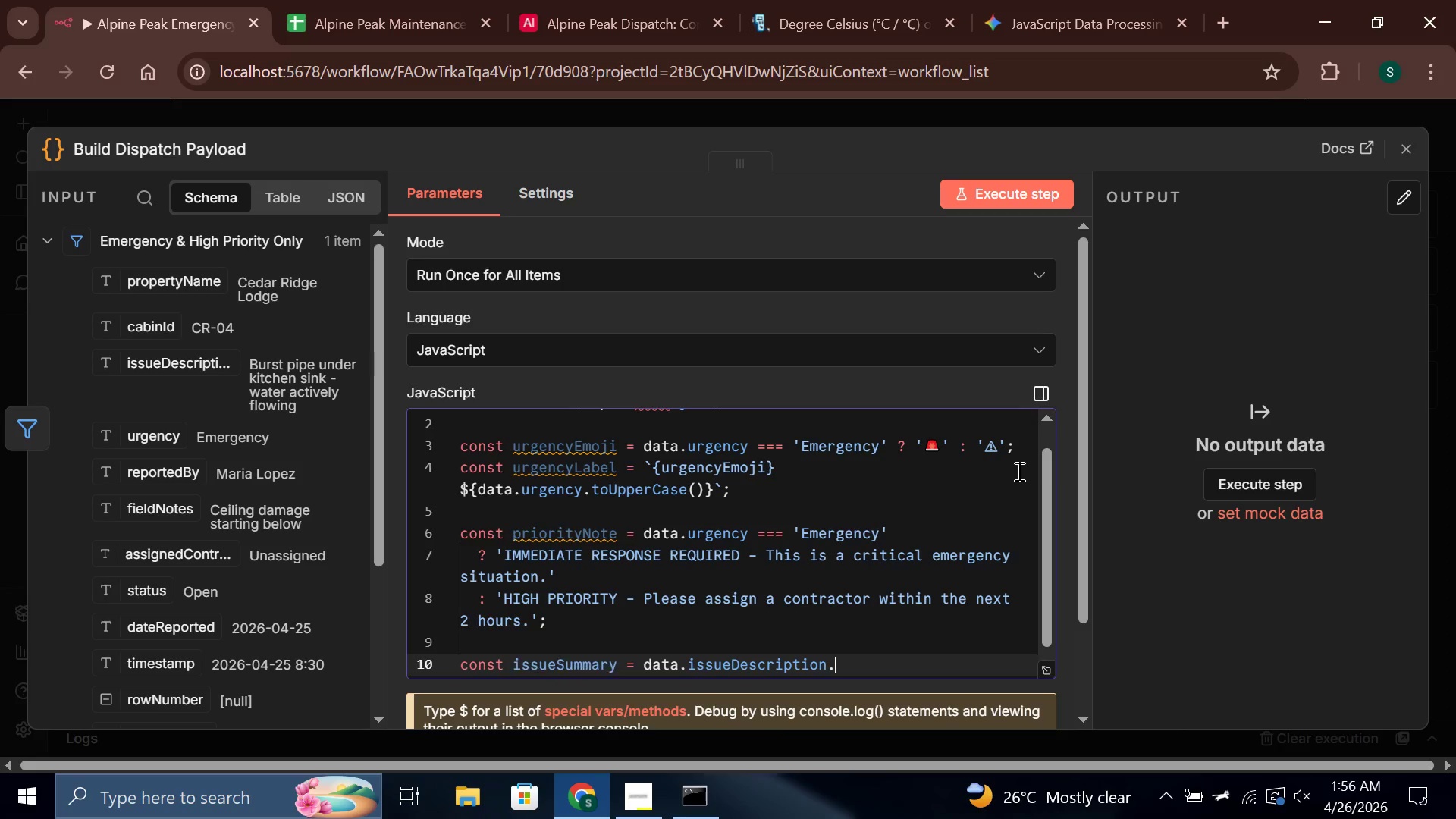 
wait(6.67)
 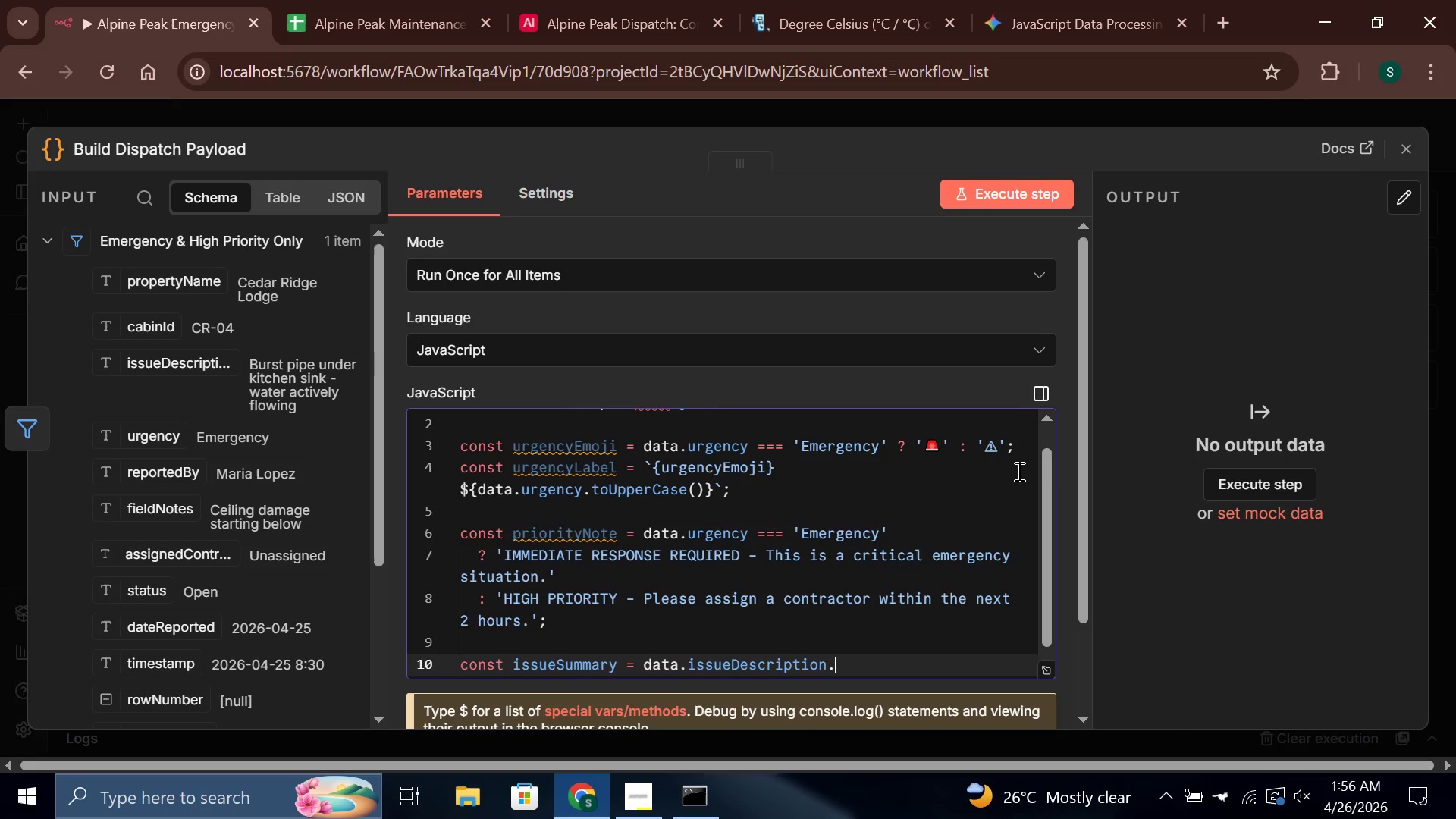 
type(length > 80)
 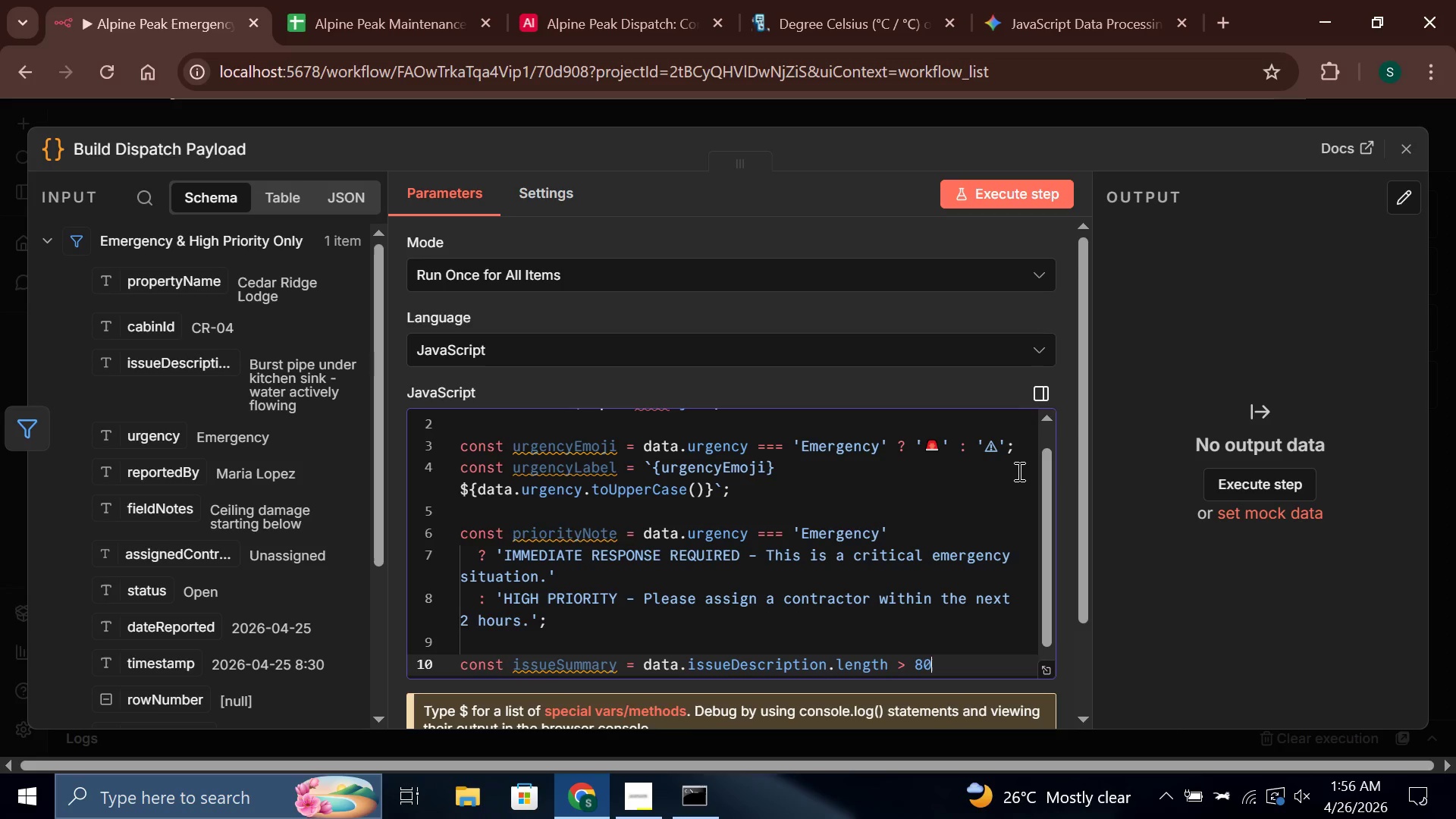 
key(Enter)
 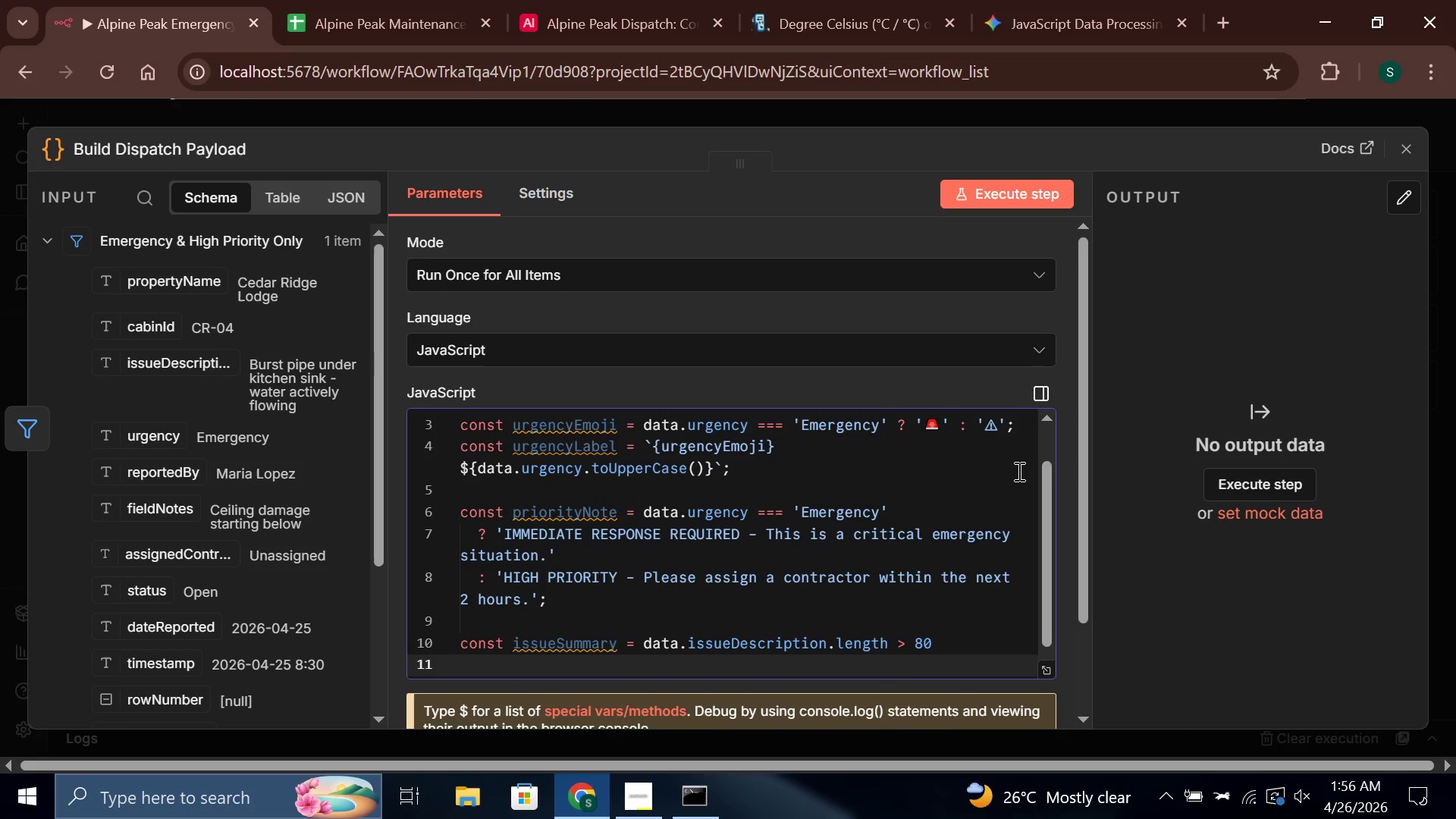 
key(Tab)
 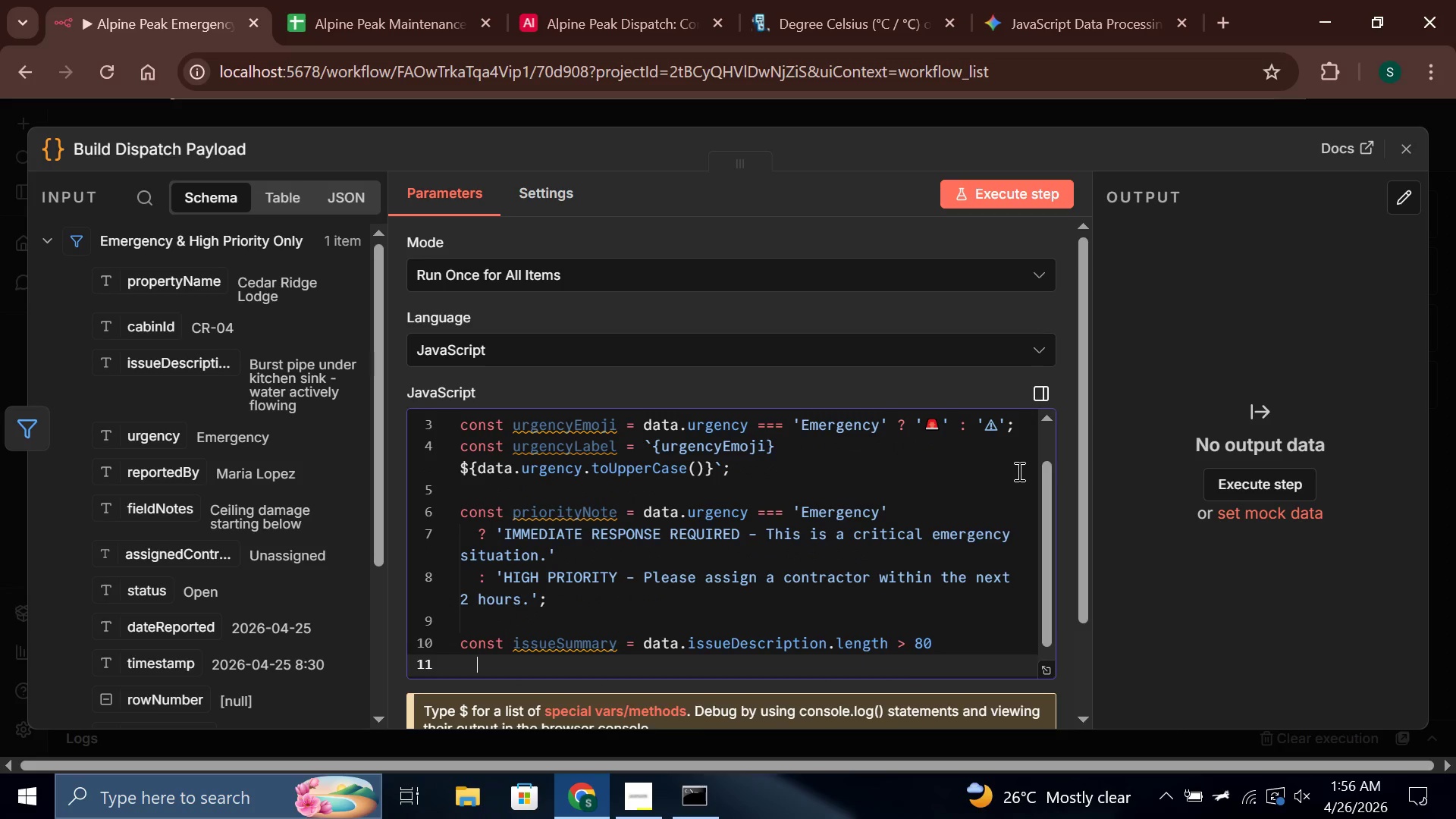 
hold_key(key=ShiftLeft, duration=1.52)
 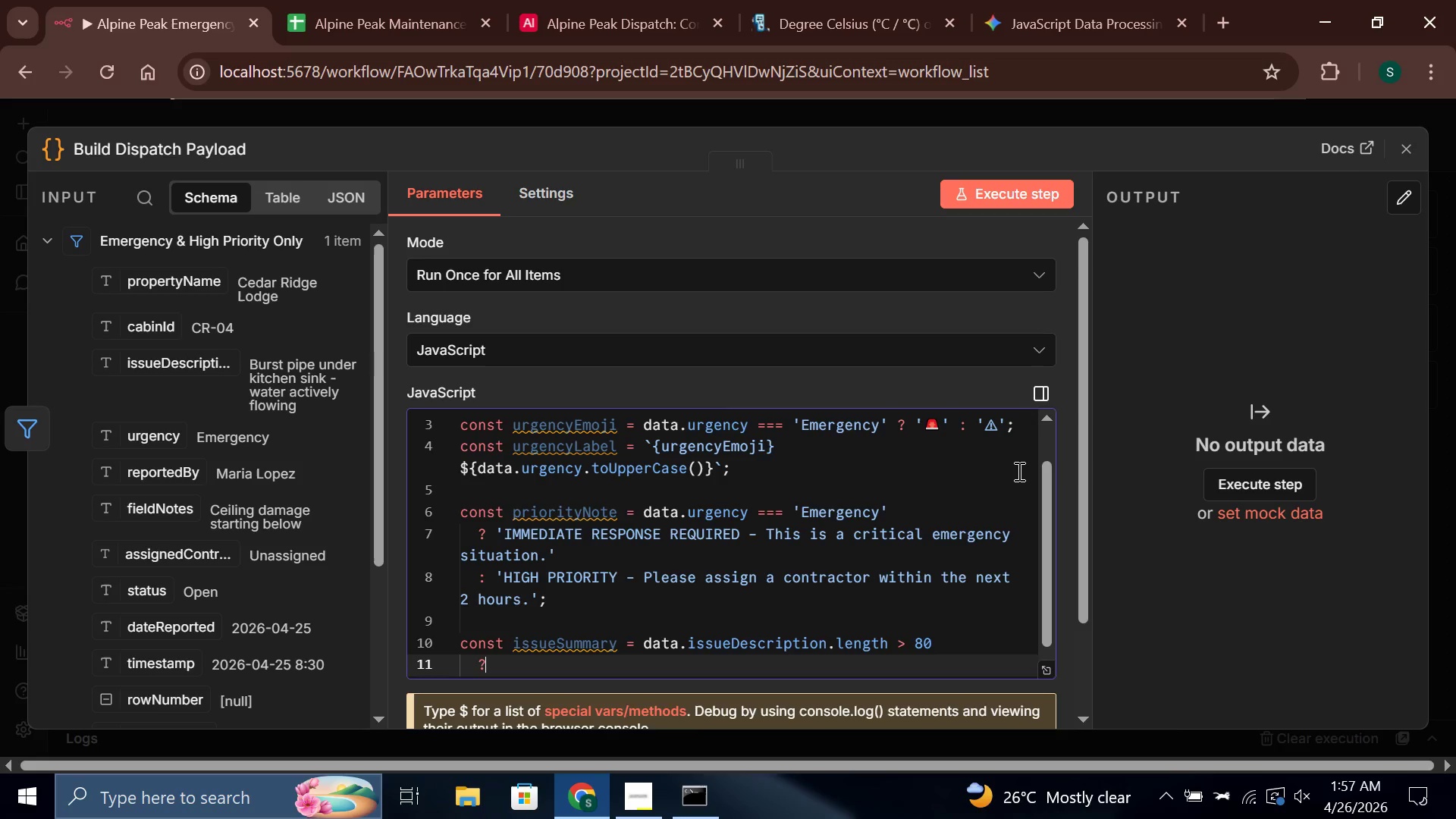 
key(Shift+Slash)
 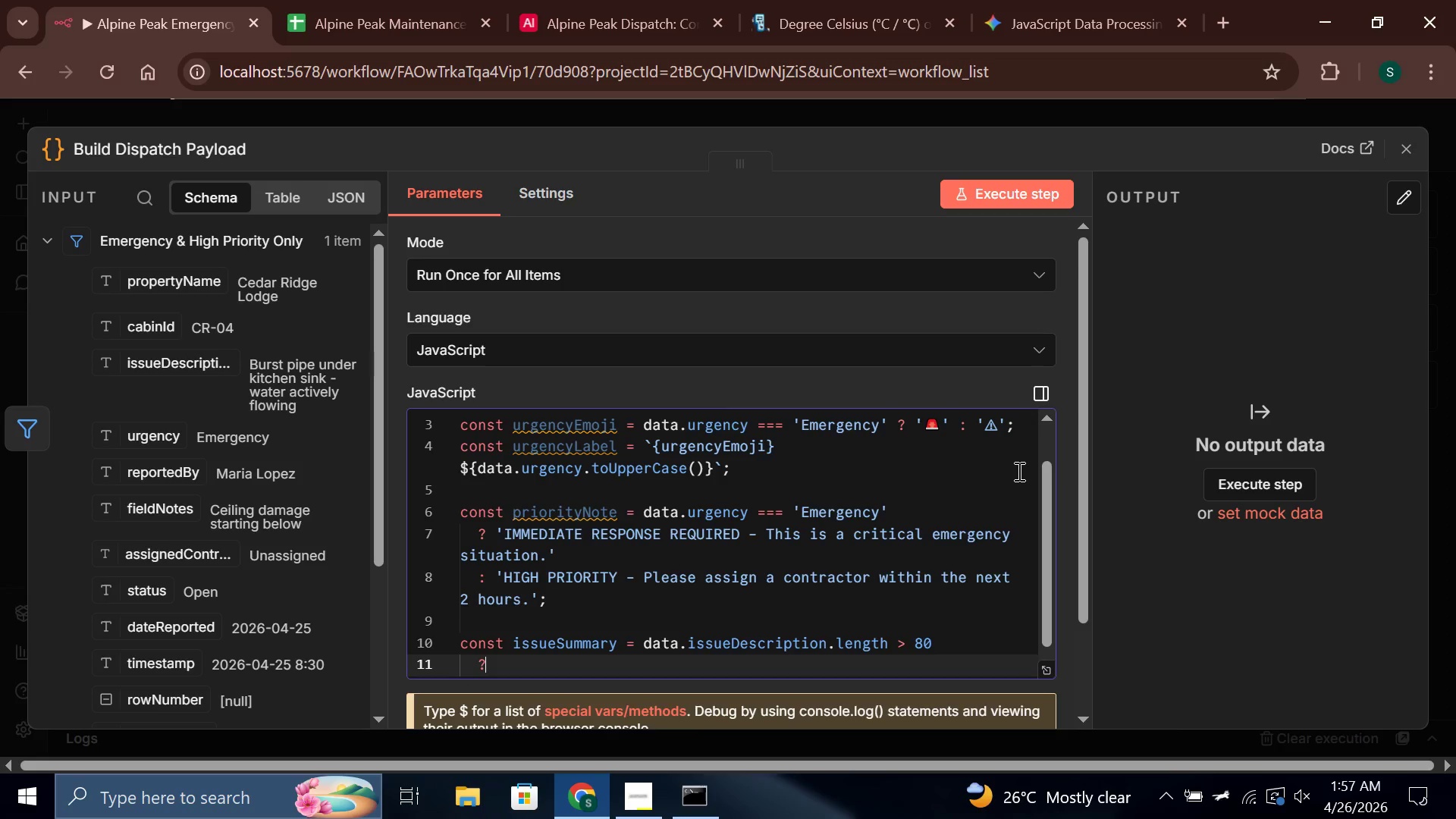 
wait(6.83)
 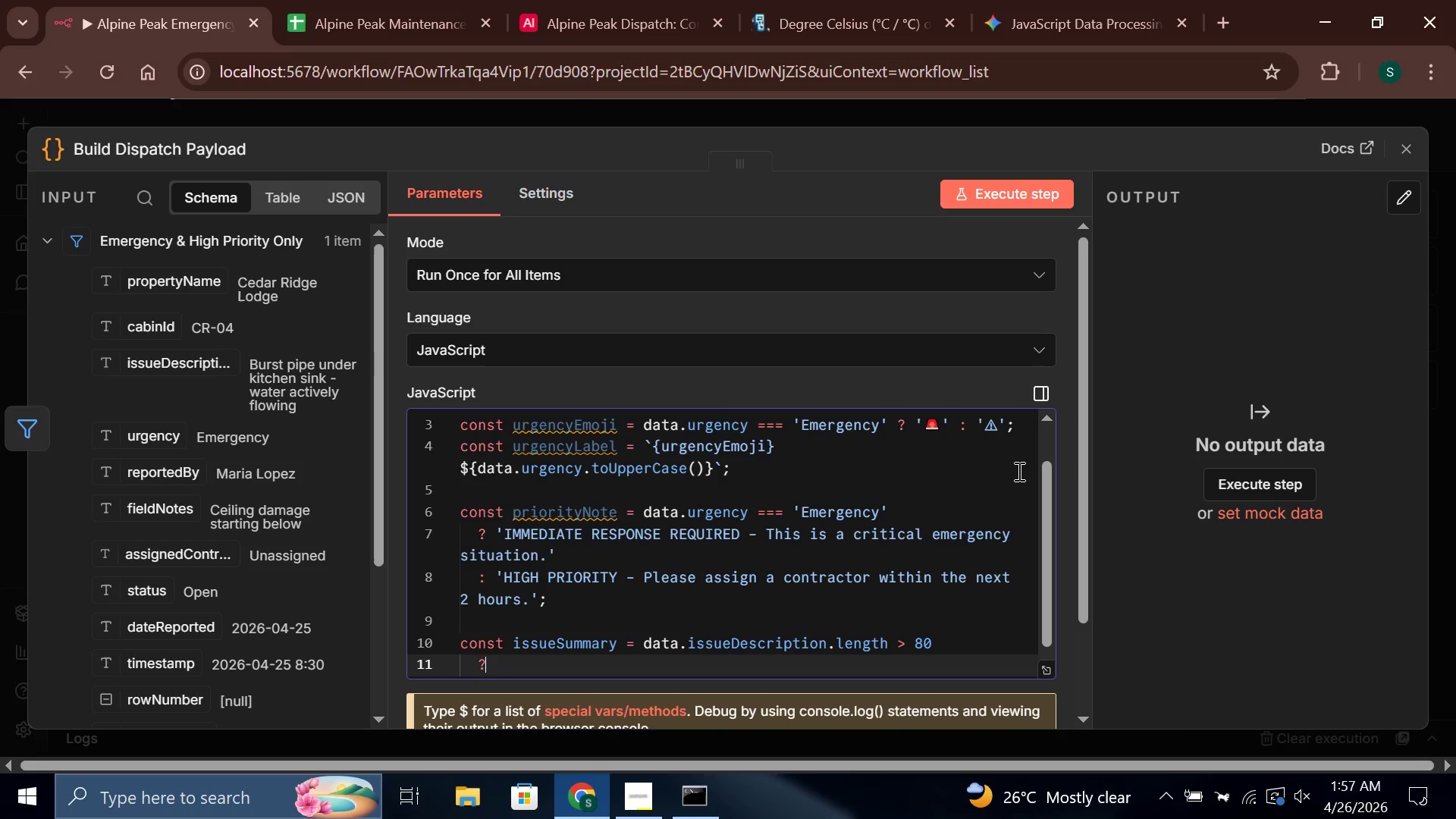 
type( data.issueDescription.substring(0, 80)
 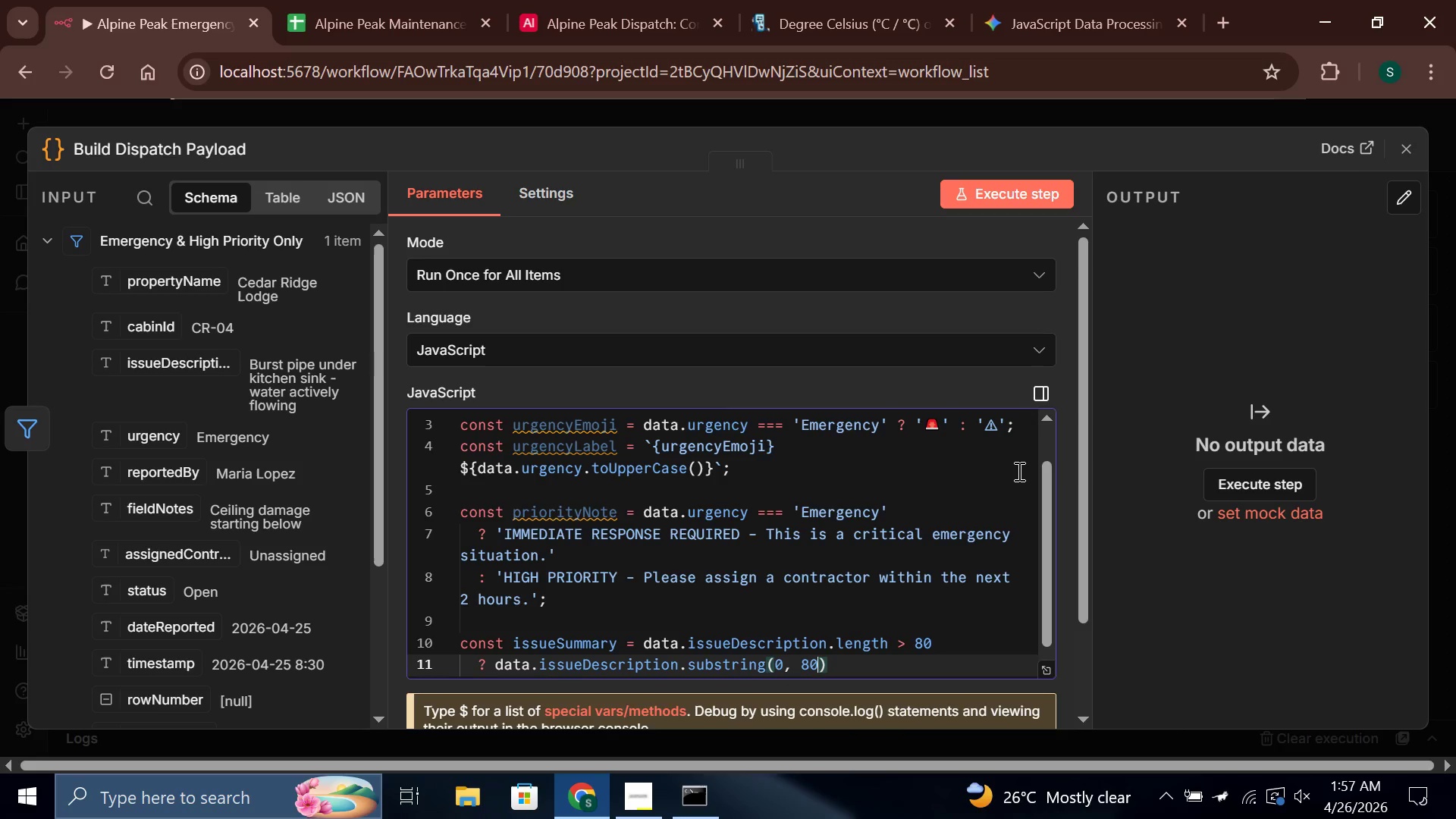 
key(ArrowRight)
 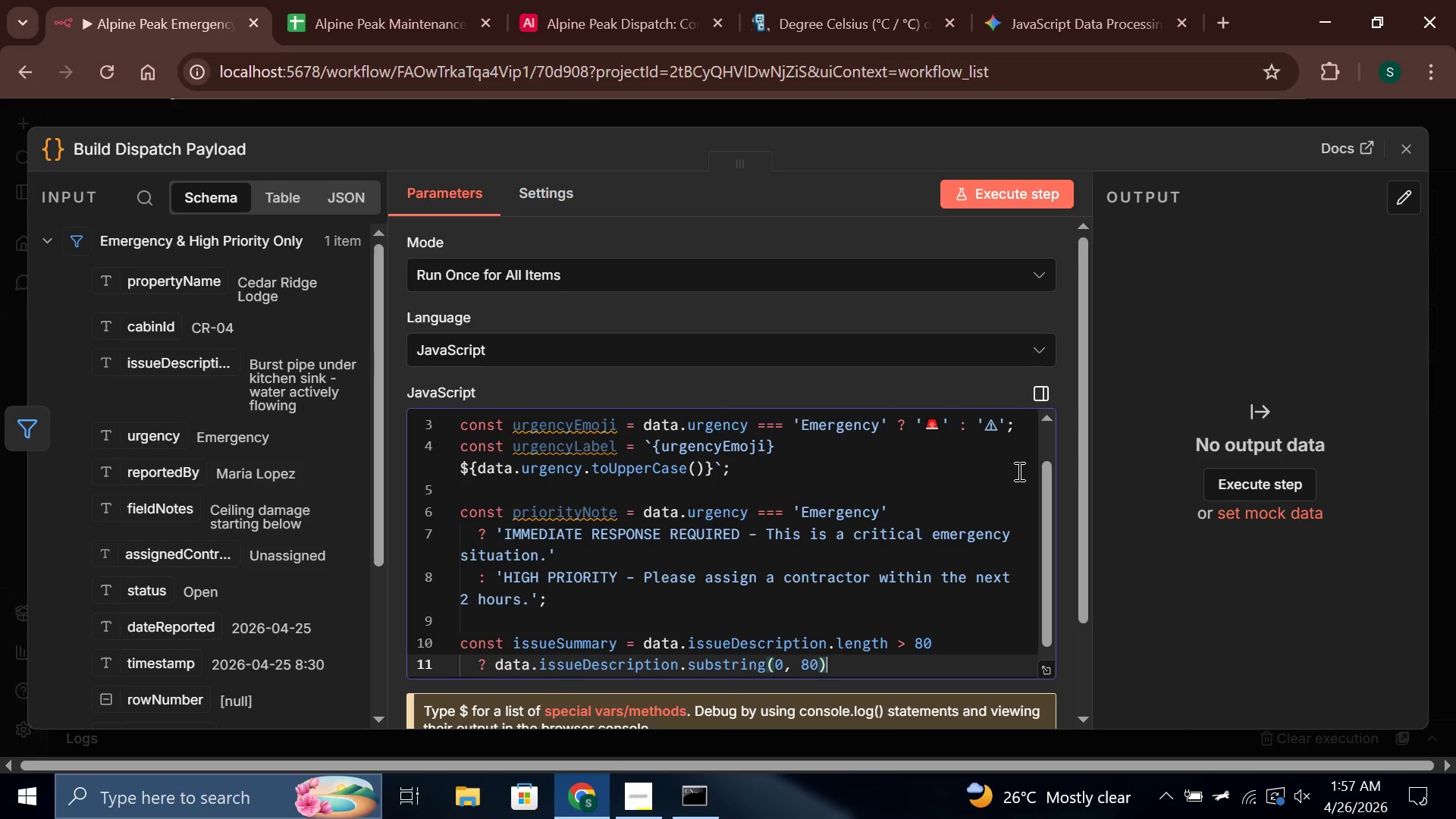 
key(Space)
 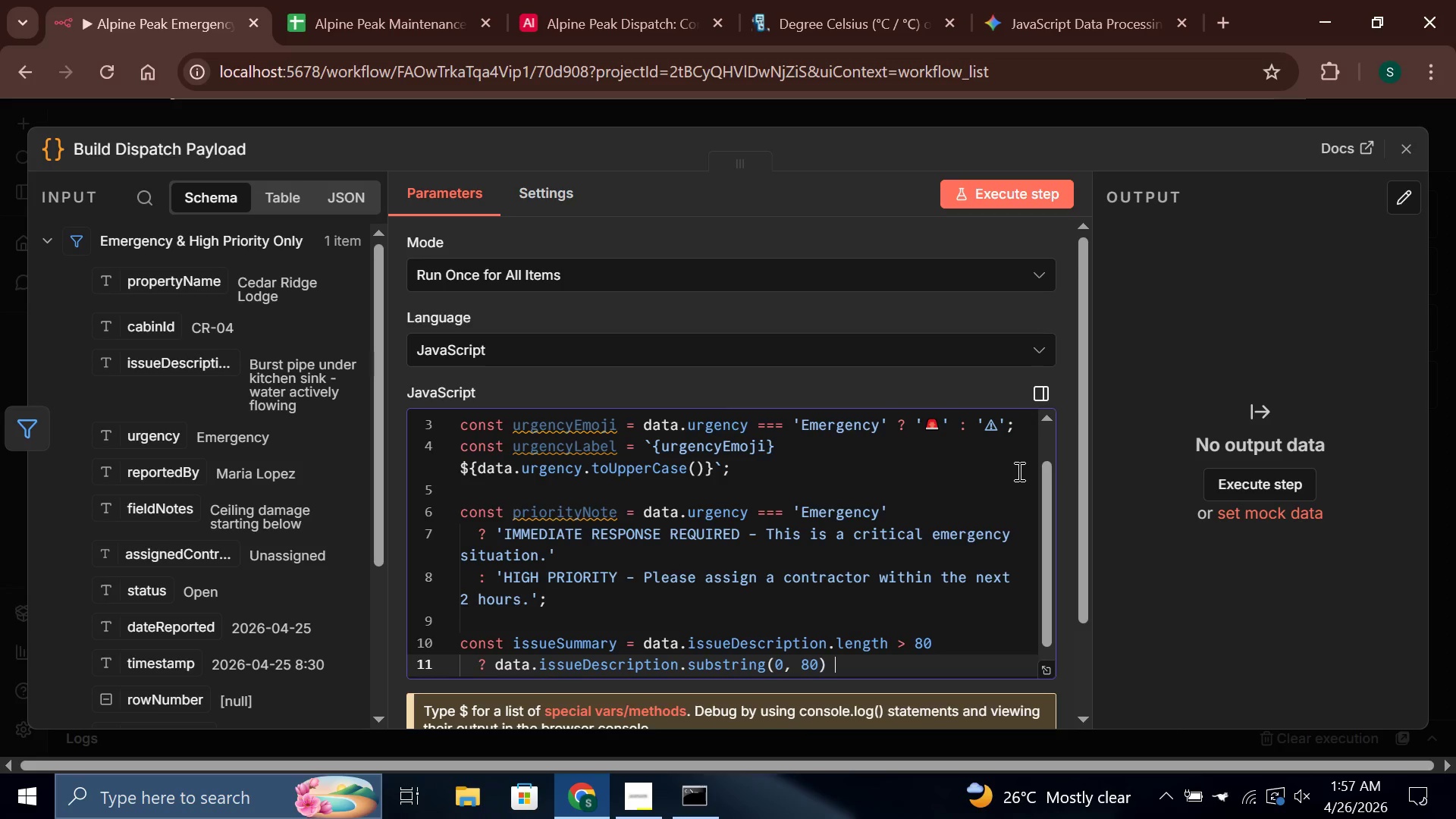 
key(Shift+Equal)
 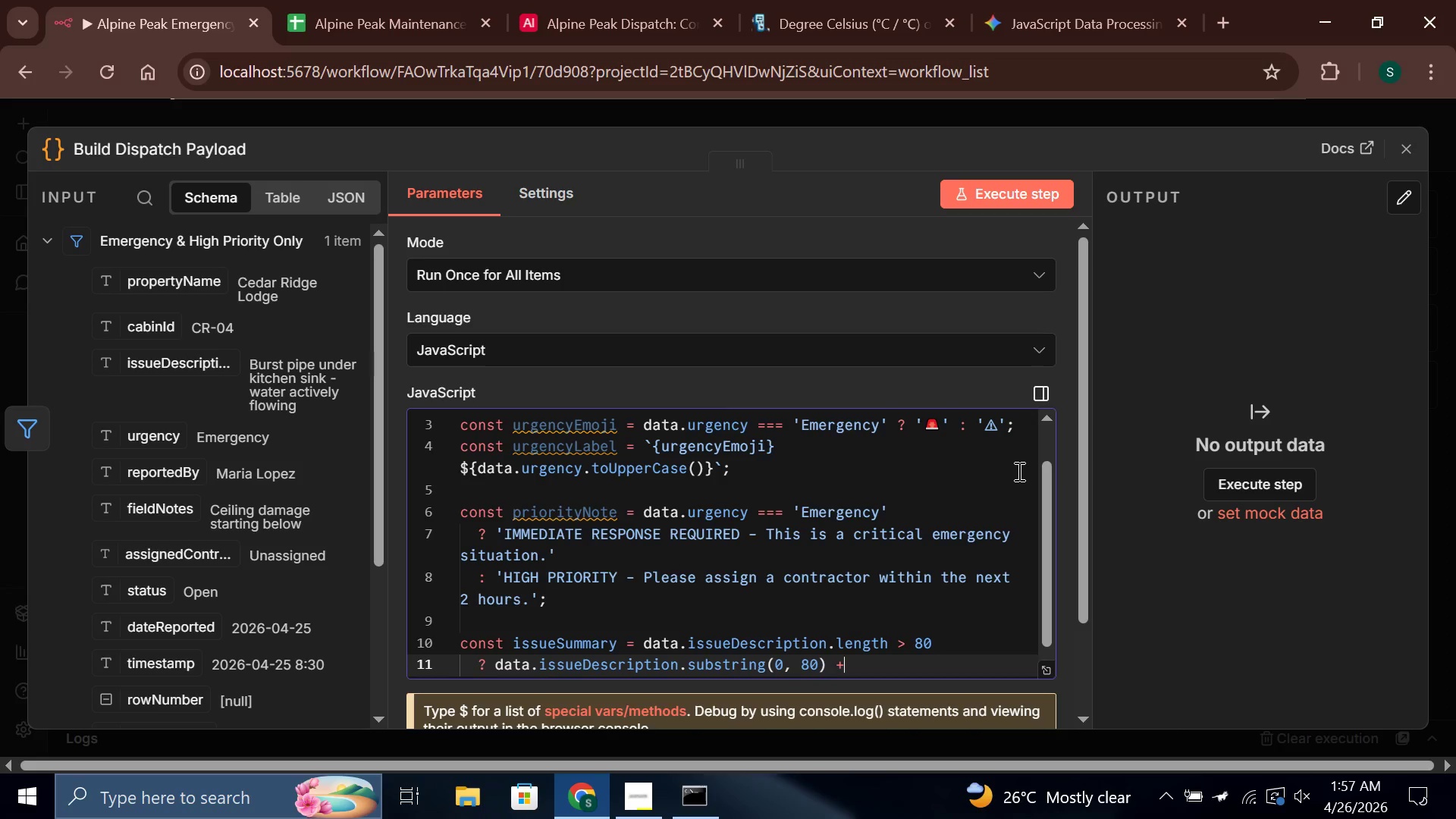 
key(Space)
 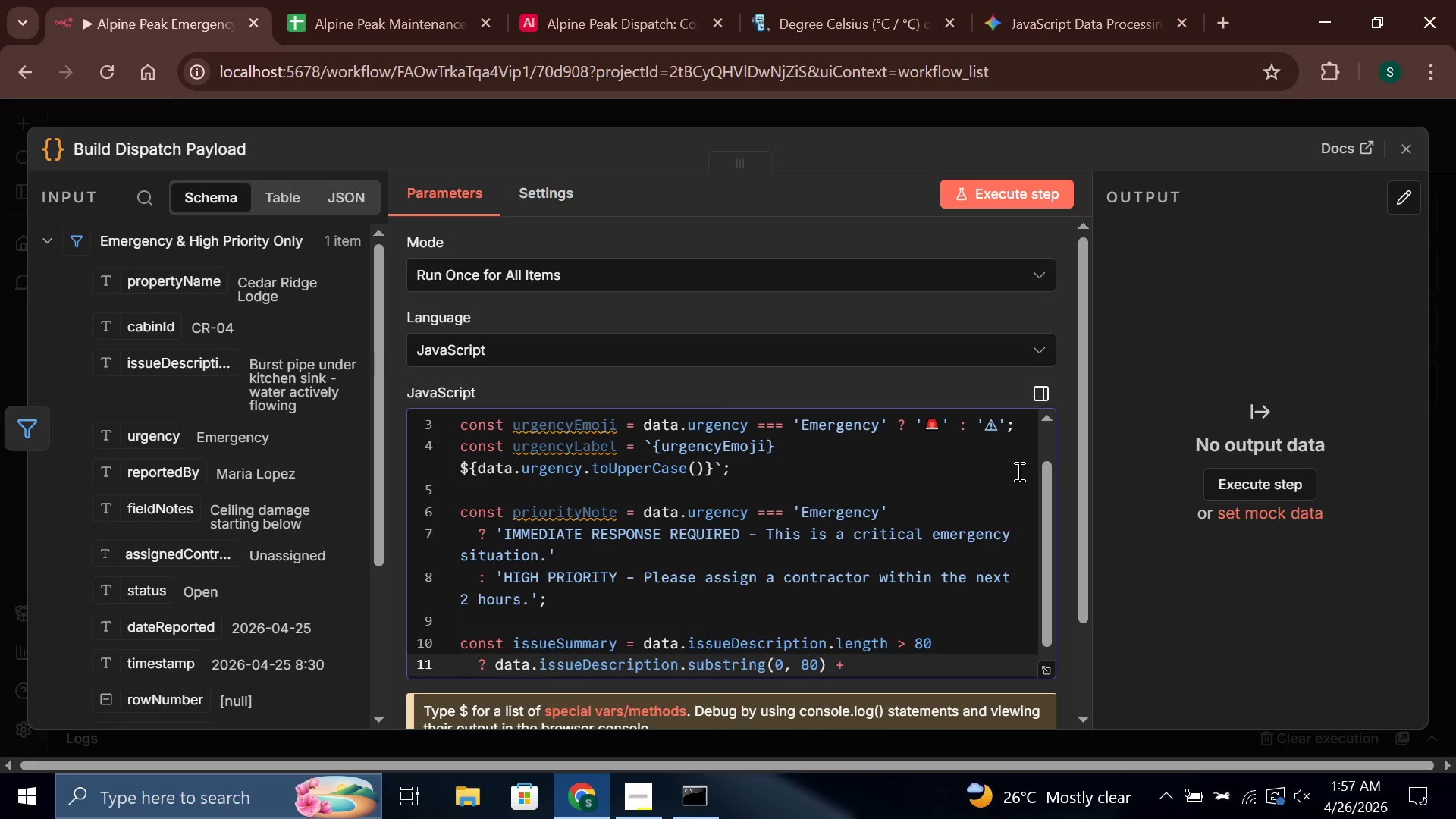 
key(Quote)
 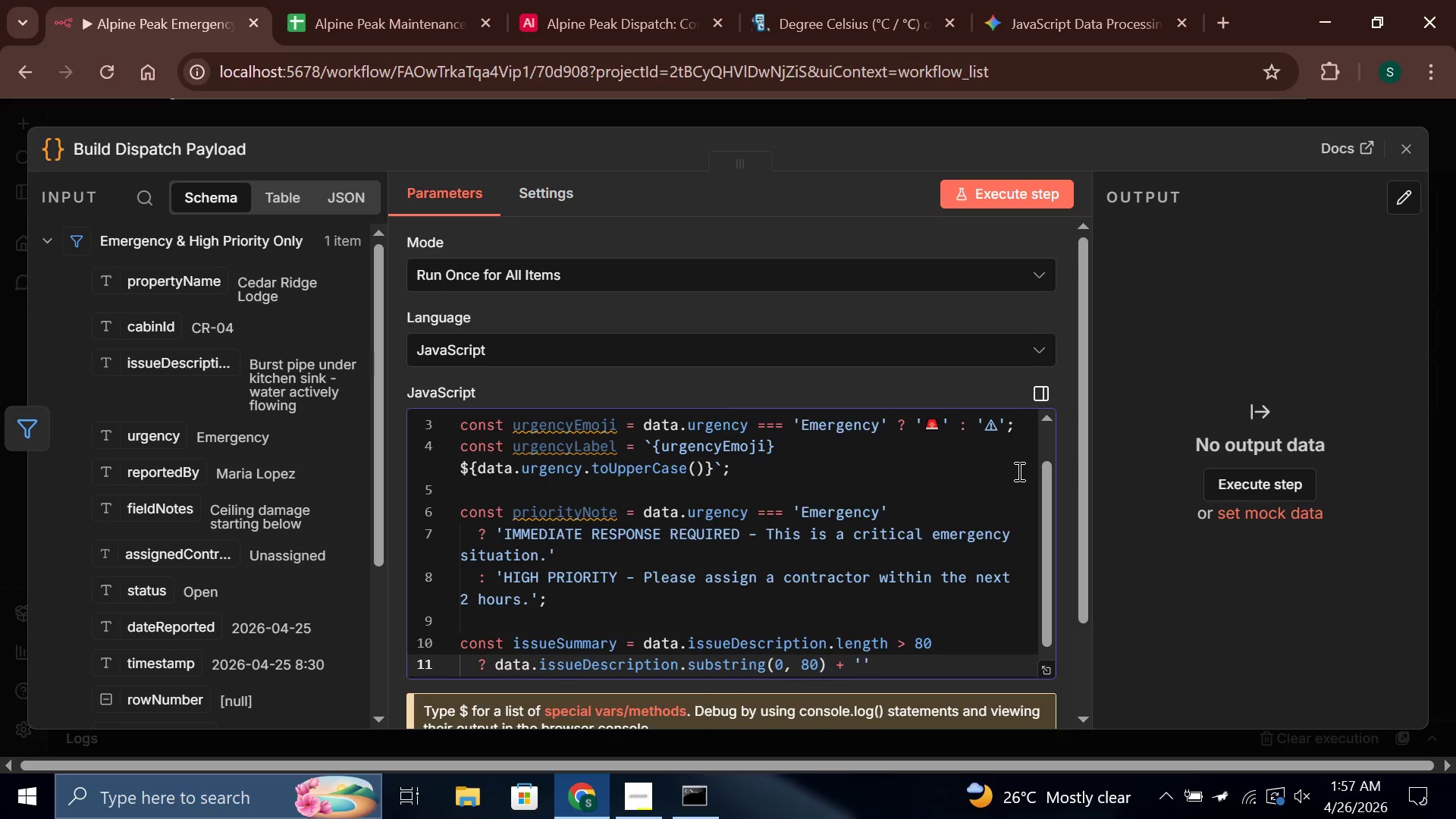 
key(Period)
 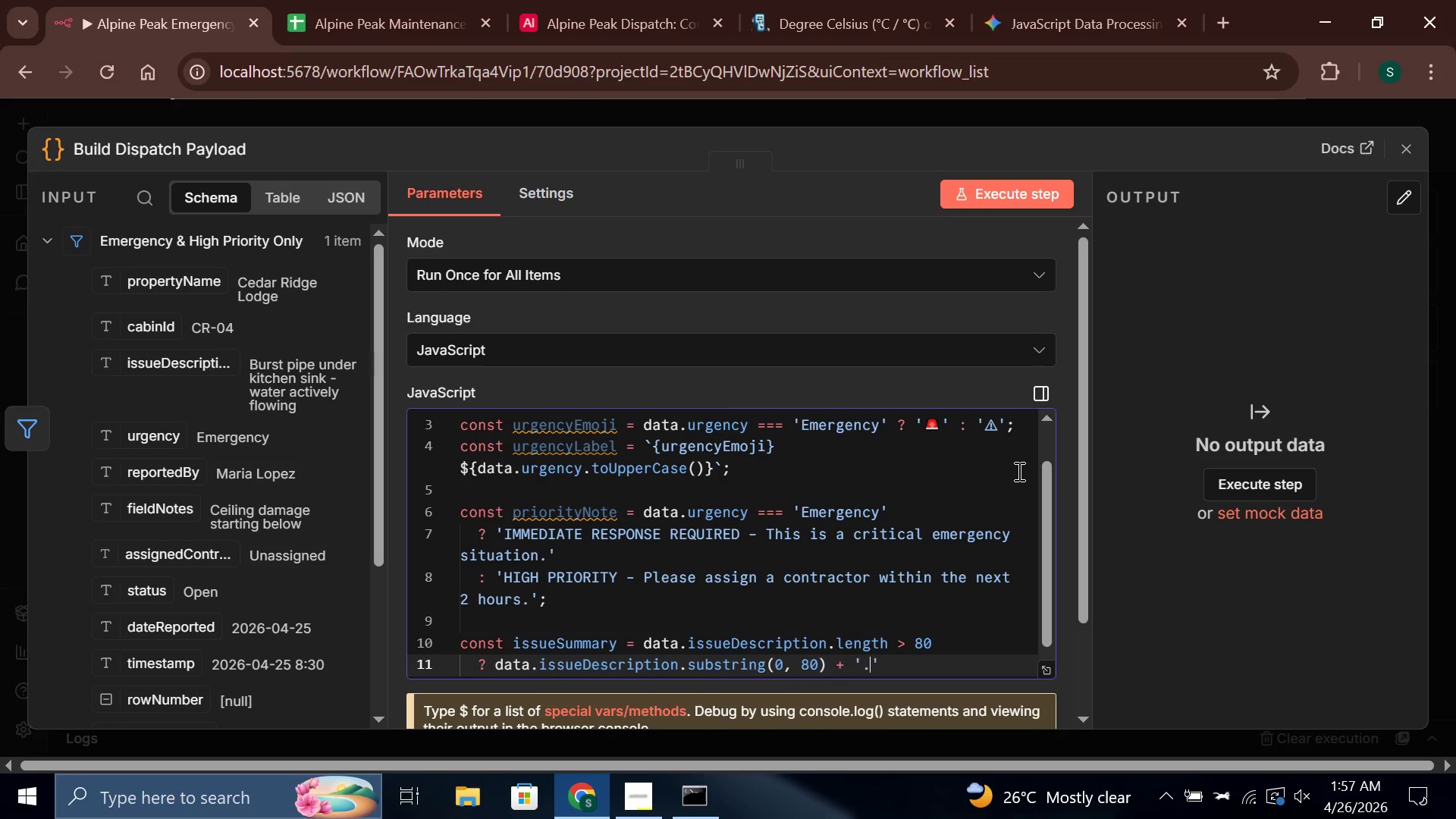 
key(Period)
 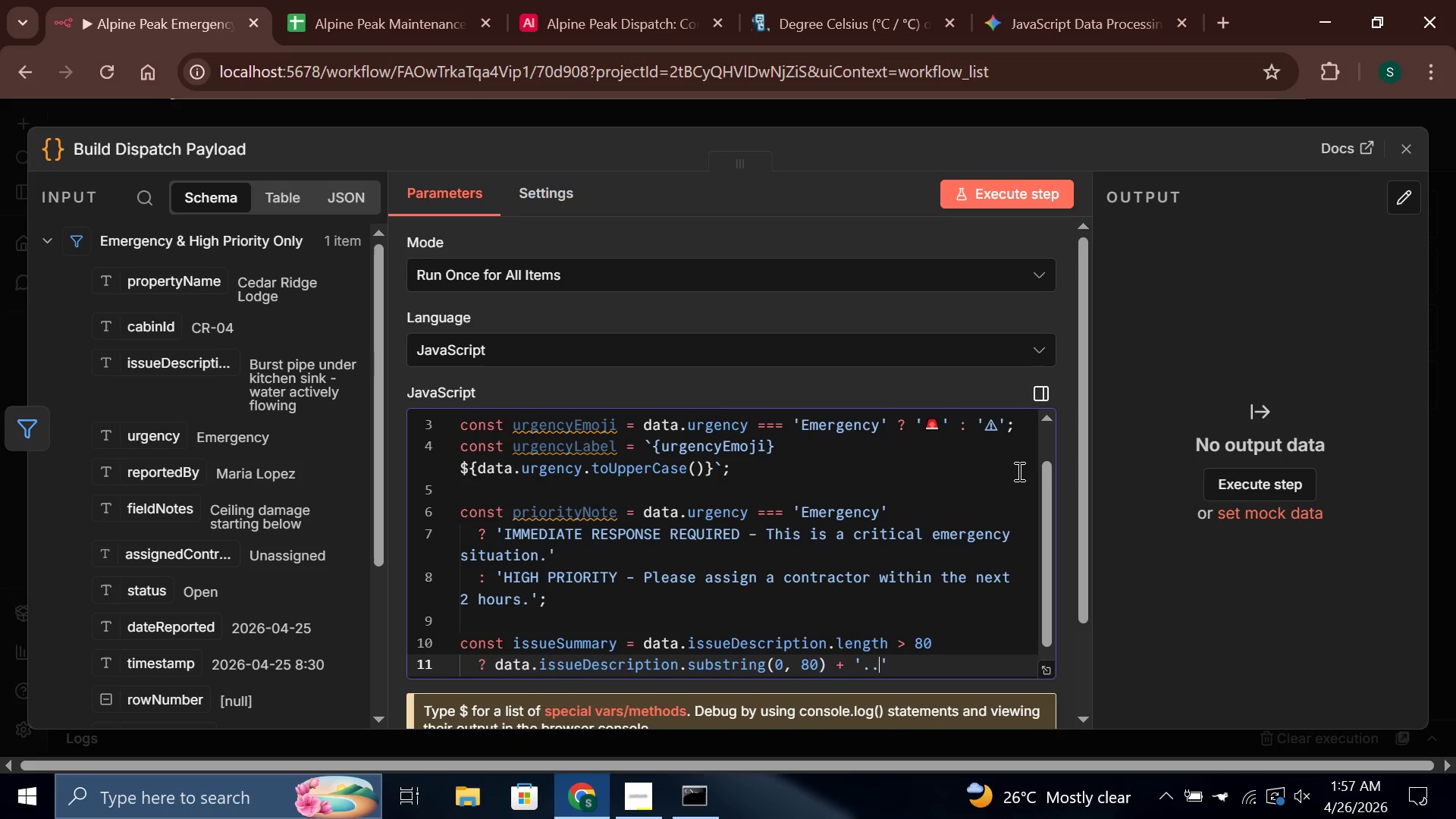 
key(Period)
 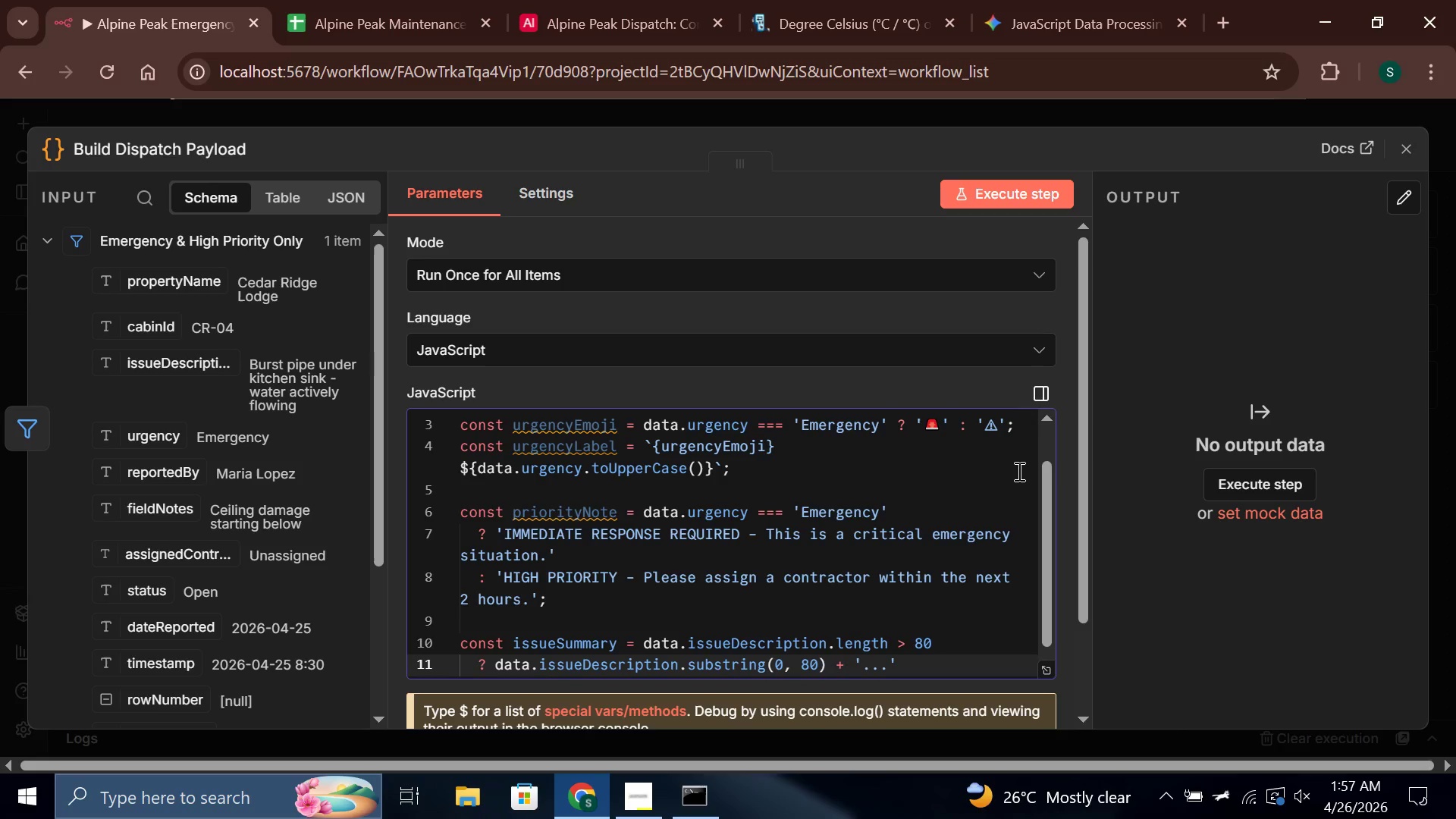 
key(ArrowRight)
 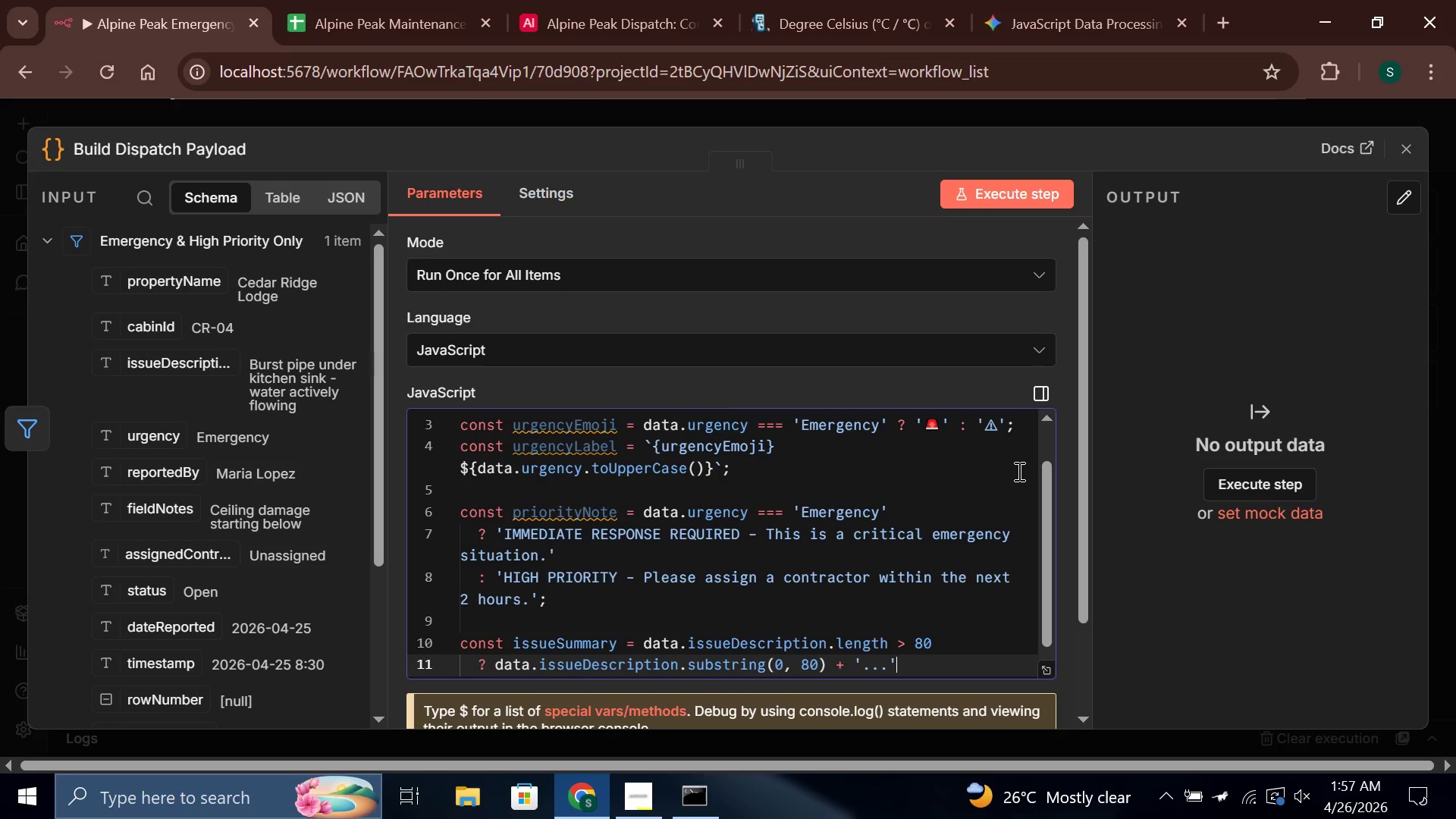 
key(ArrowRight)
 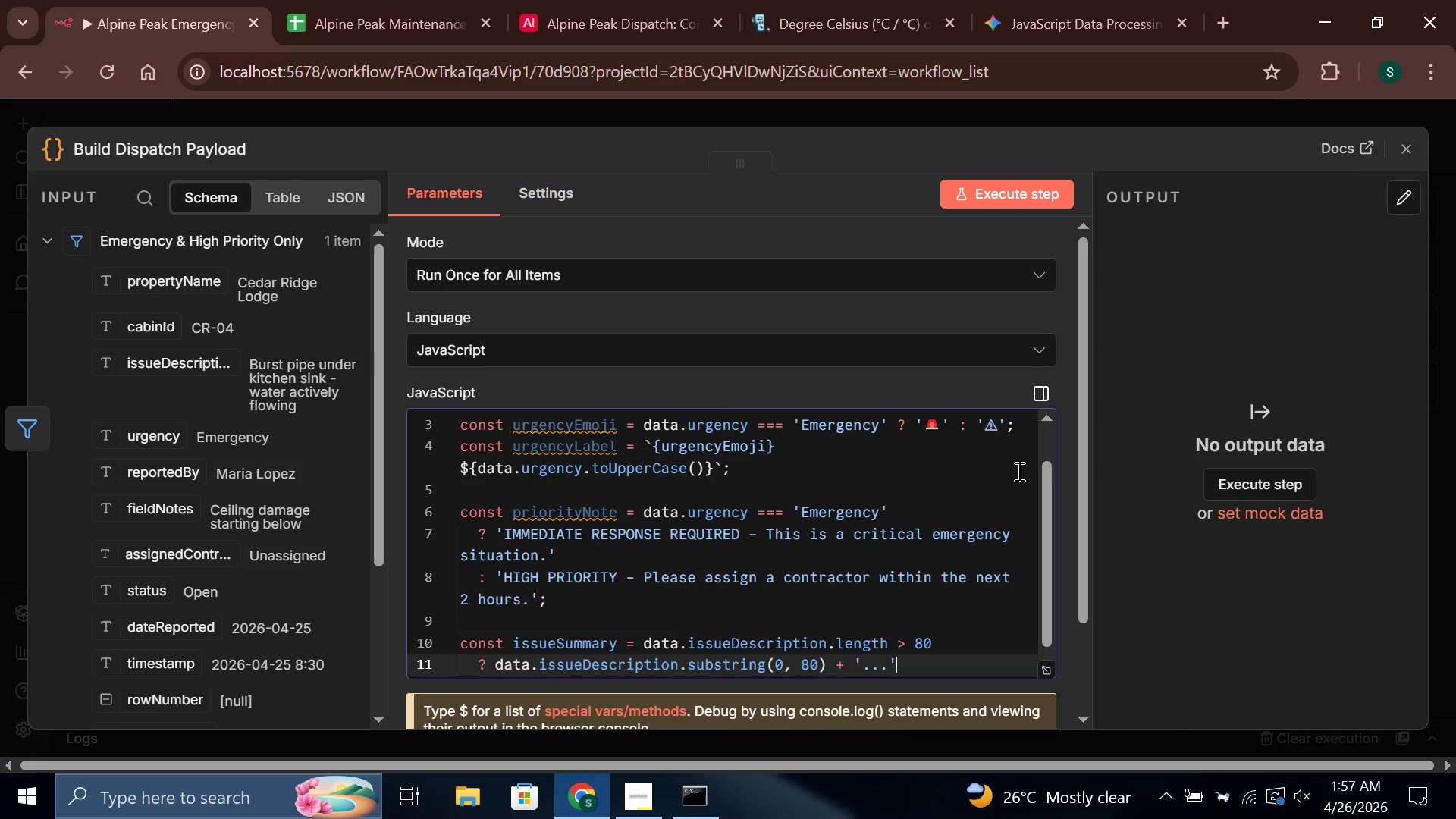 
wait(6.67)
 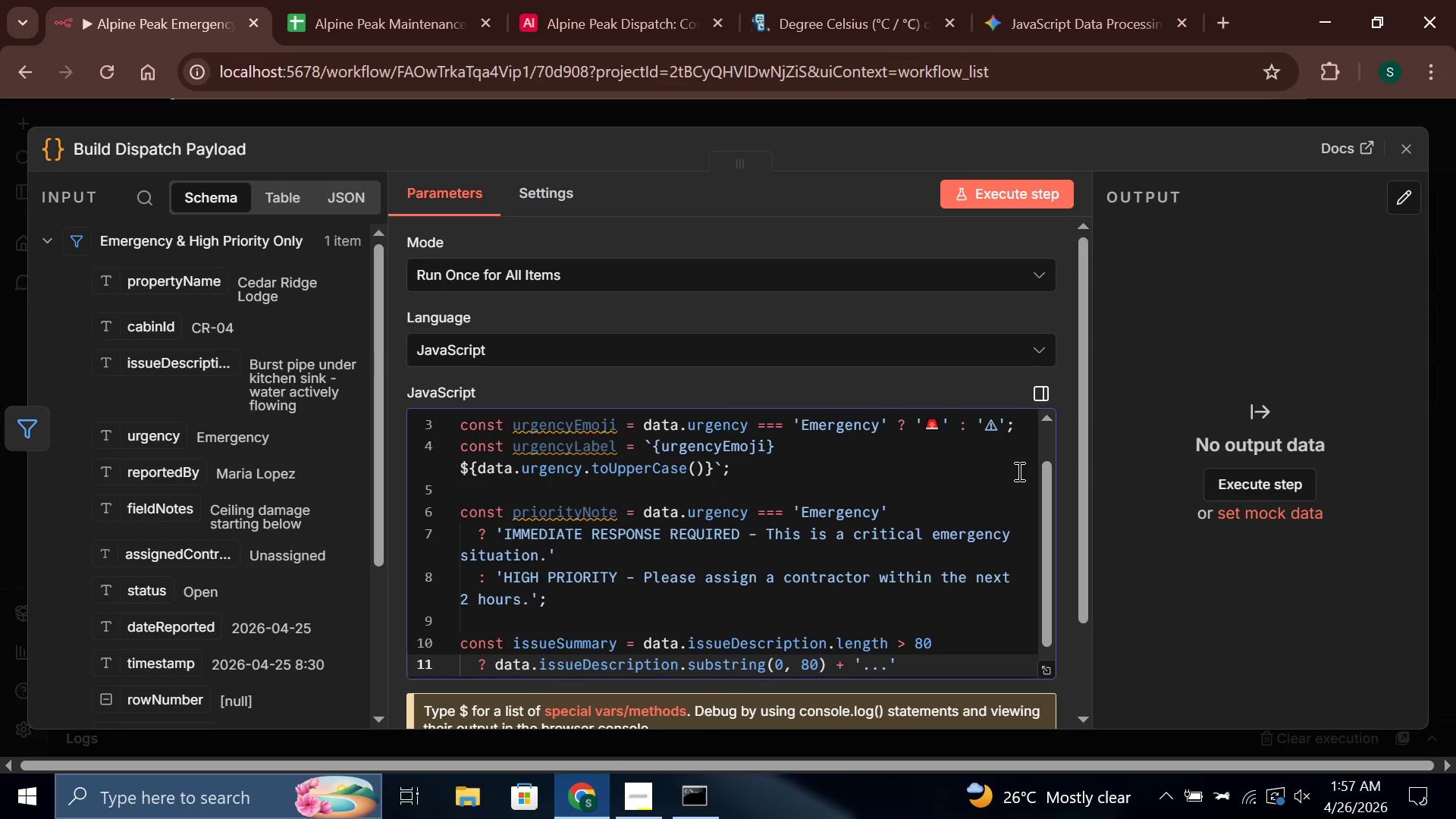 
key(Enter)
 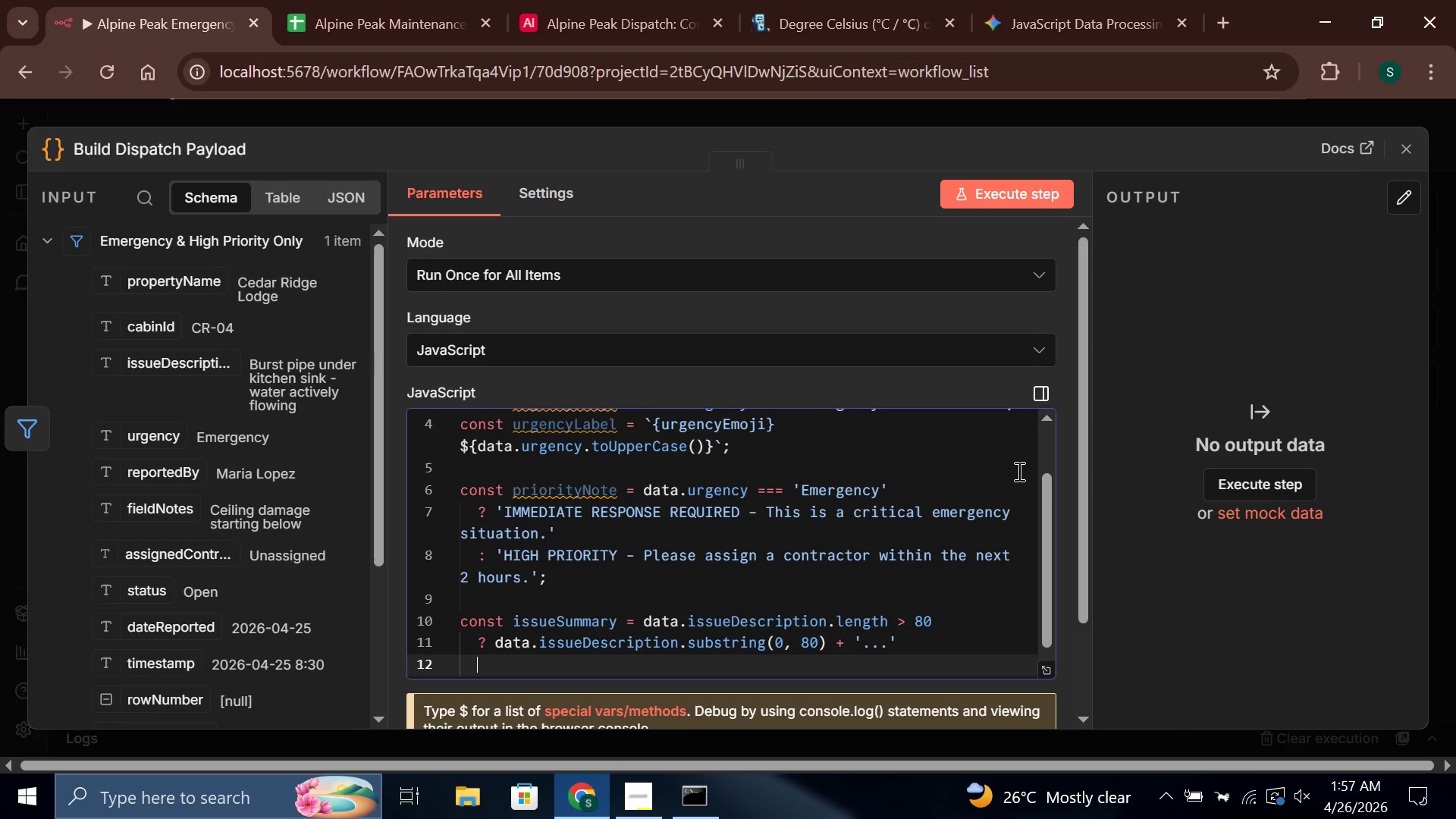 
type(: data.issueDescription;)
 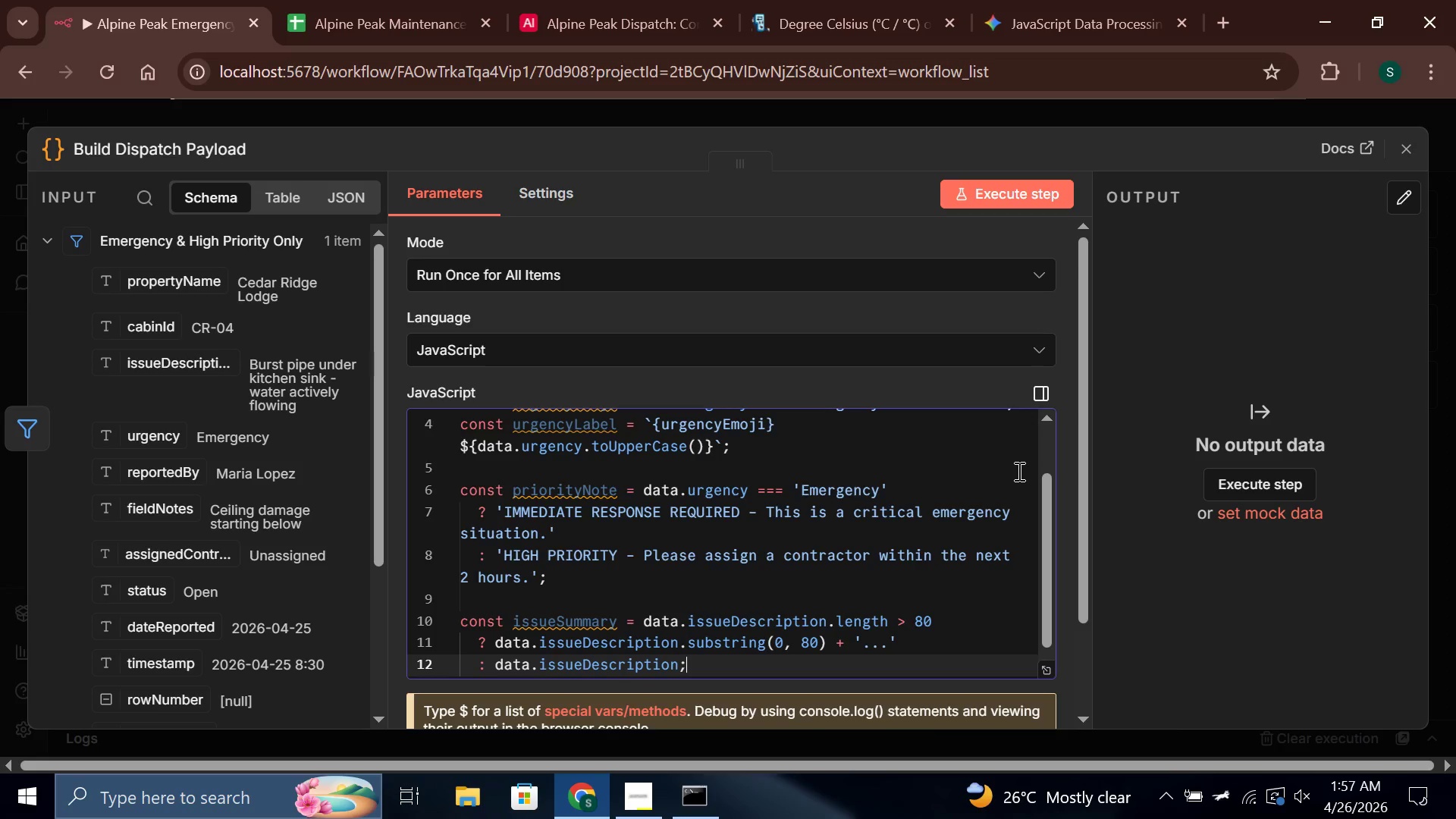 
key(Enter)
 